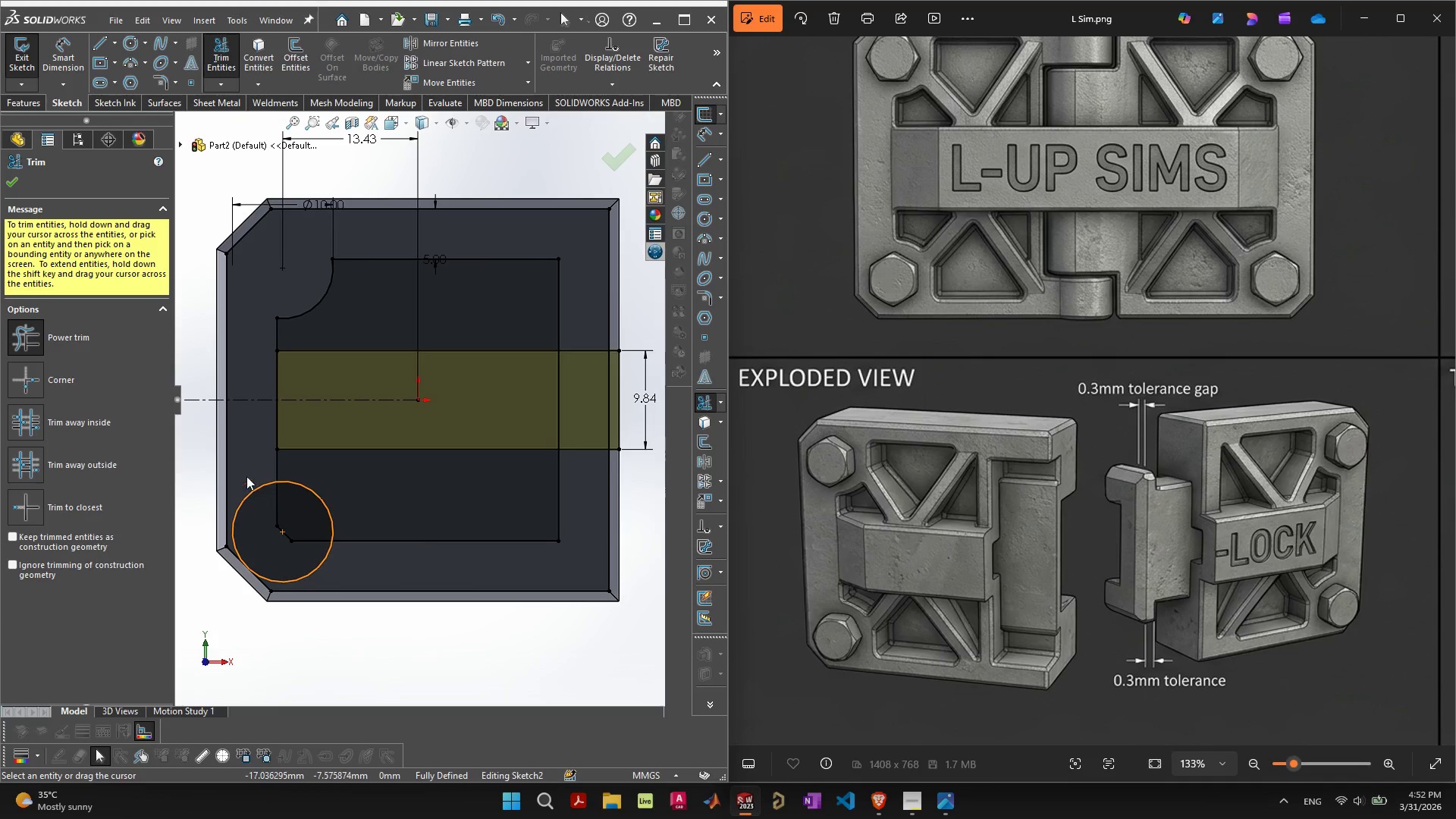 
left_click_drag(start_coordinate=[248, 469], to_coordinate=[286, 530])
 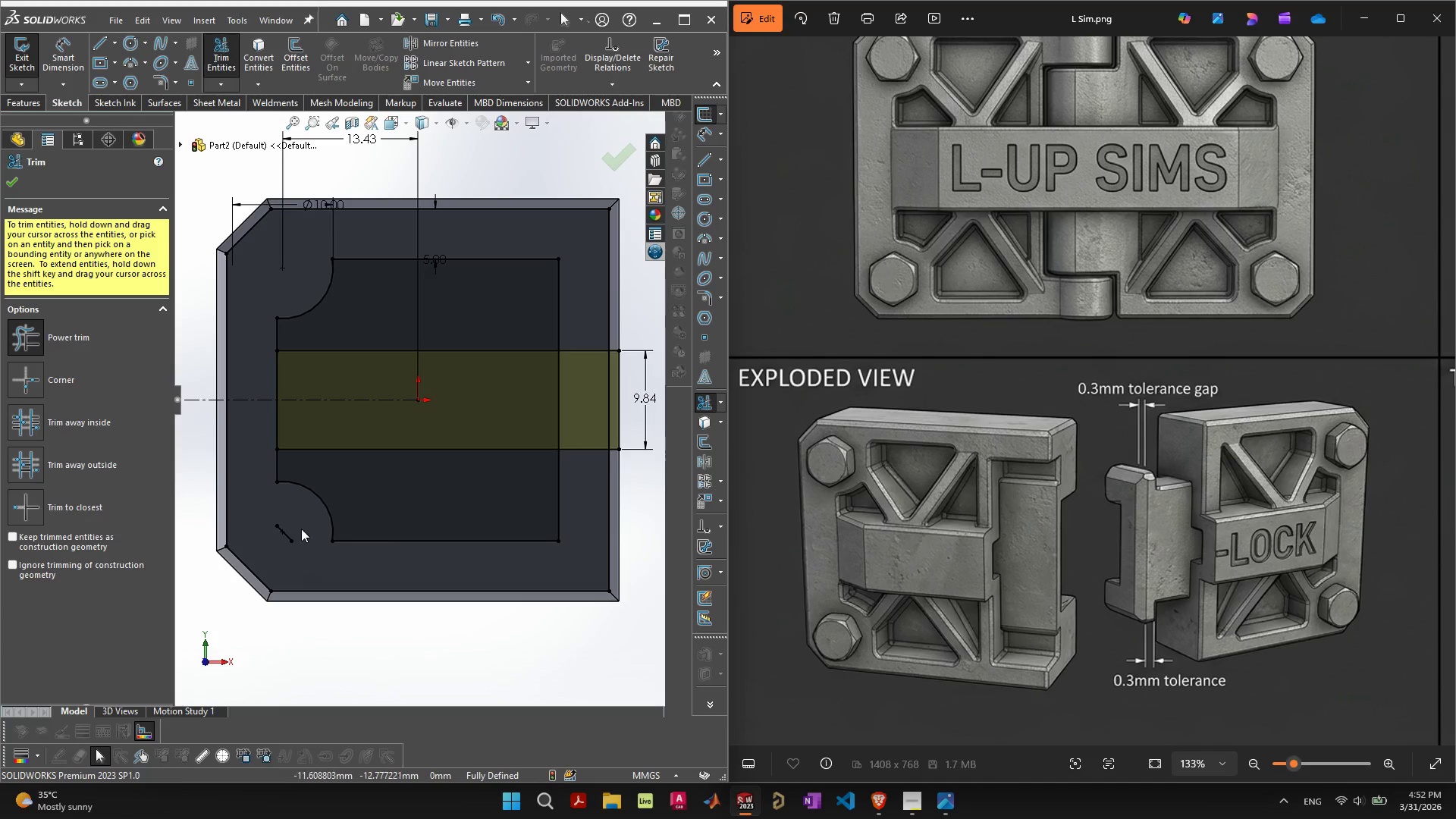 
left_click_drag(start_coordinate=[304, 524], to_coordinate=[274, 541])
 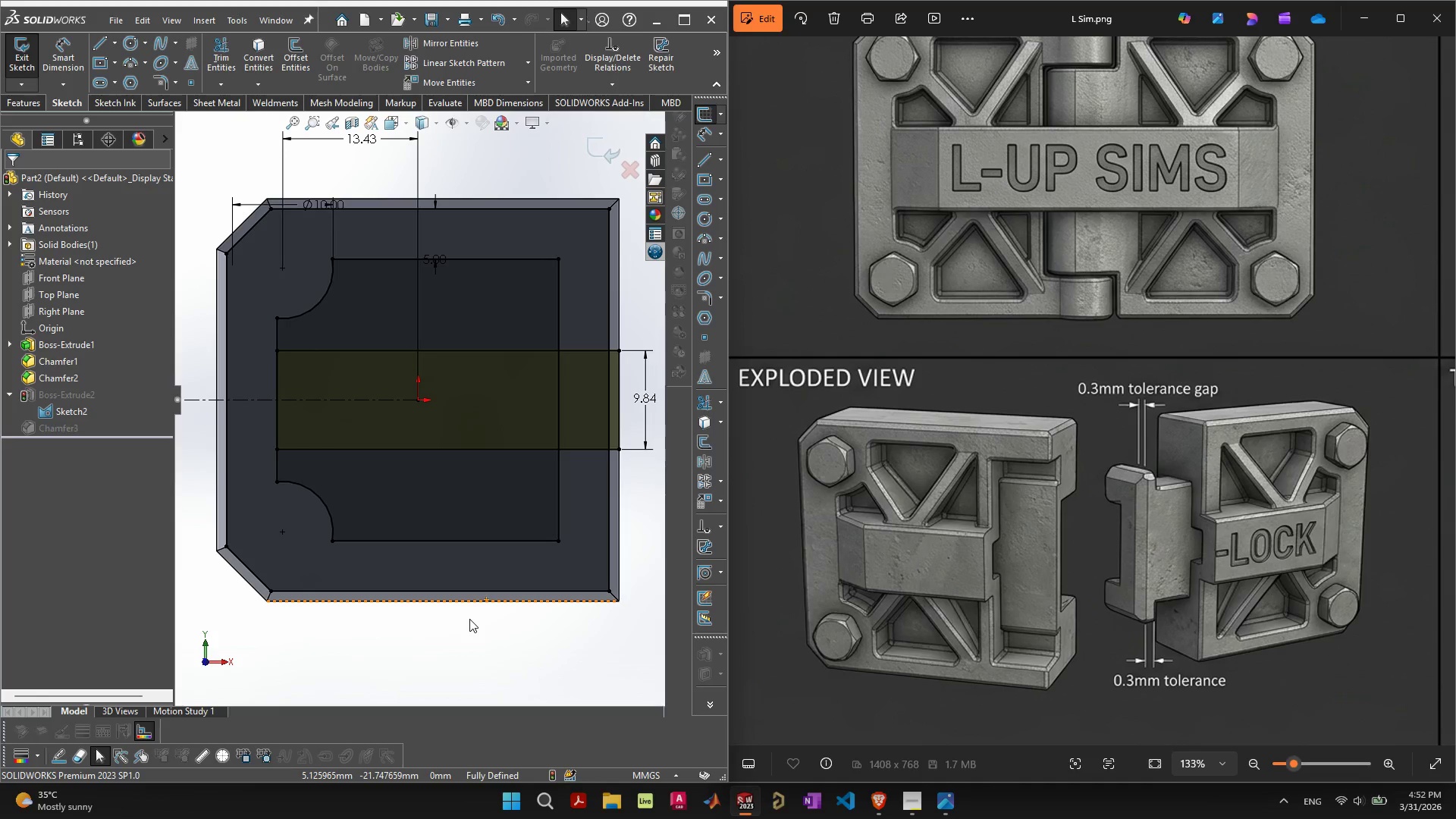 
wait(15.45)
 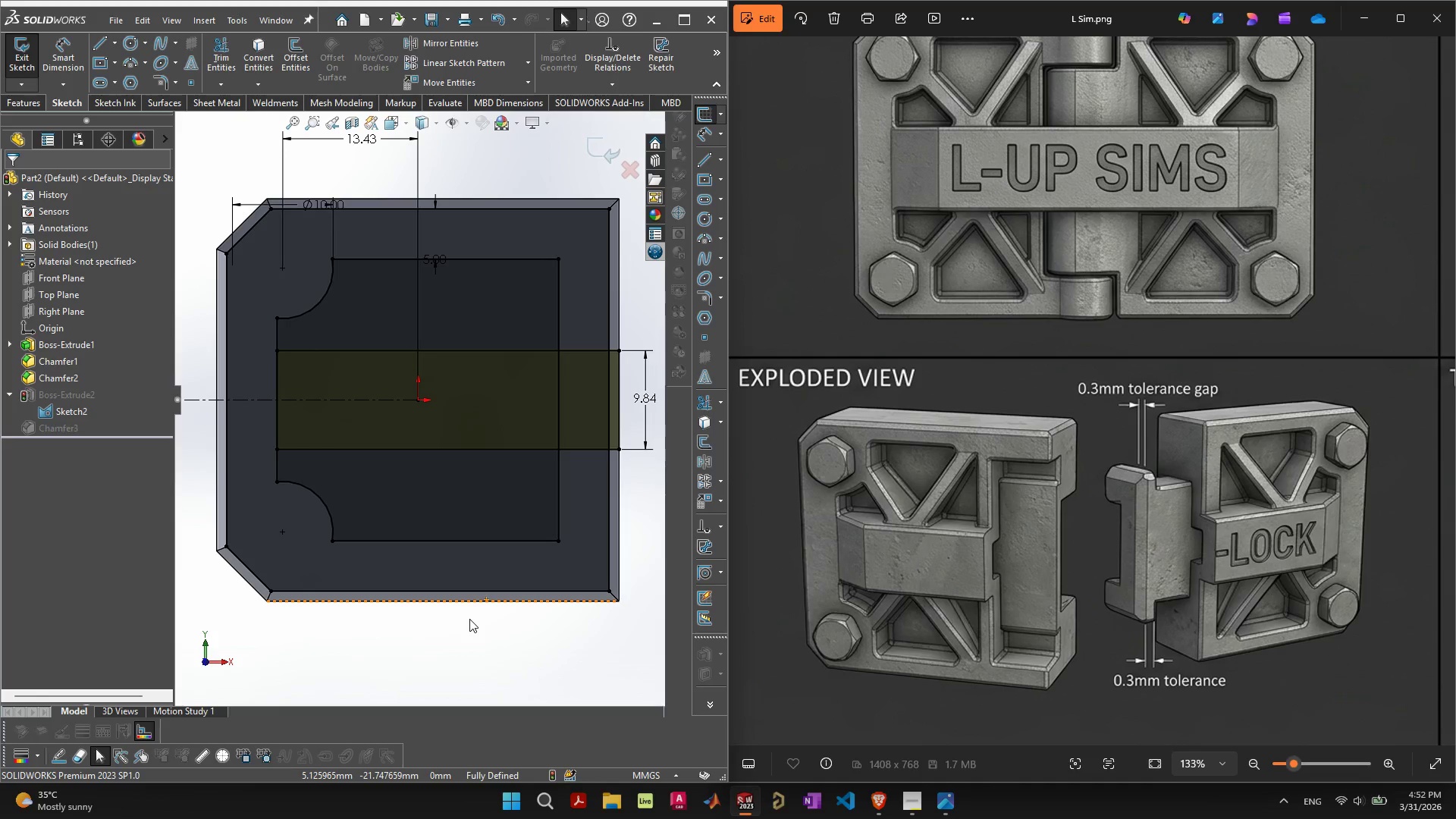 
left_click([609, 149])
 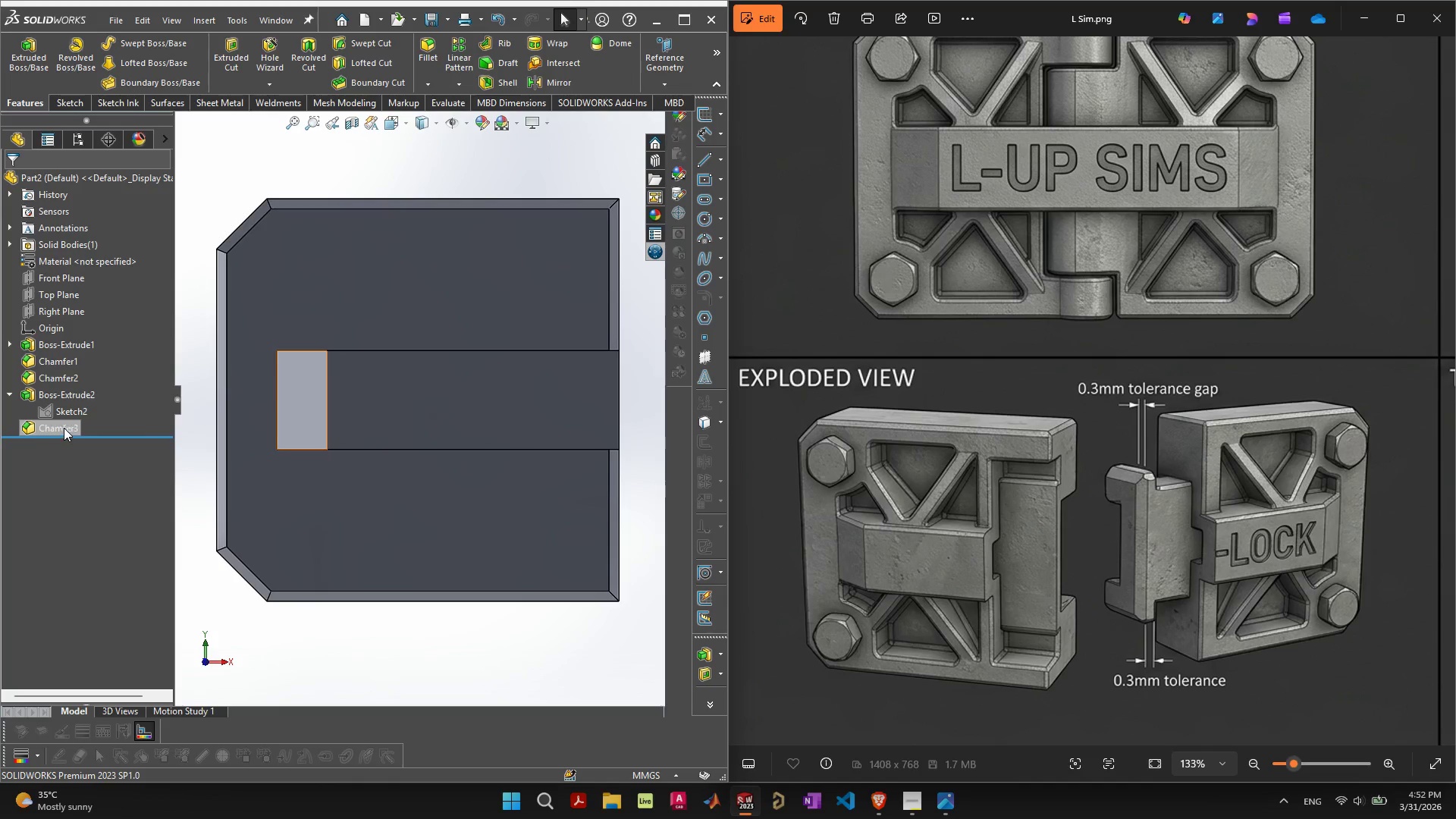 
left_click([61, 416])
 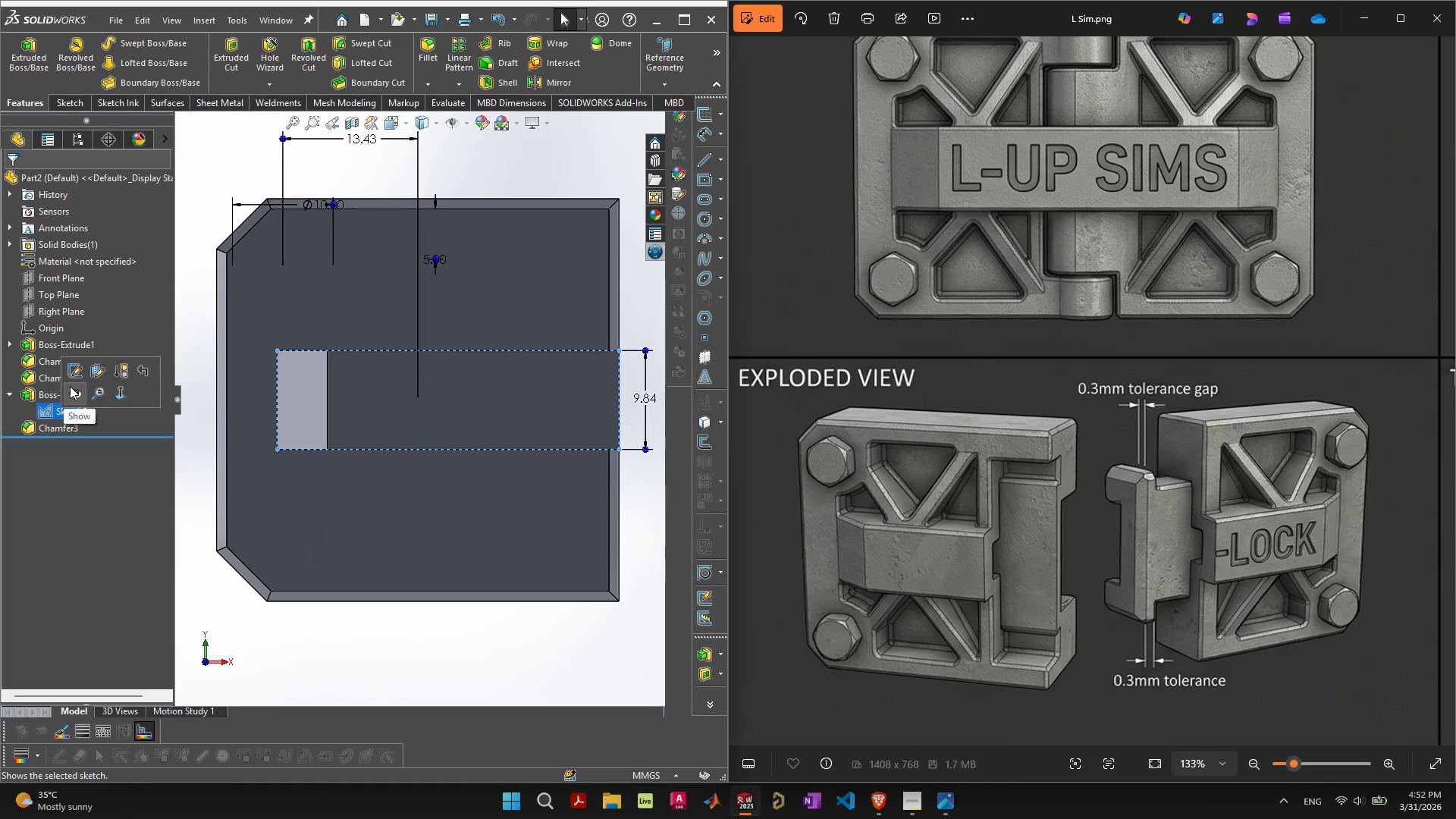 
left_click([71, 396])
 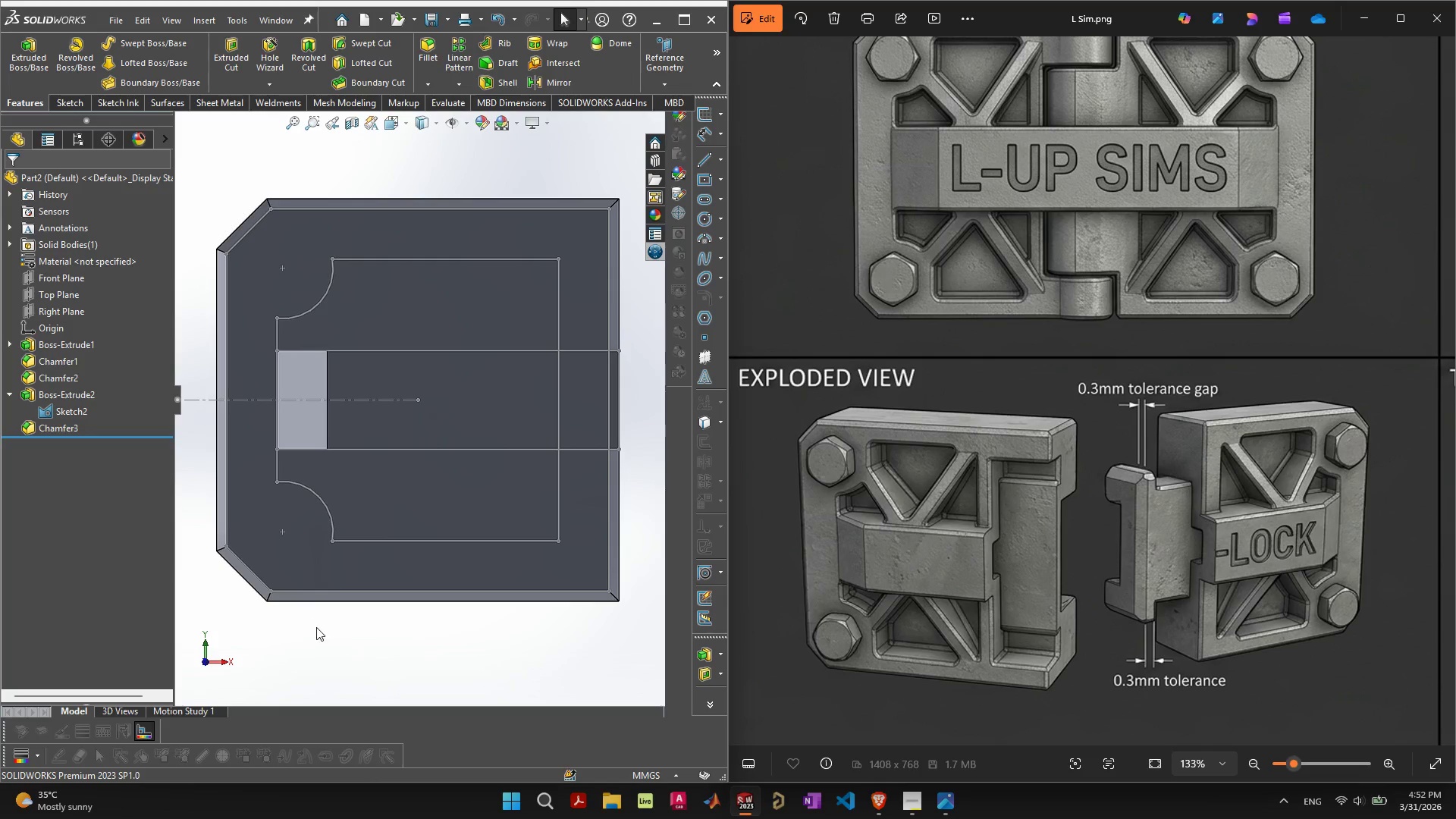 
left_click([323, 634])
 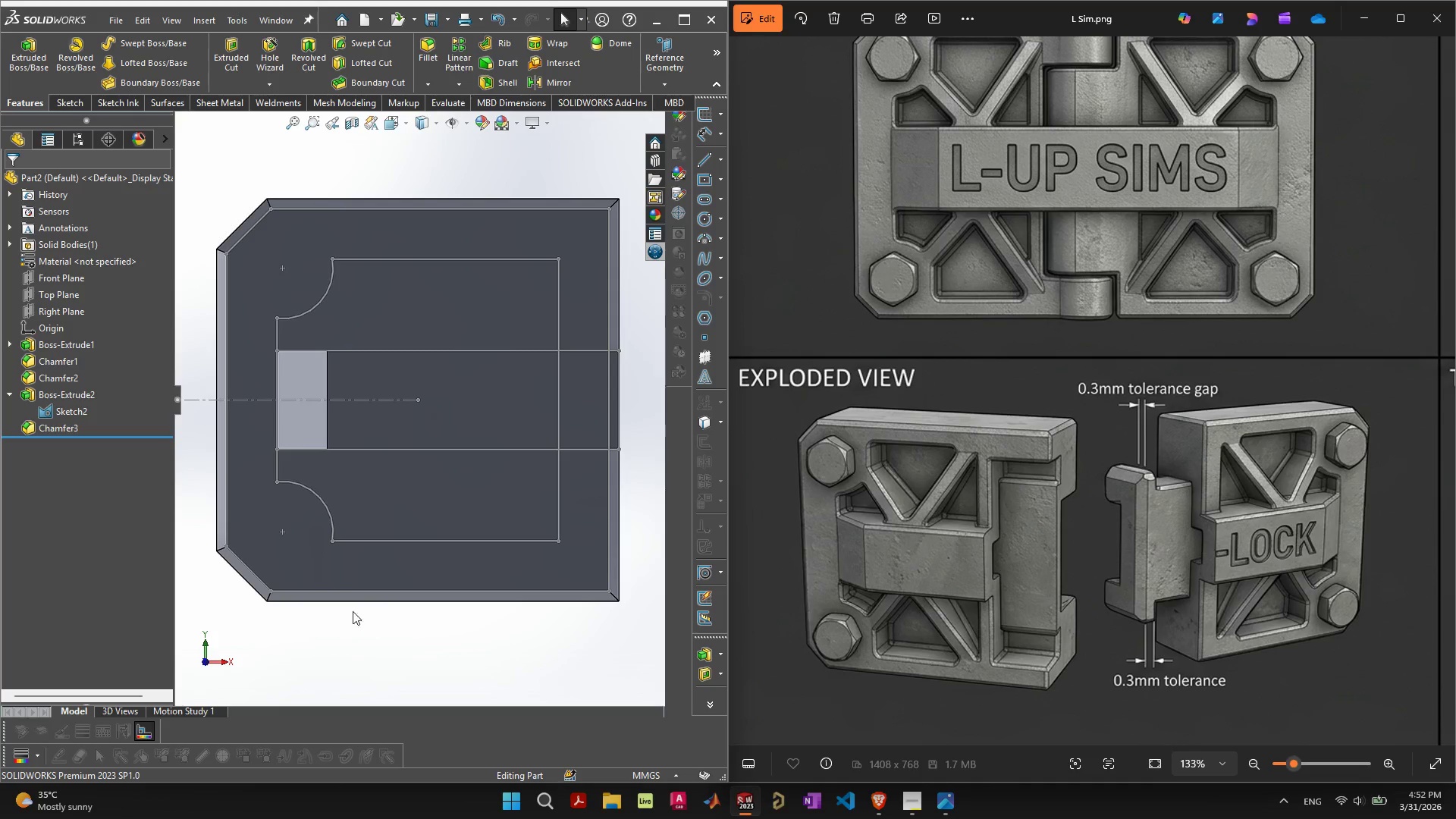 
left_click([307, 427])
 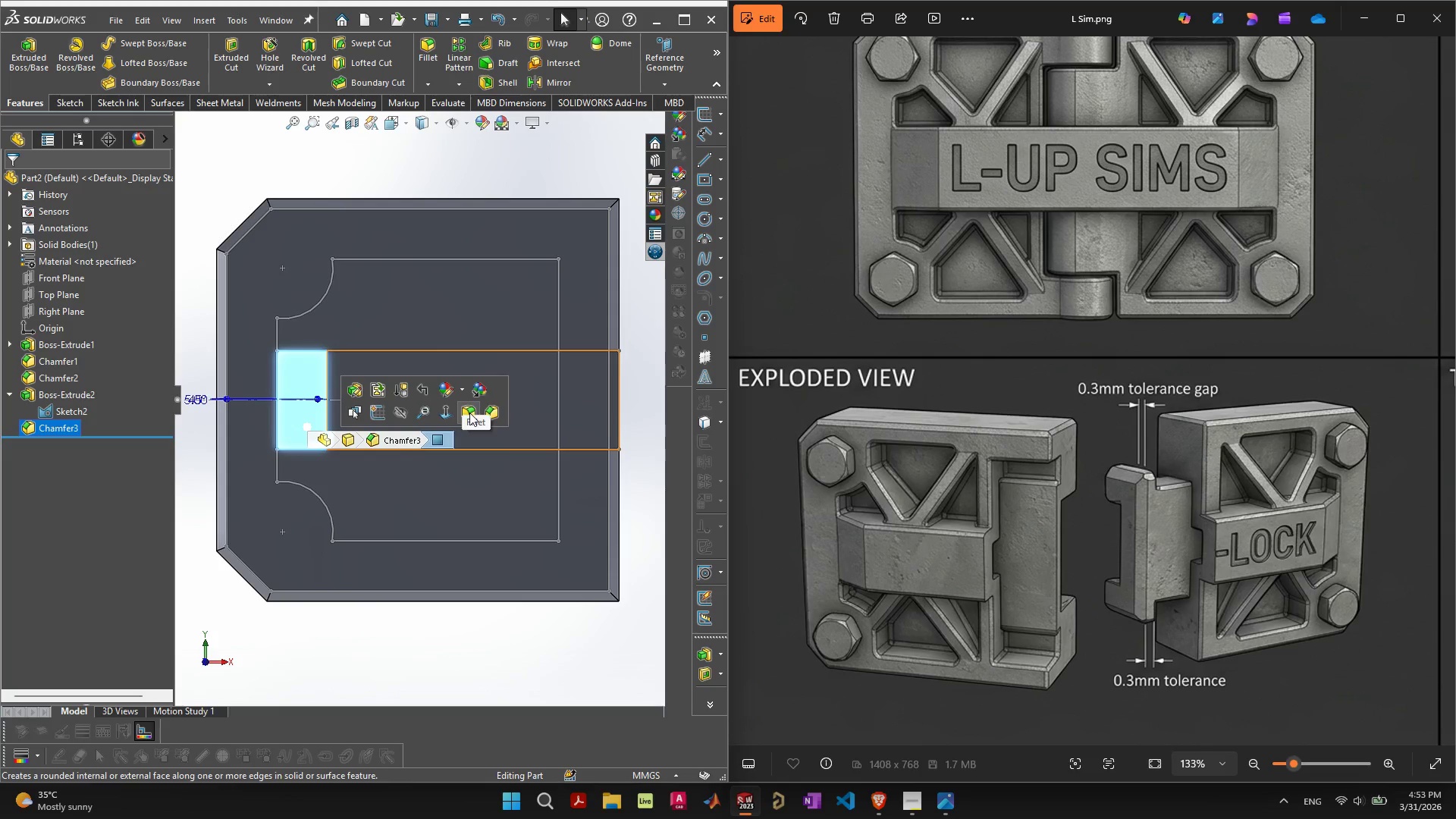 
left_click([347, 391])
 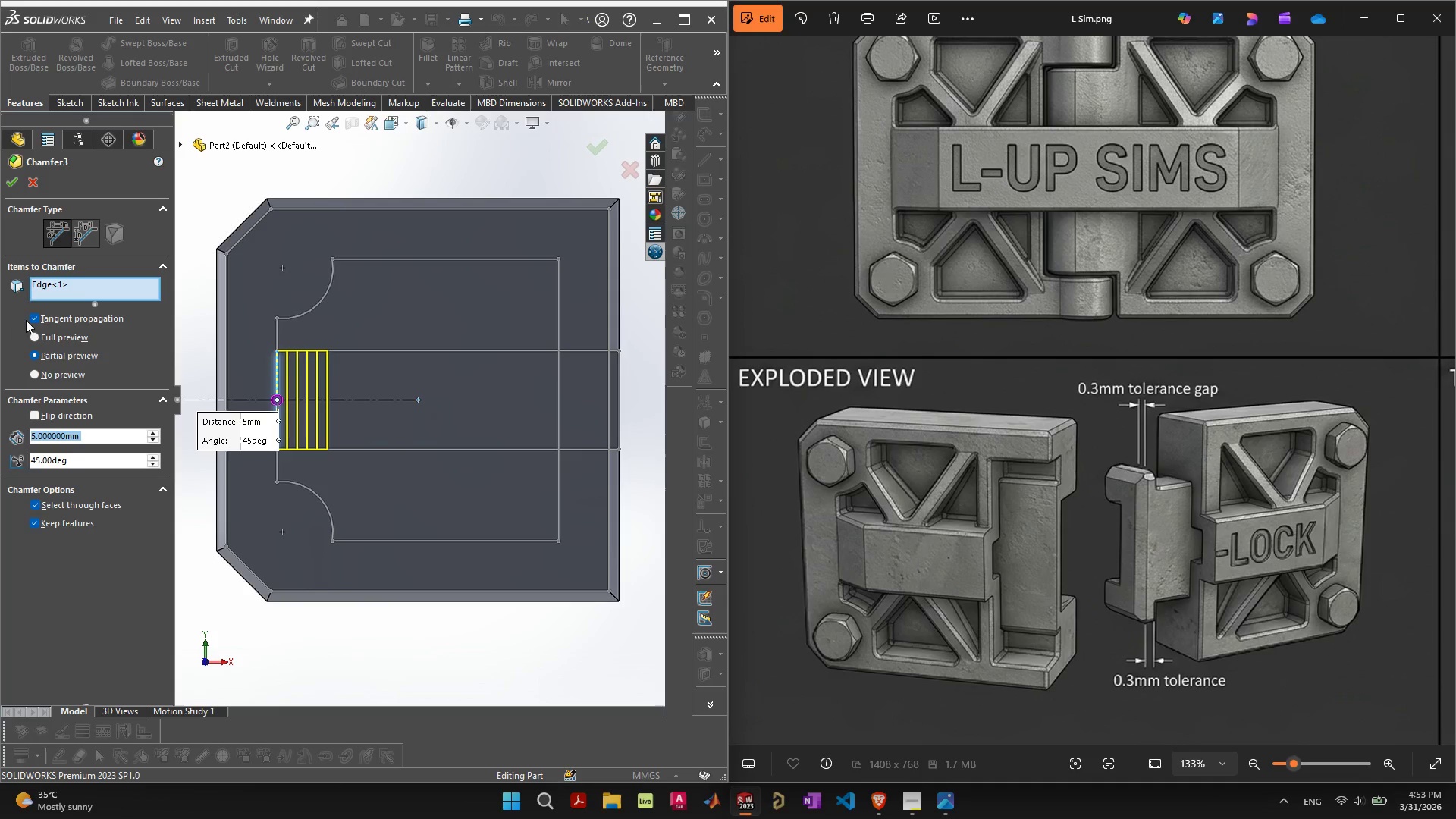 
wait(5.58)
 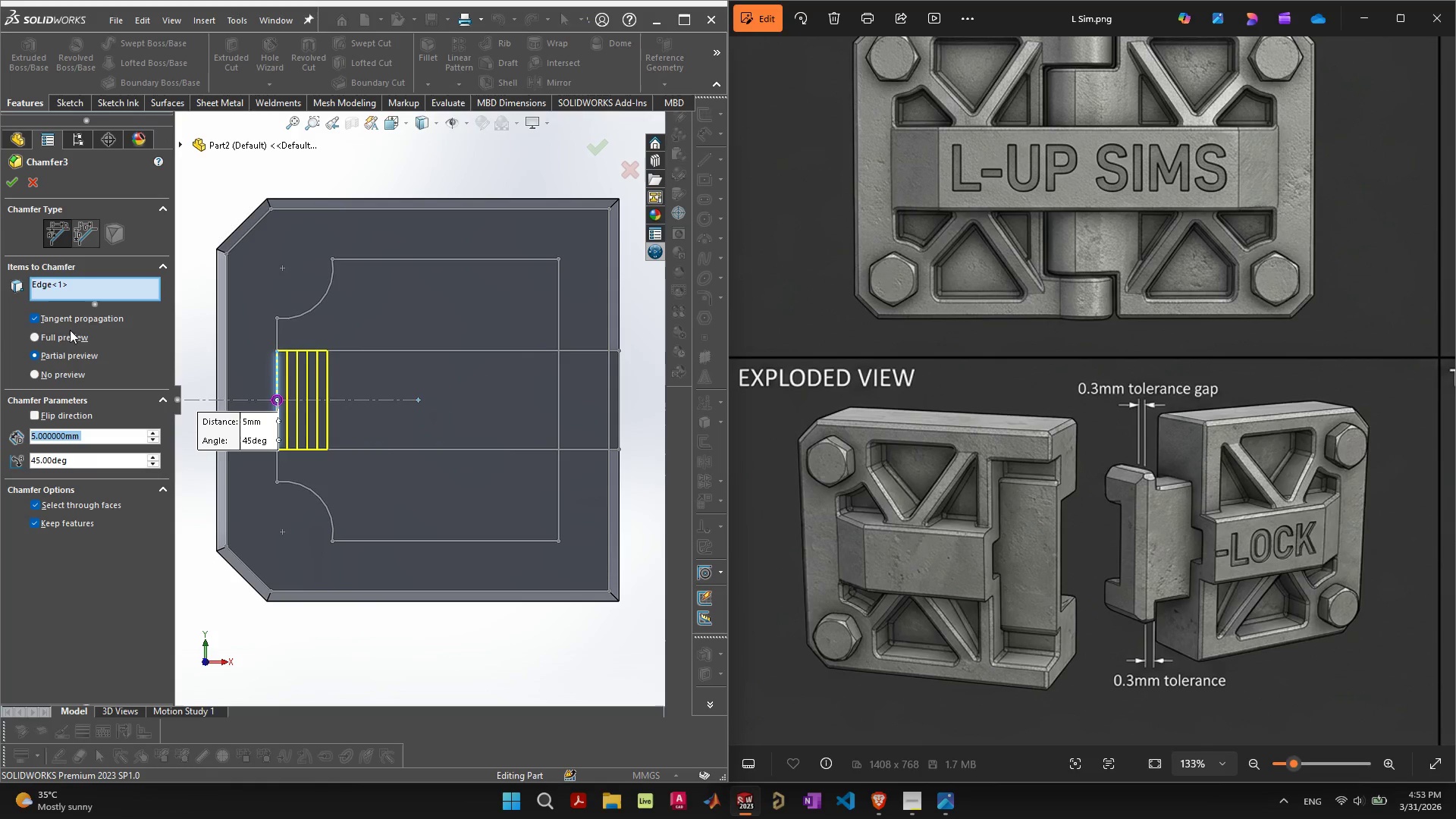 
left_click([450, 416])
 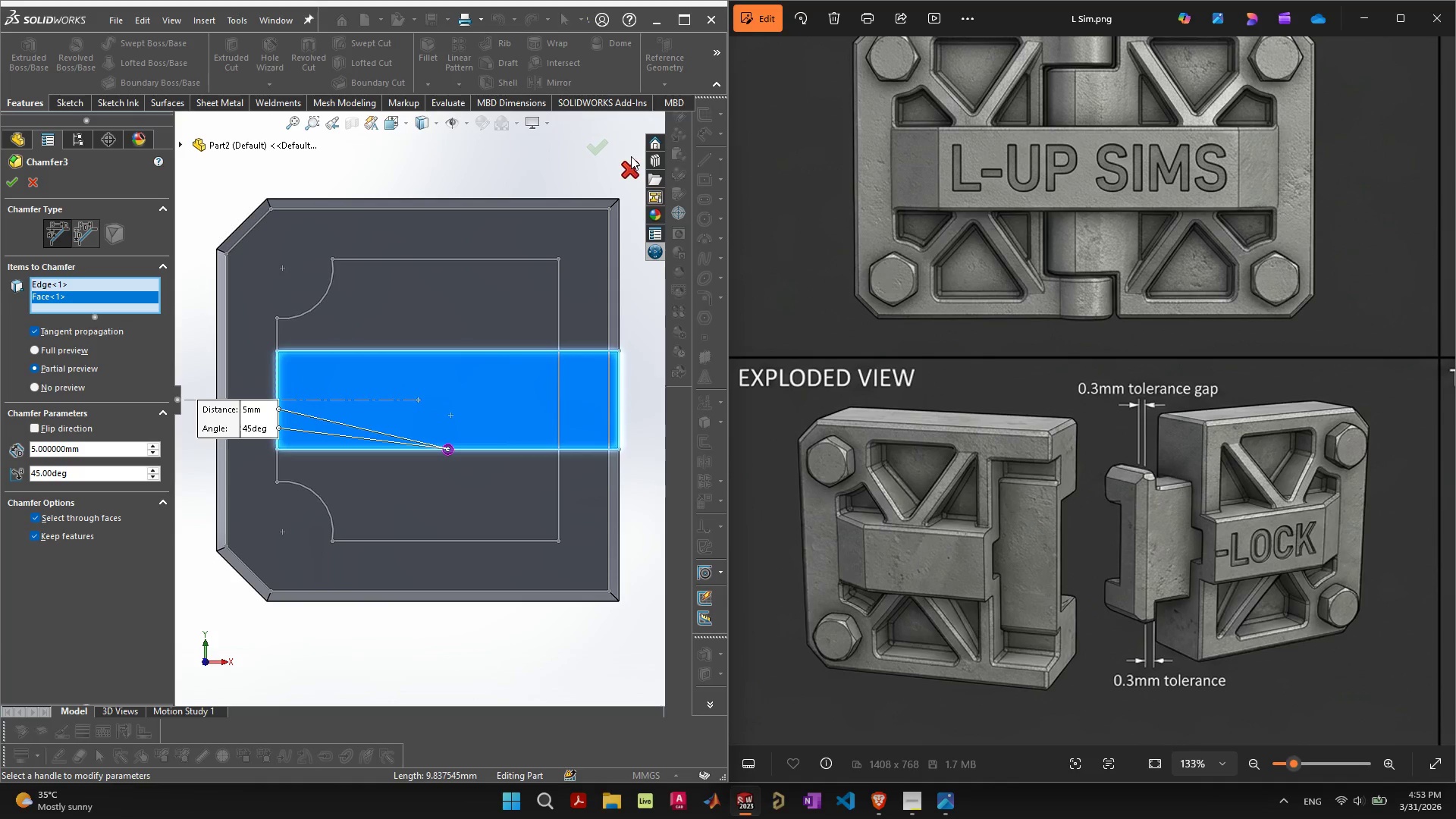 
left_click([628, 168])
 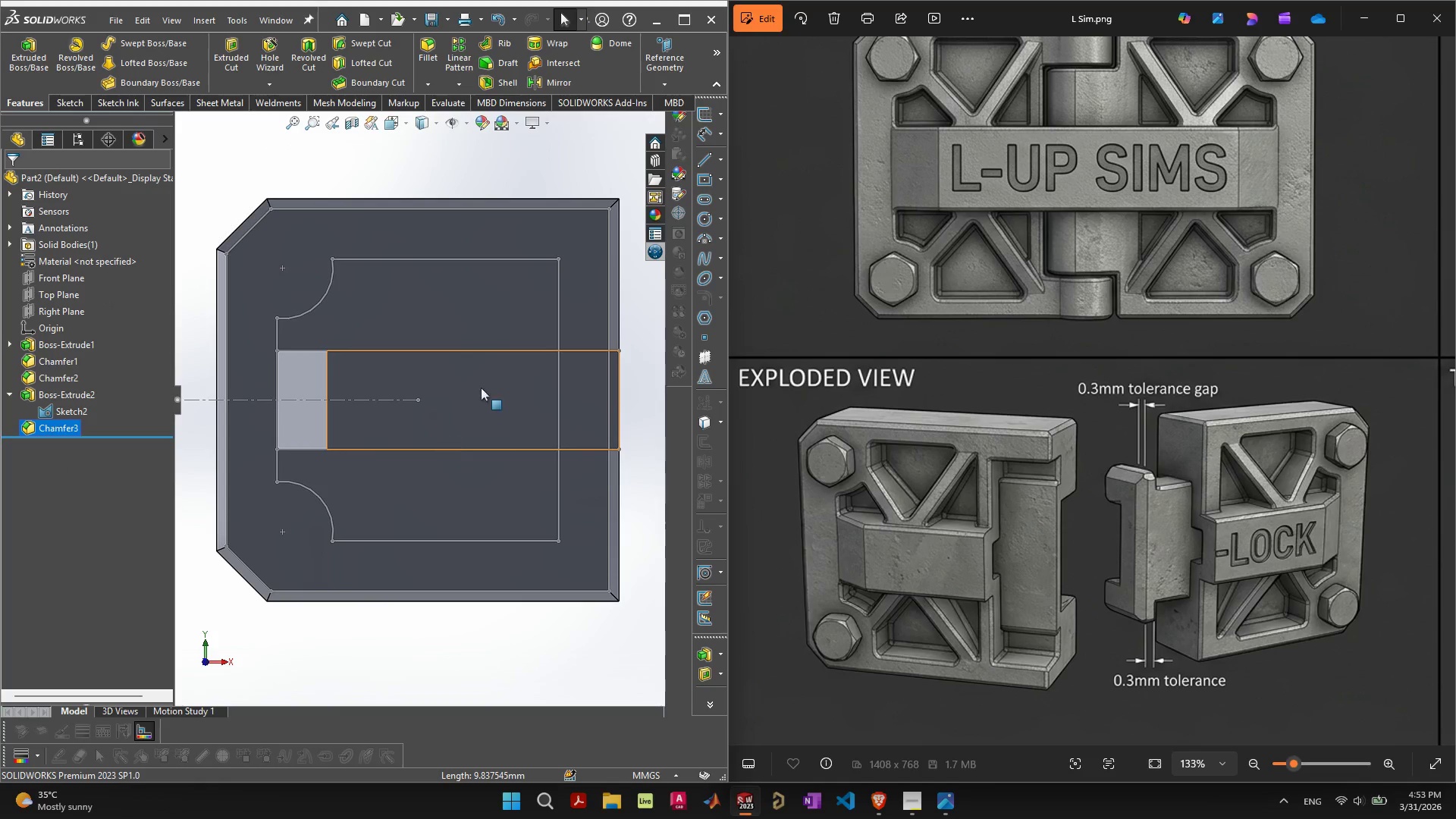 
left_click([481, 388])
 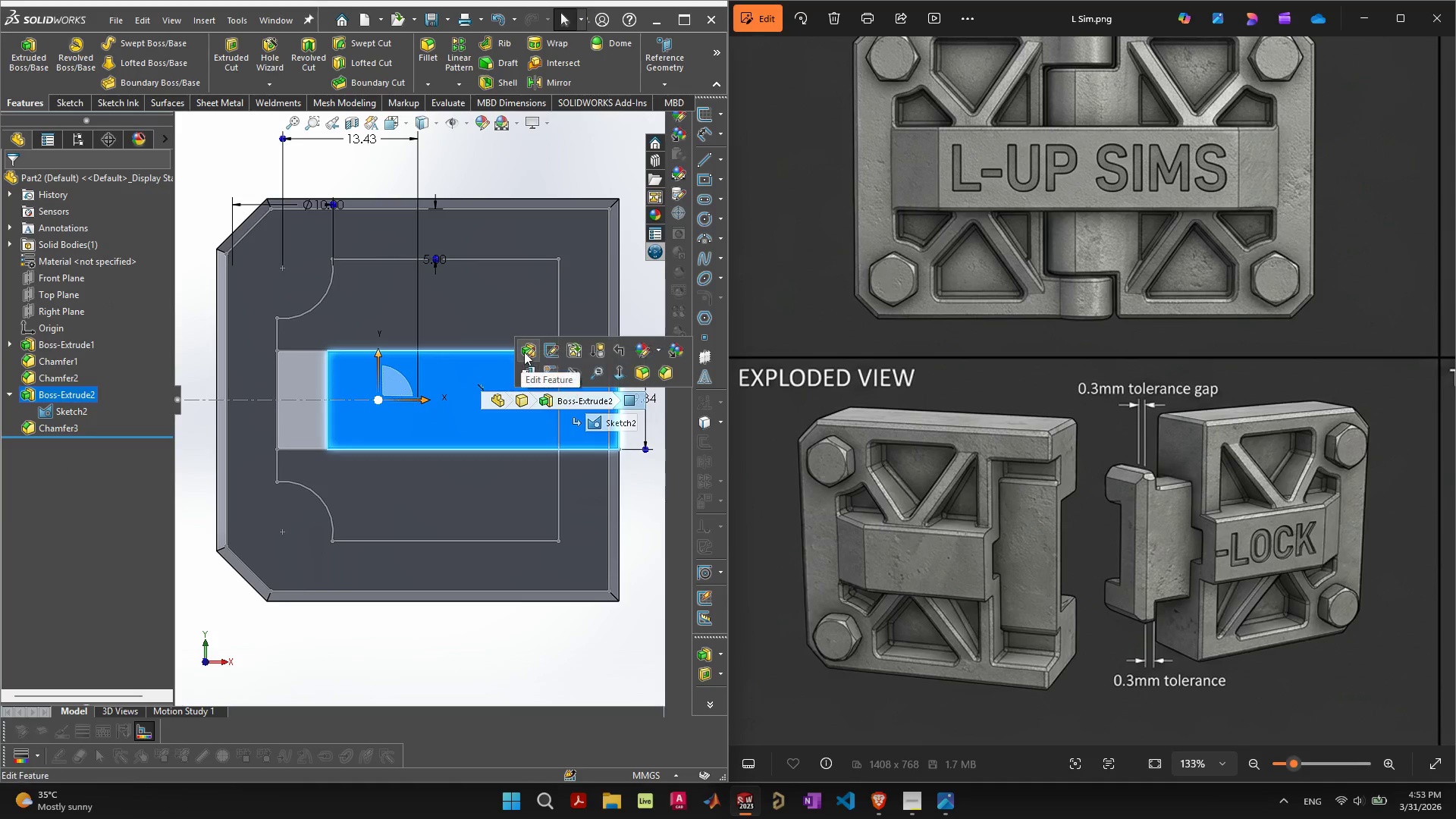 
left_click([524, 350])
 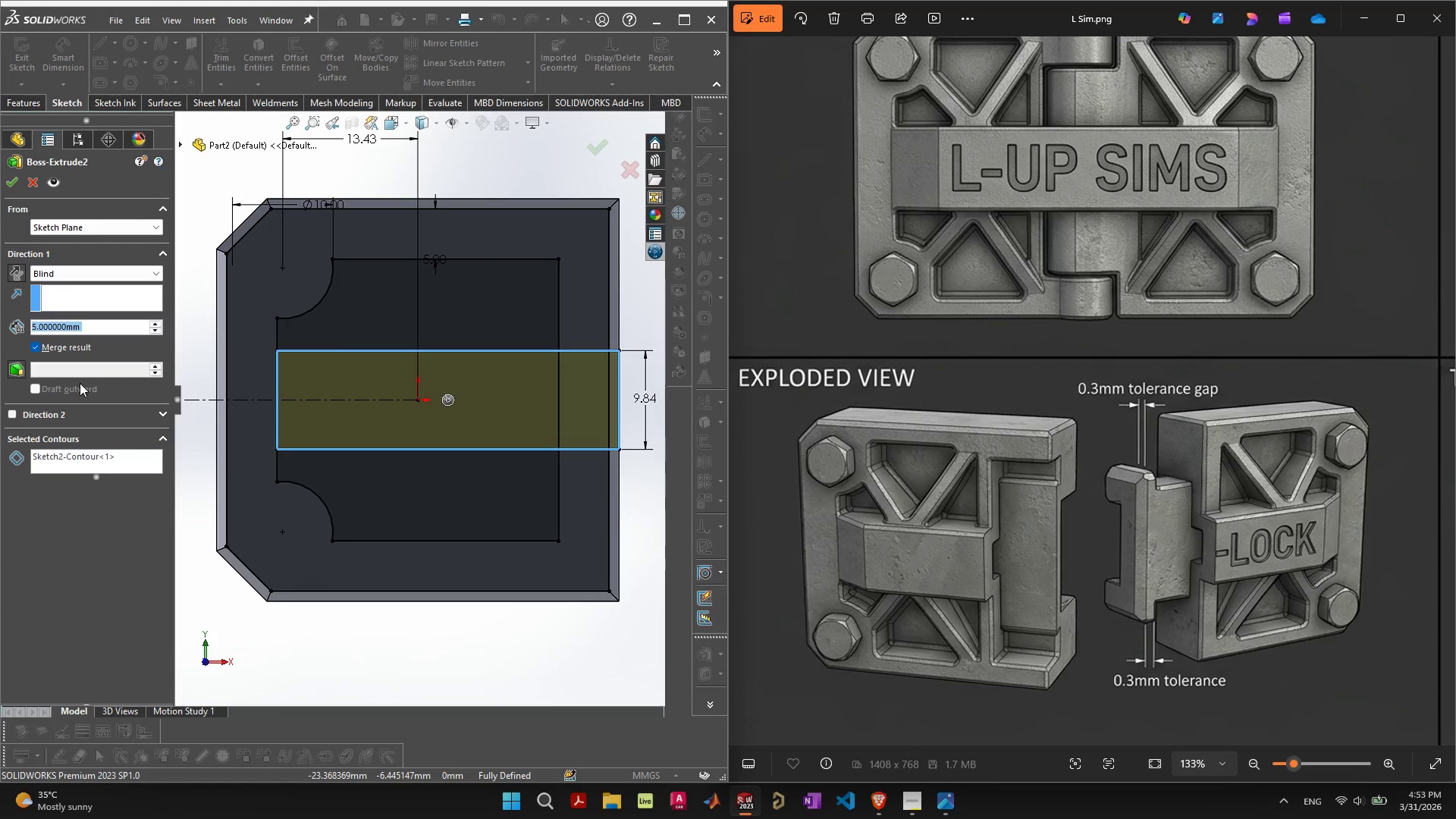 
left_click([42, 347])
 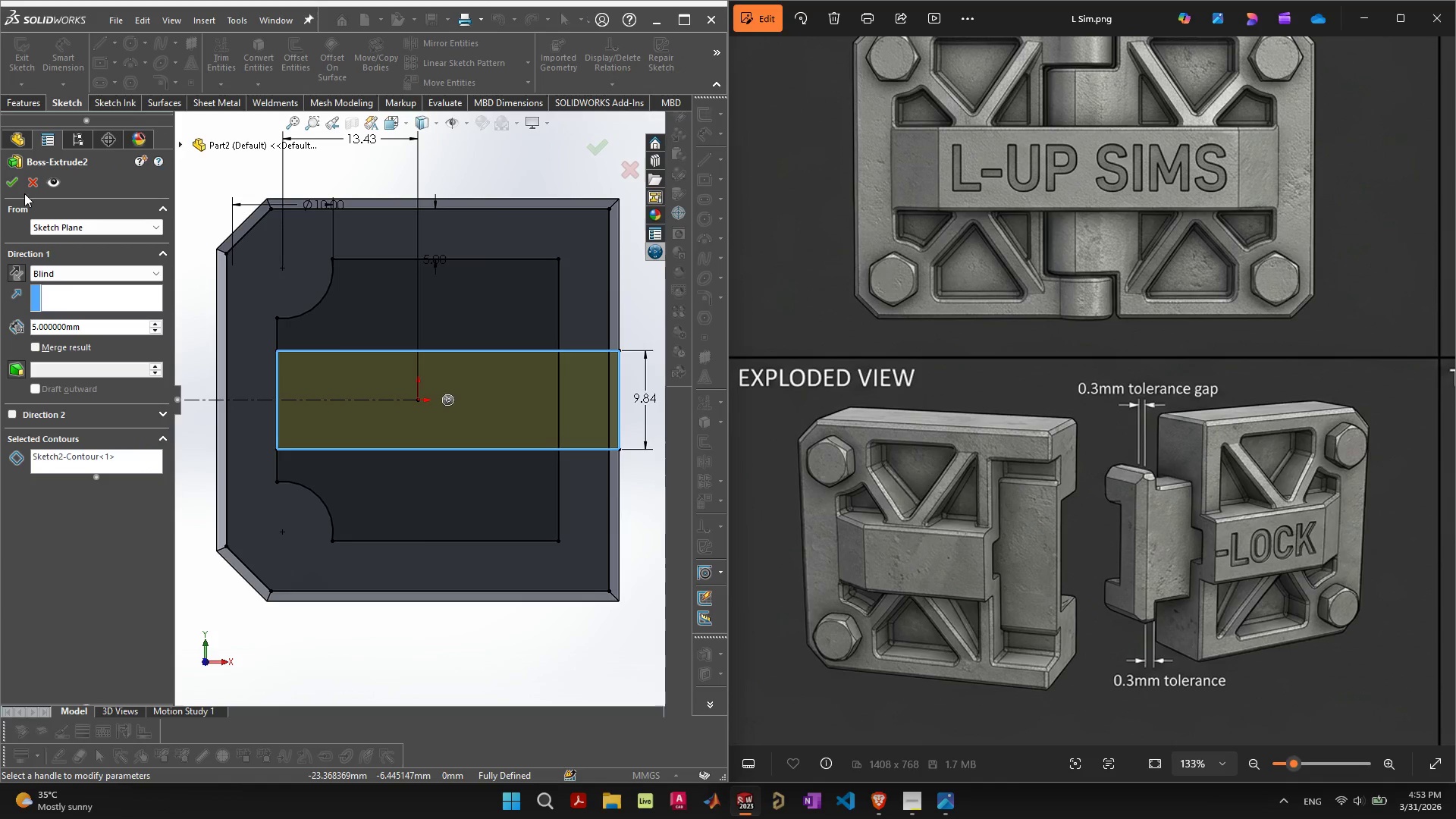 
left_click([14, 181])
 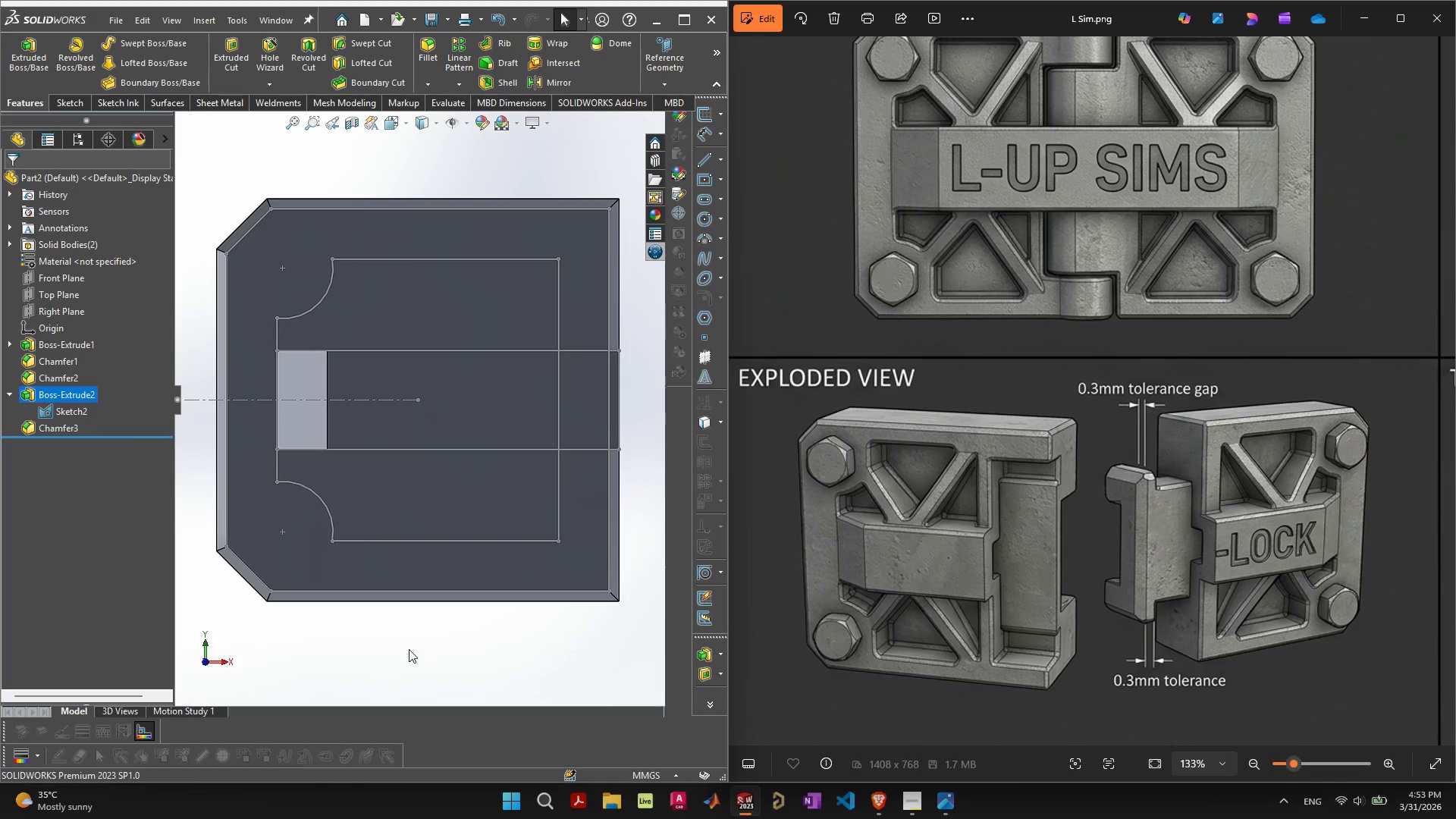 
left_click([407, 651])
 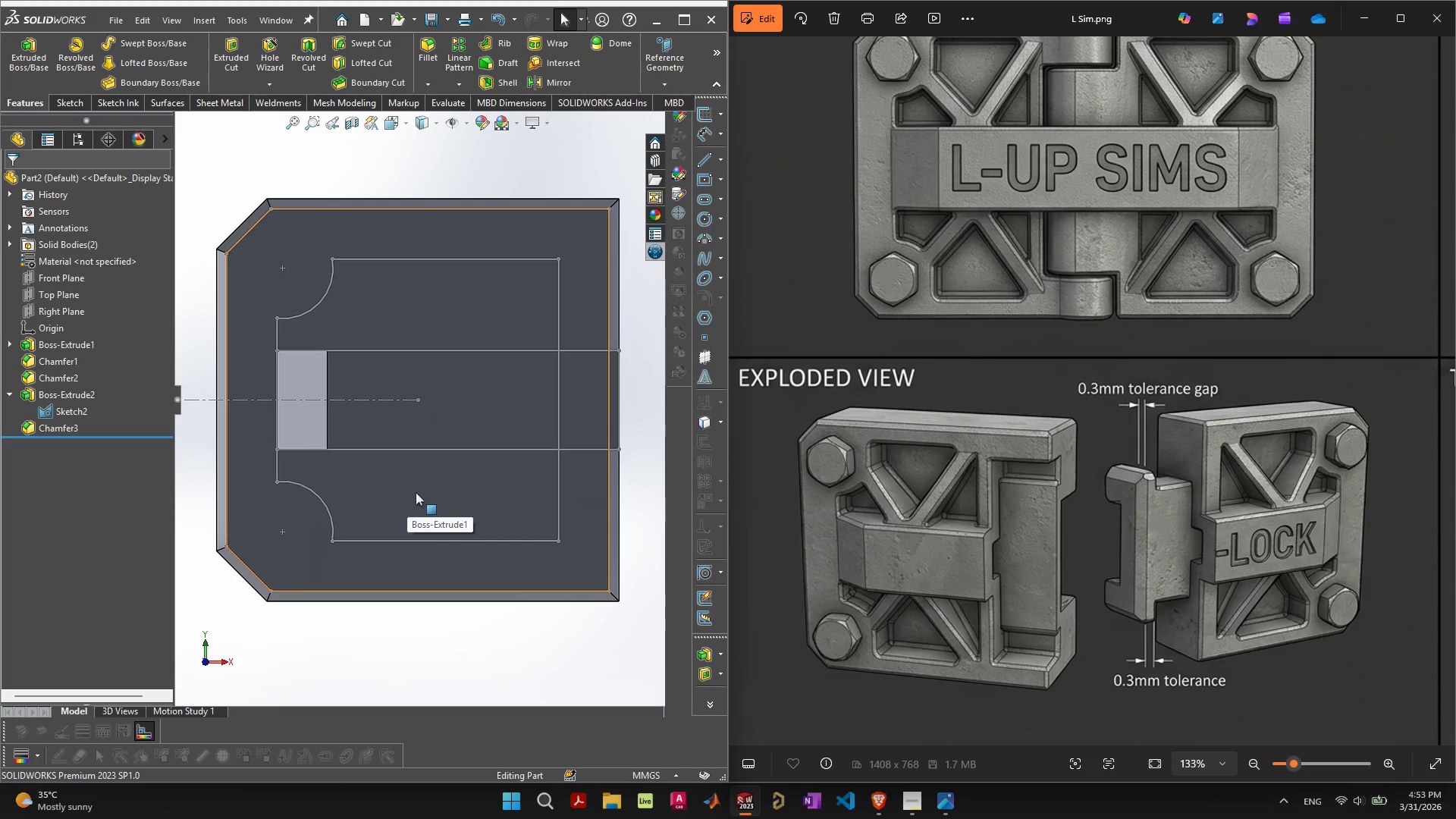 
wait(15.77)
 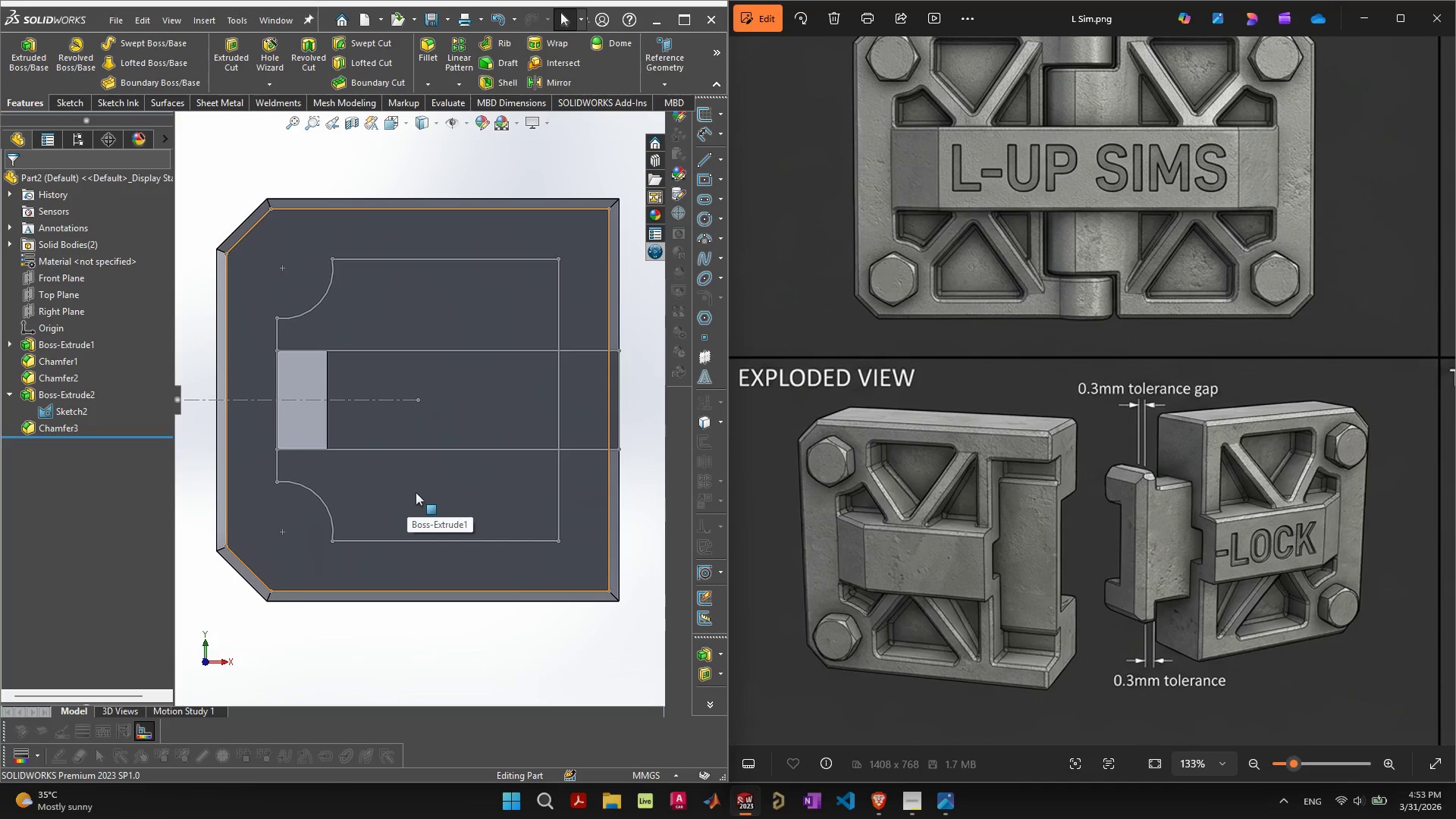 
left_click([240, 49])
 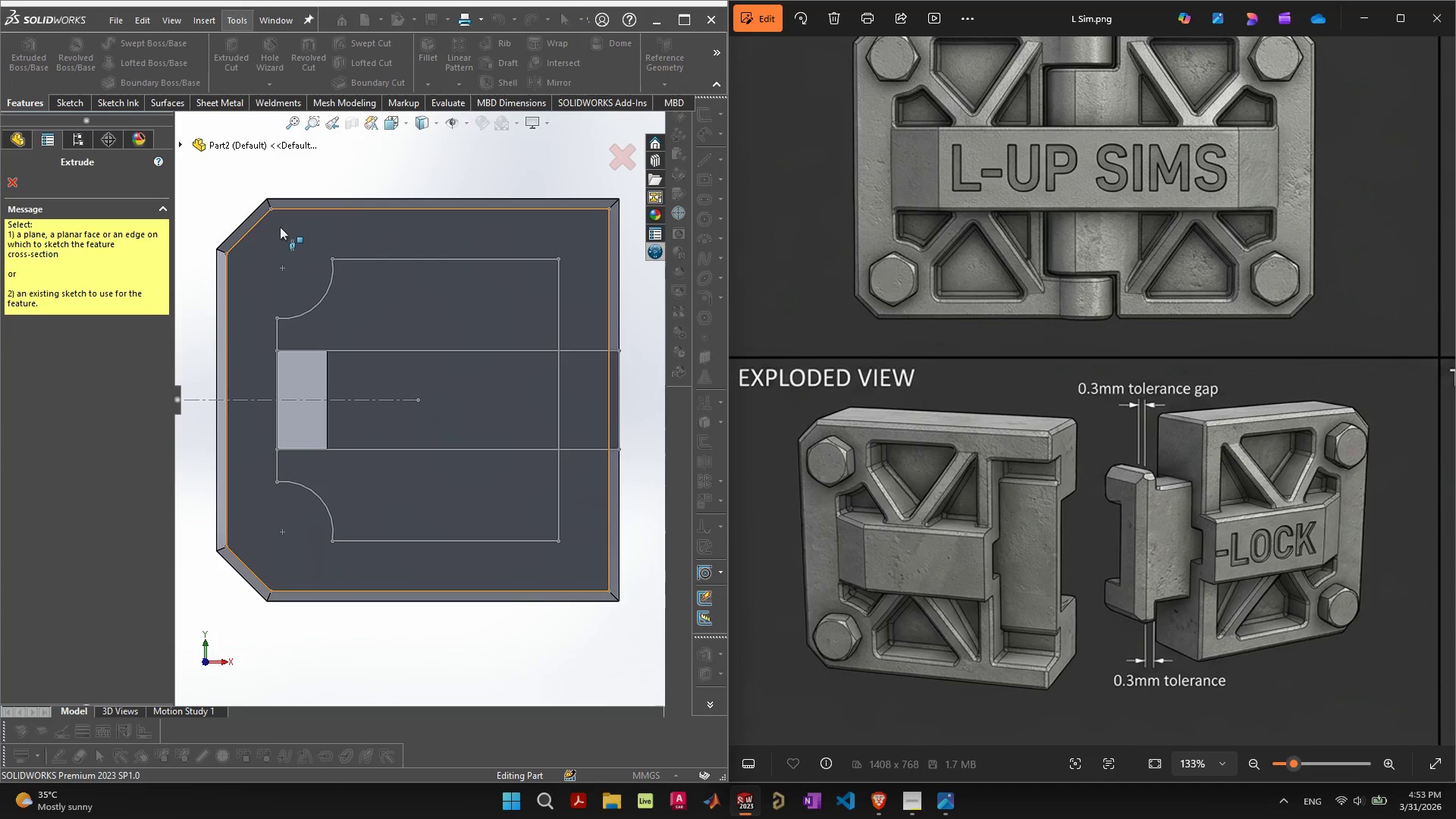 
left_click([180, 142])
 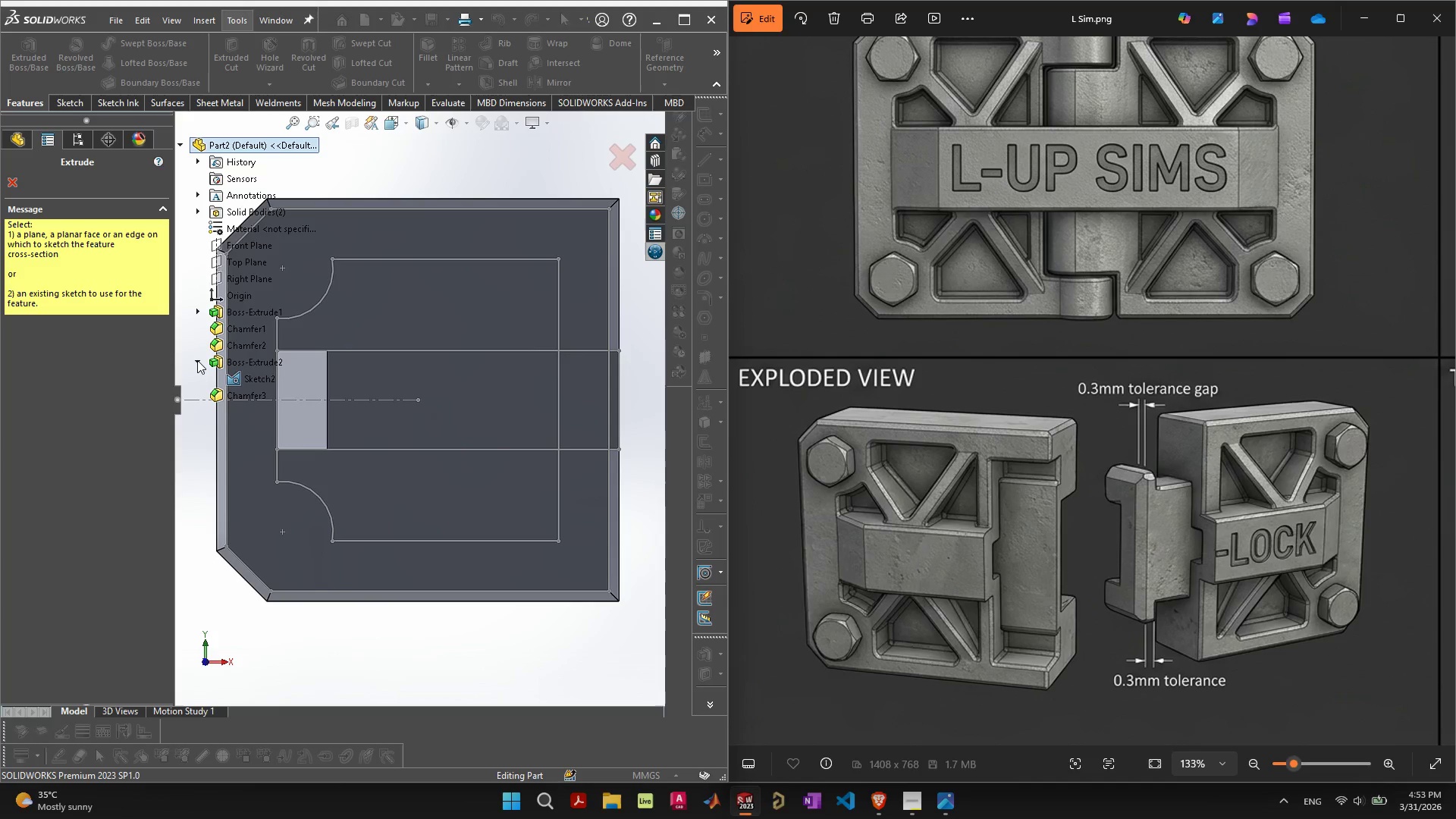 
left_click([246, 377])
 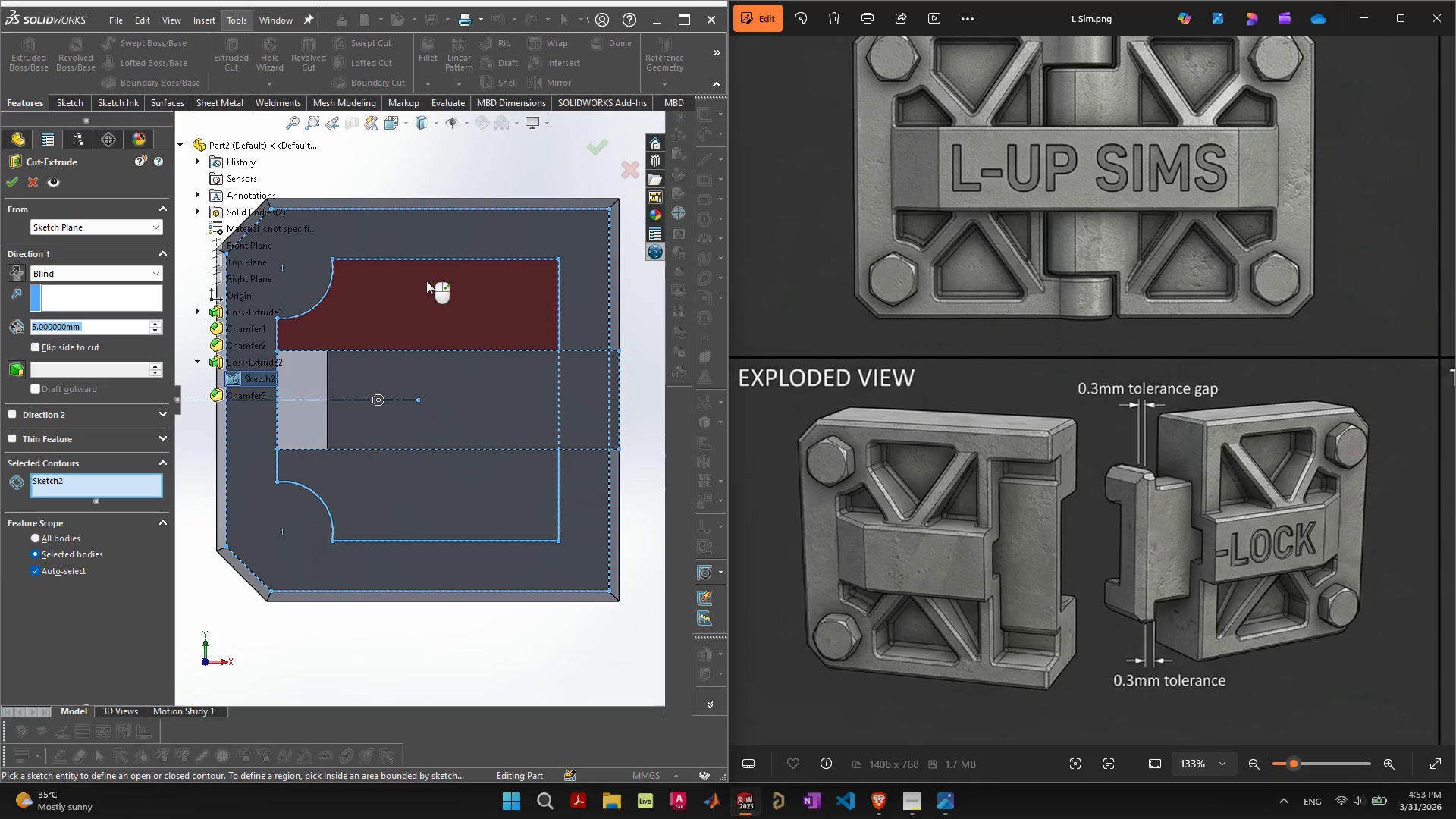 
left_click([426, 281])
 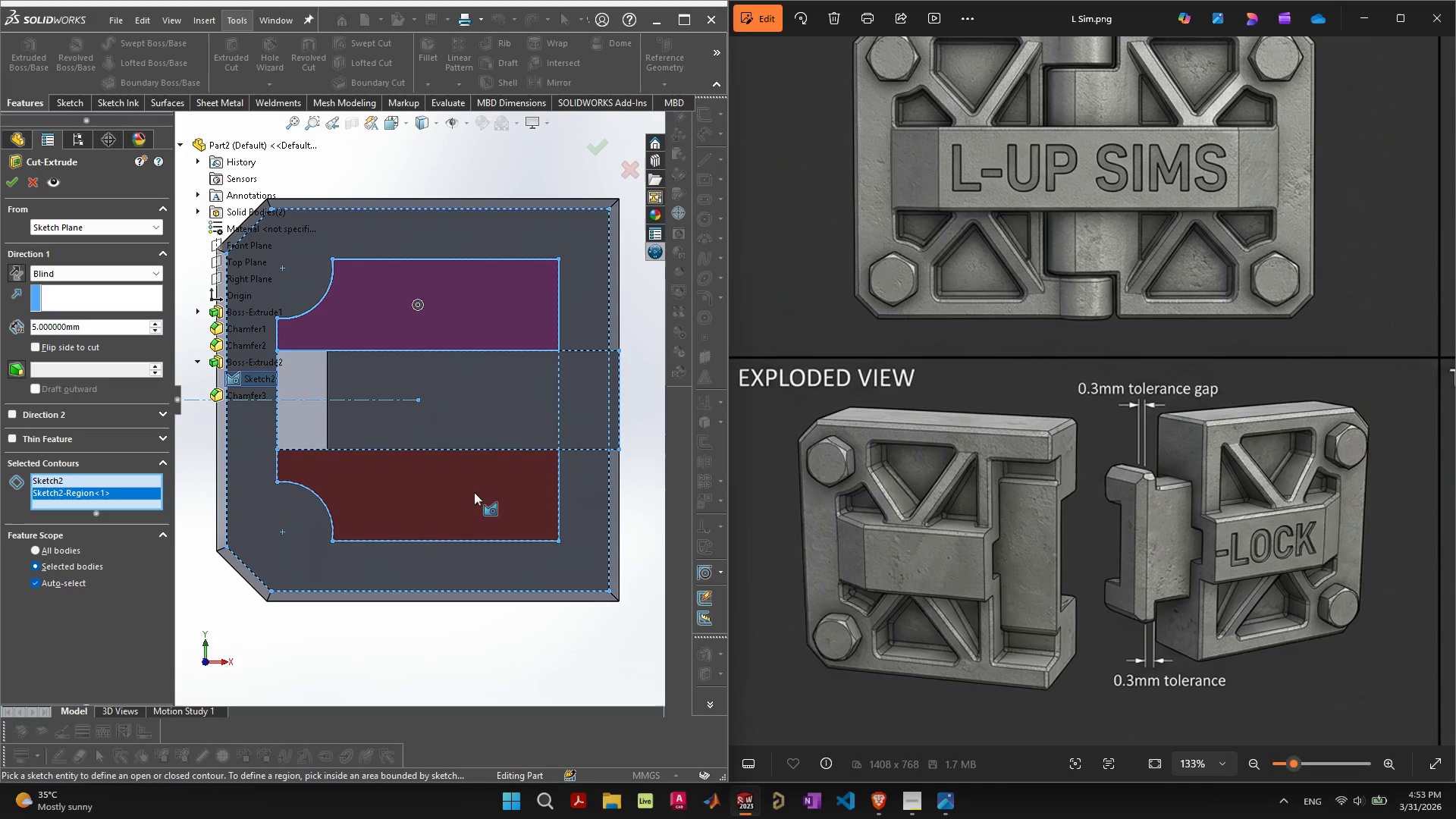 
left_click([439, 471])
 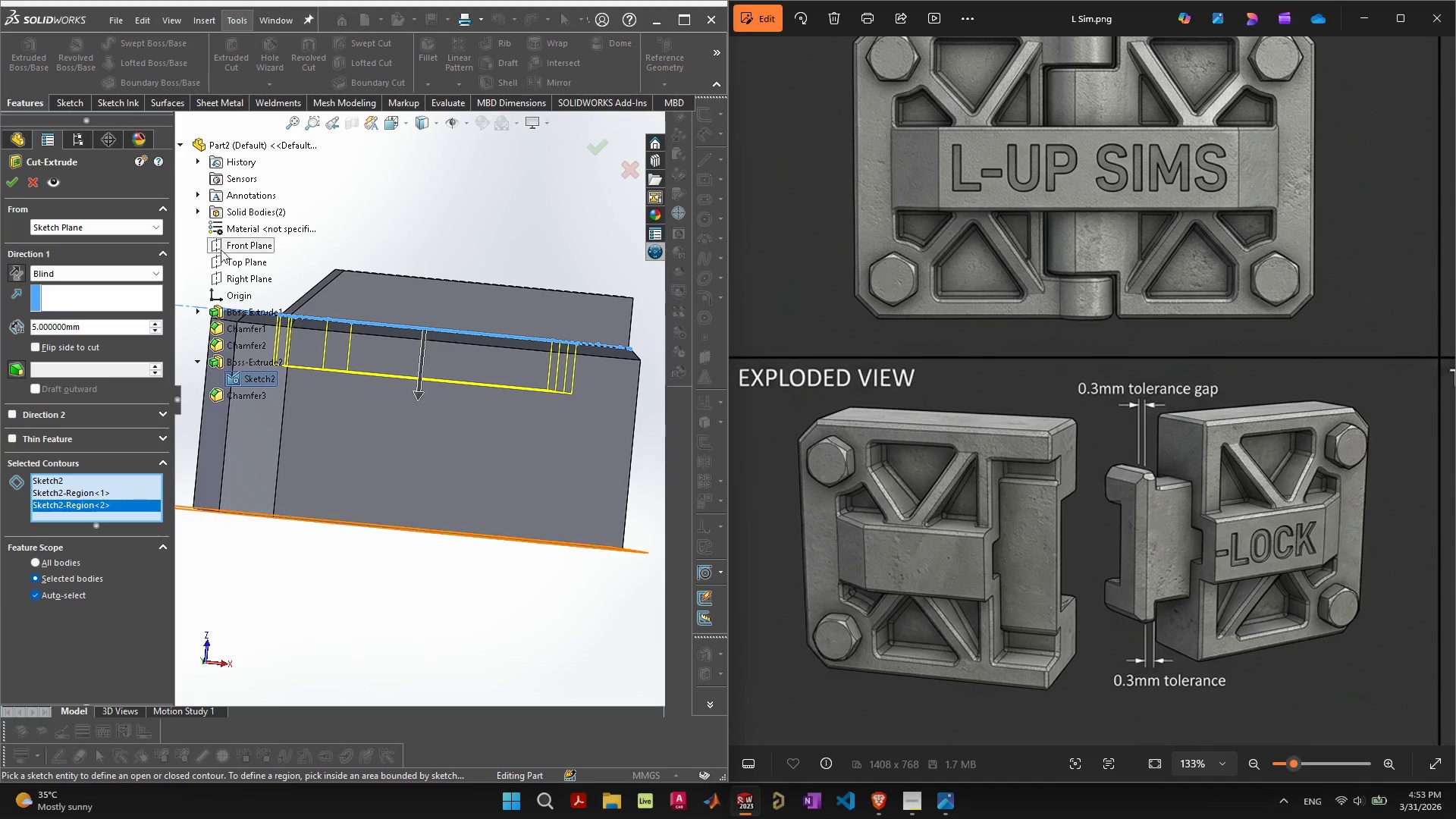 
wait(5.02)
 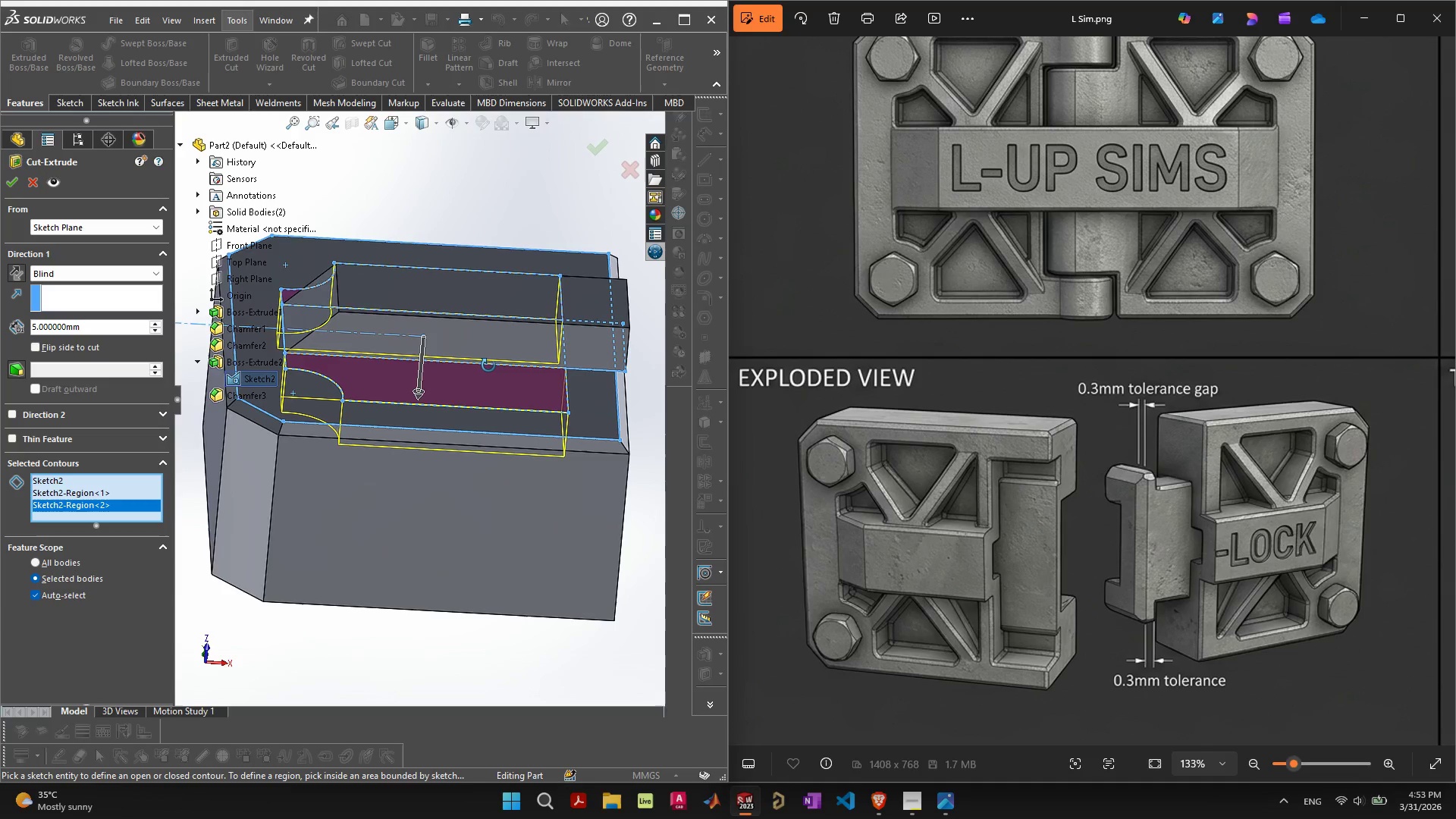 
left_click_drag(start_coordinate=[99, 331], to_coordinate=[8, 333])
 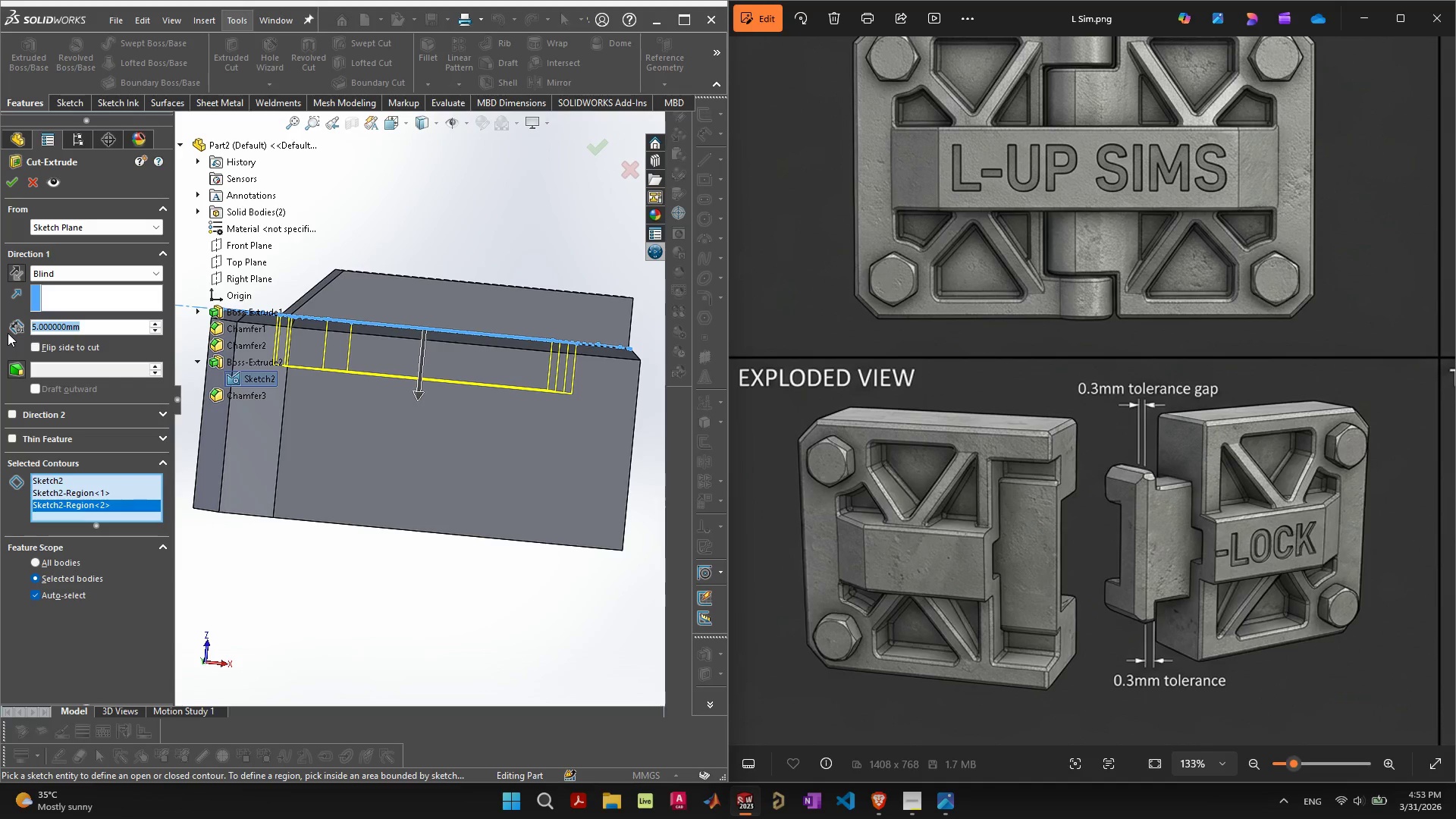 
type(10)
 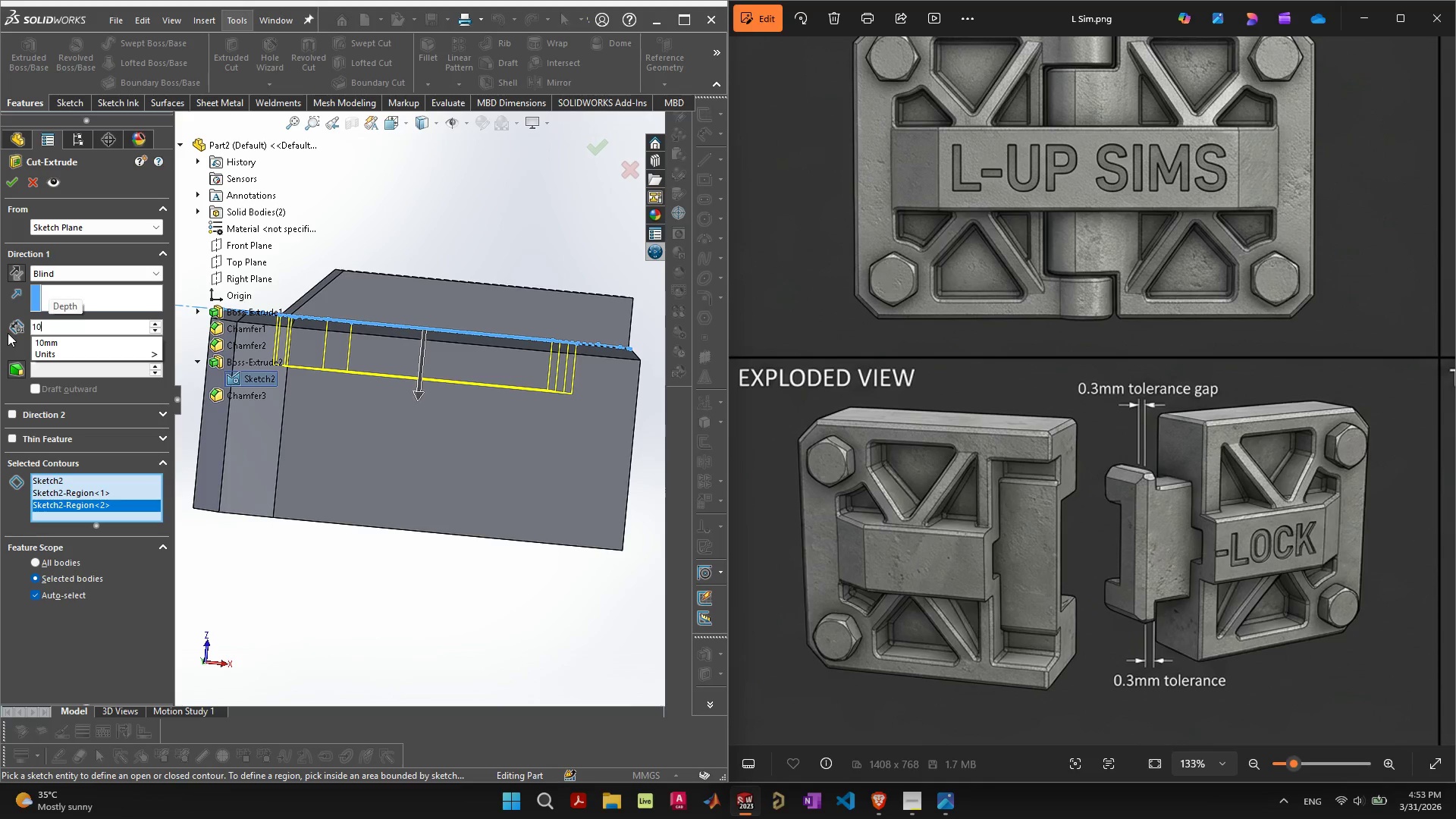 
key(Enter)
 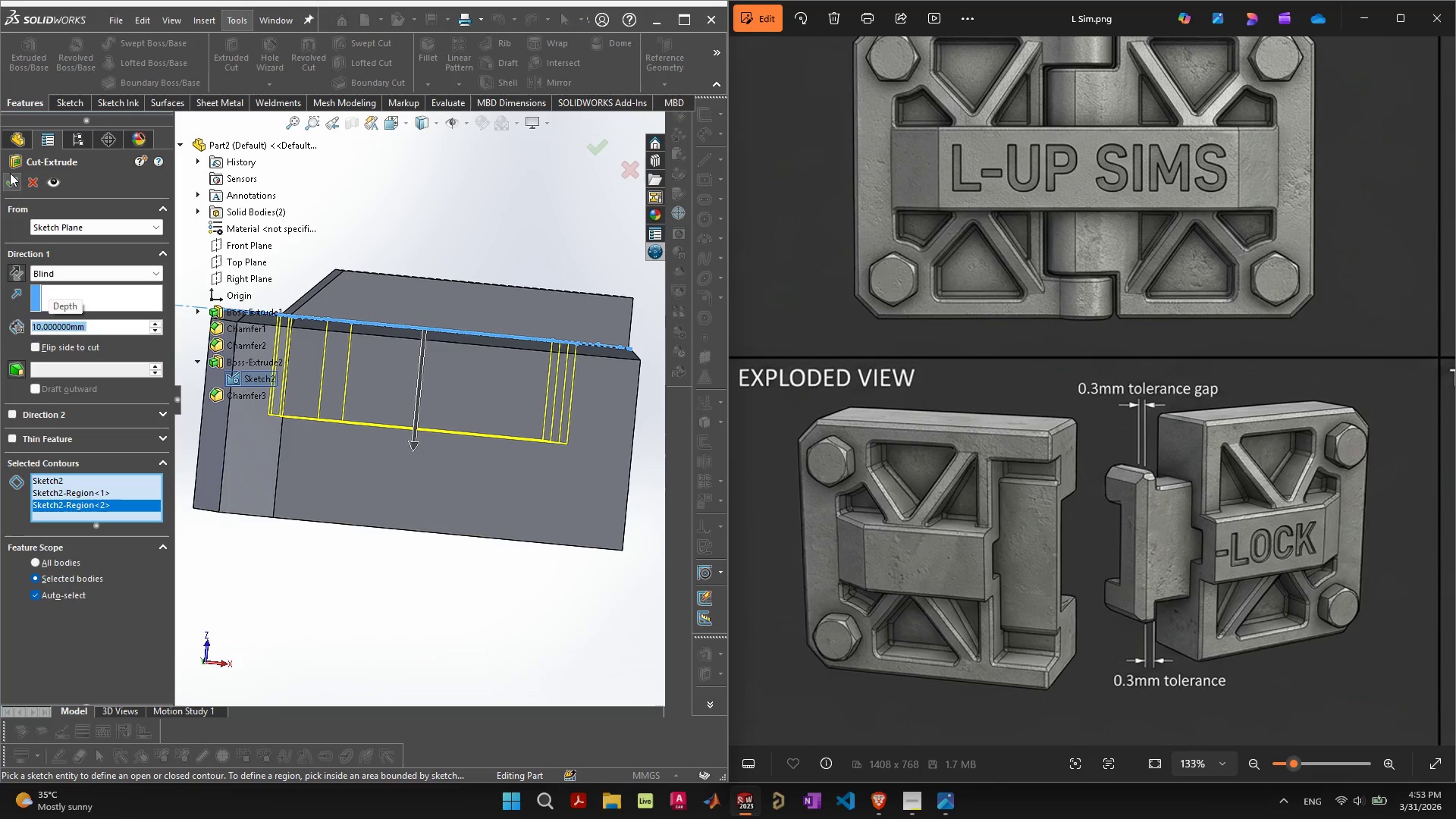 
left_click([8, 177])
 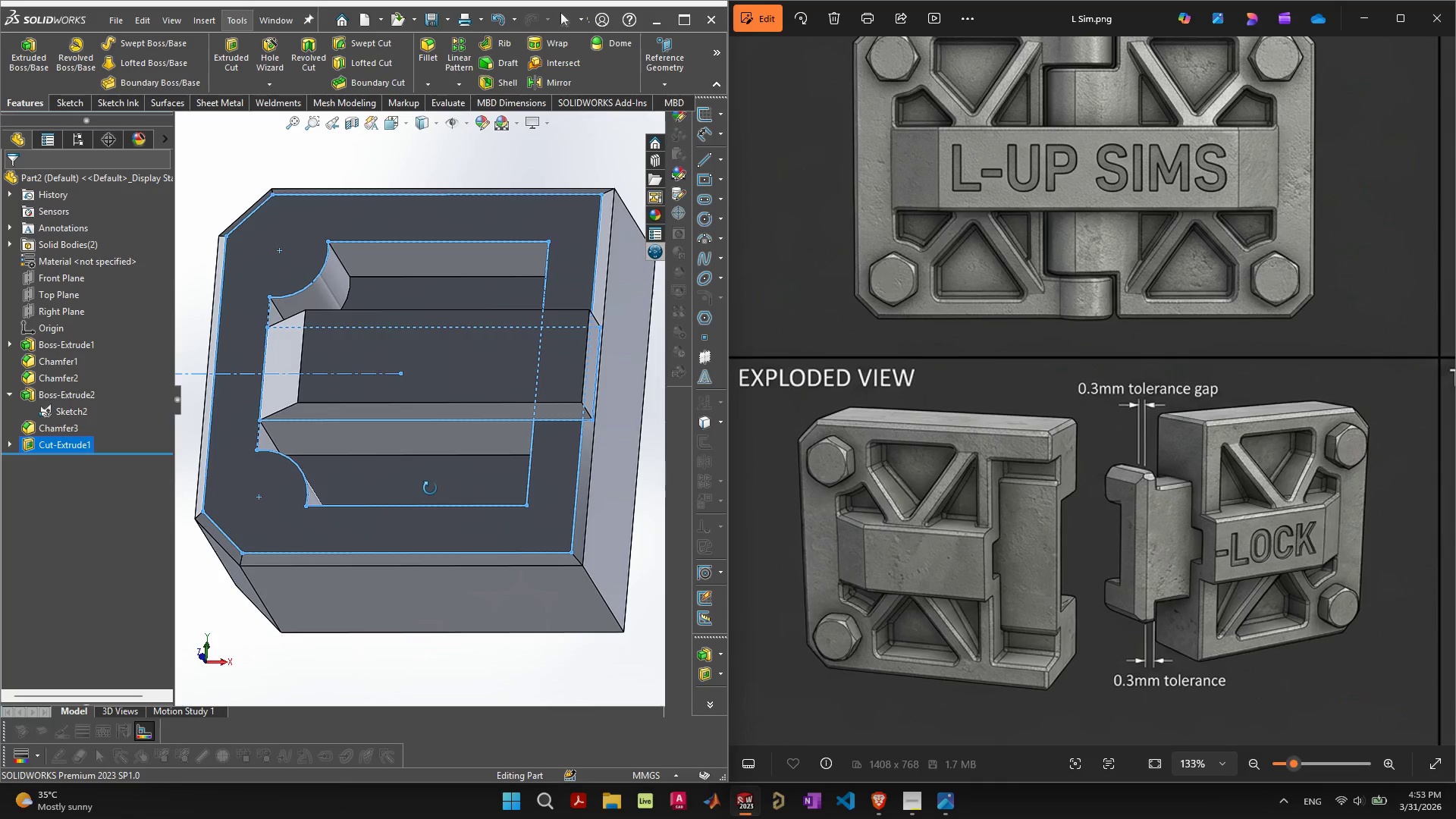 
key(Control+ControlLeft)
 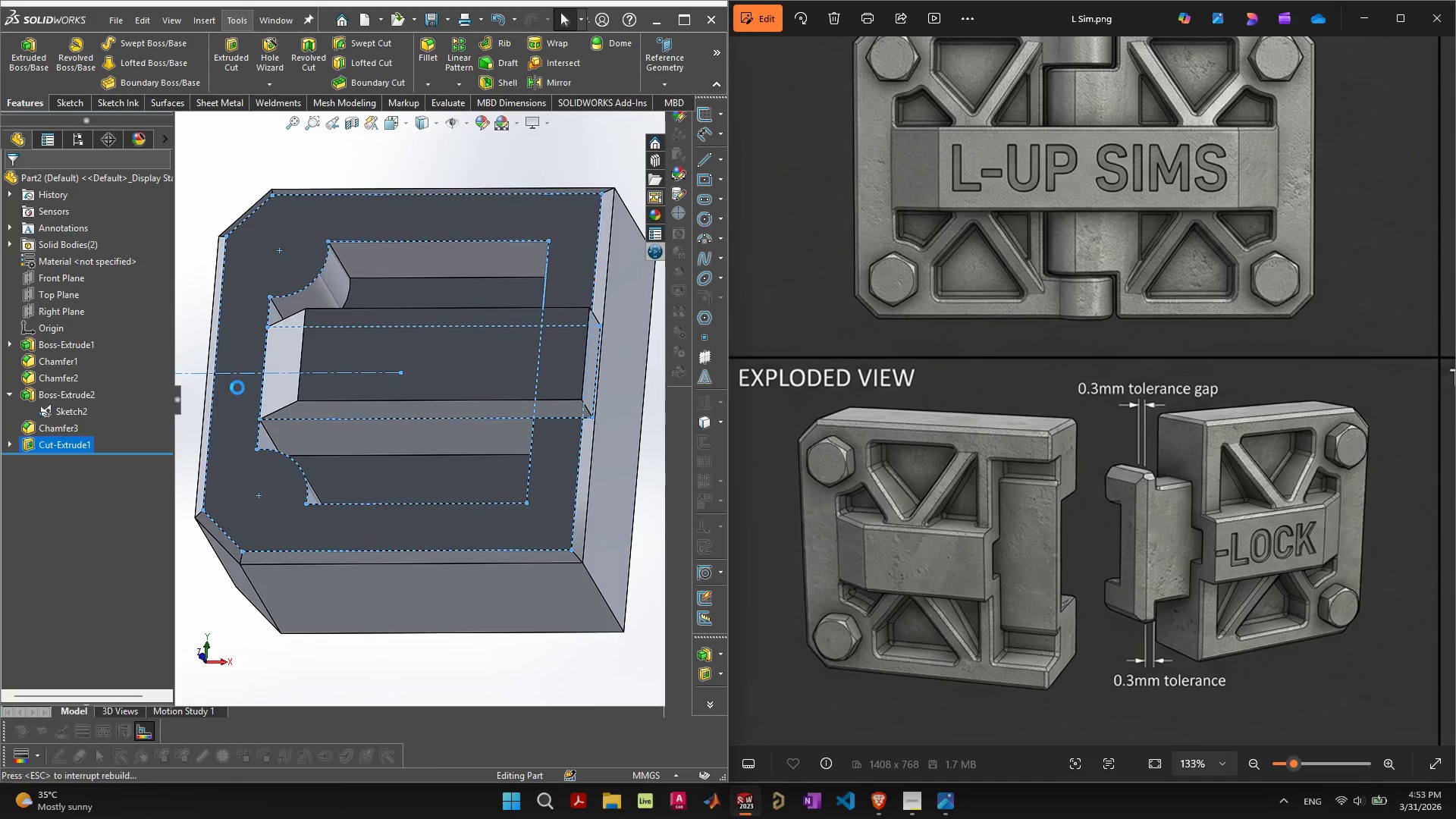 
left_click([231, 54])
 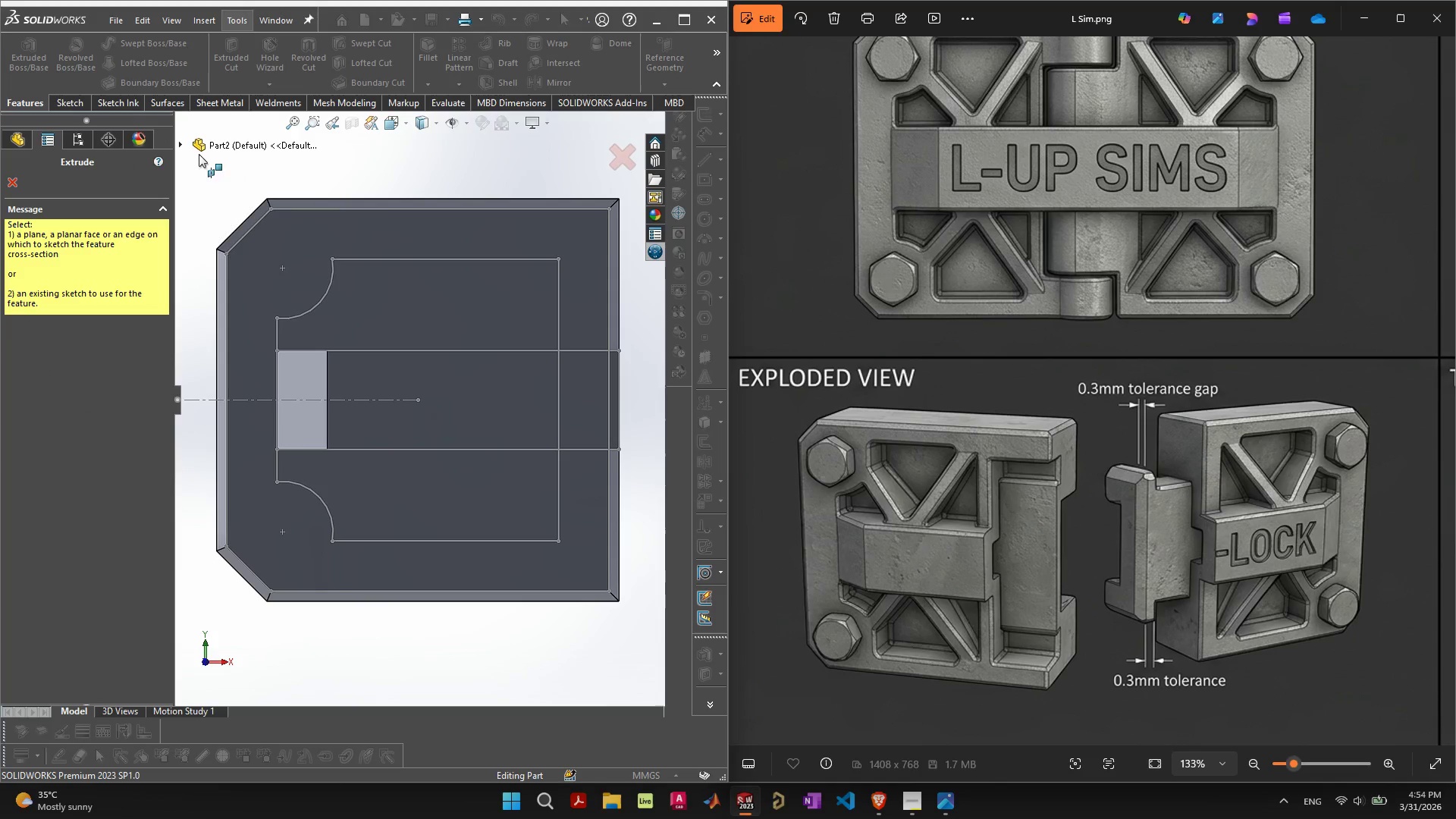 
left_click([178, 143])
 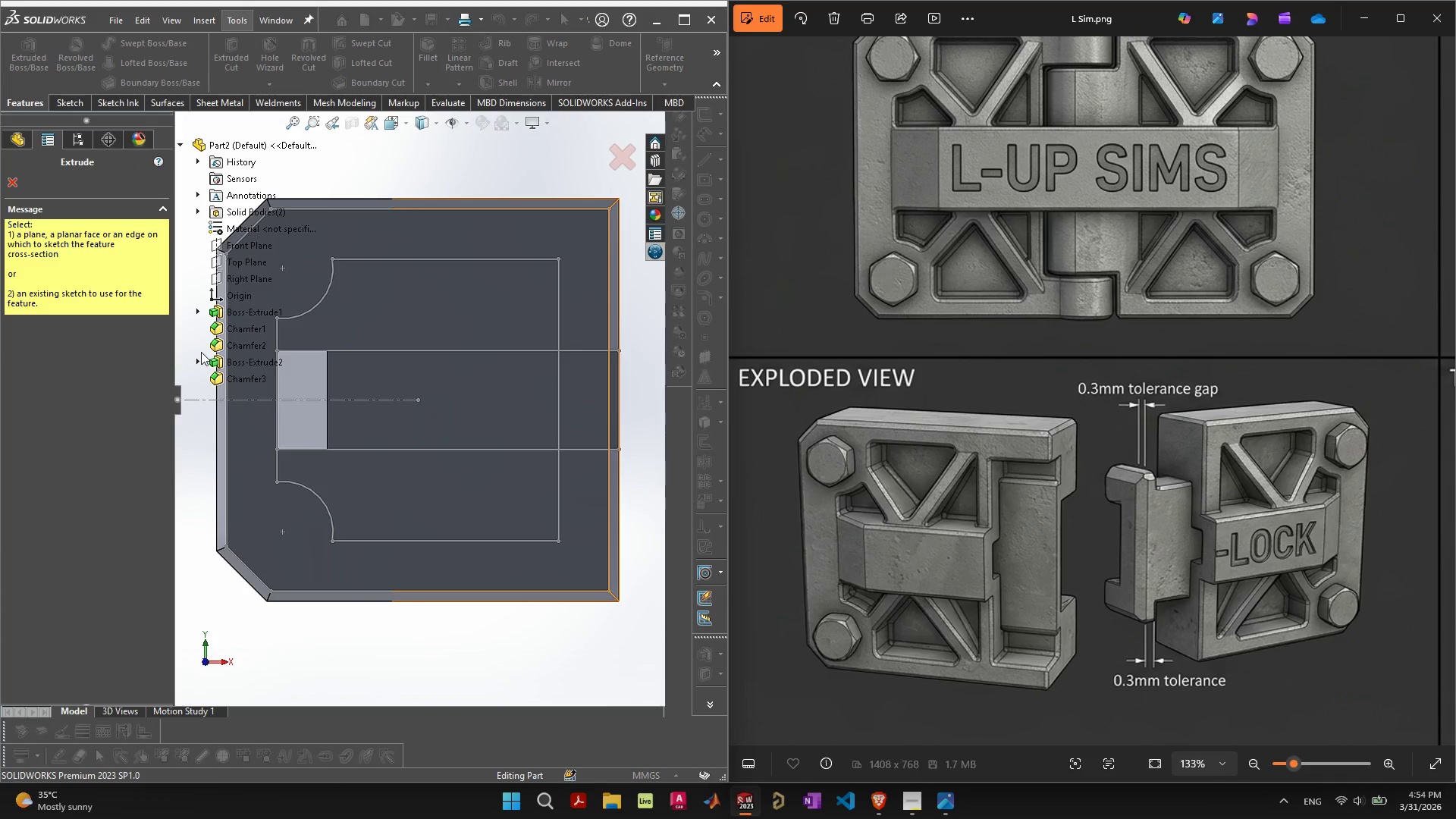 
left_click([196, 362])
 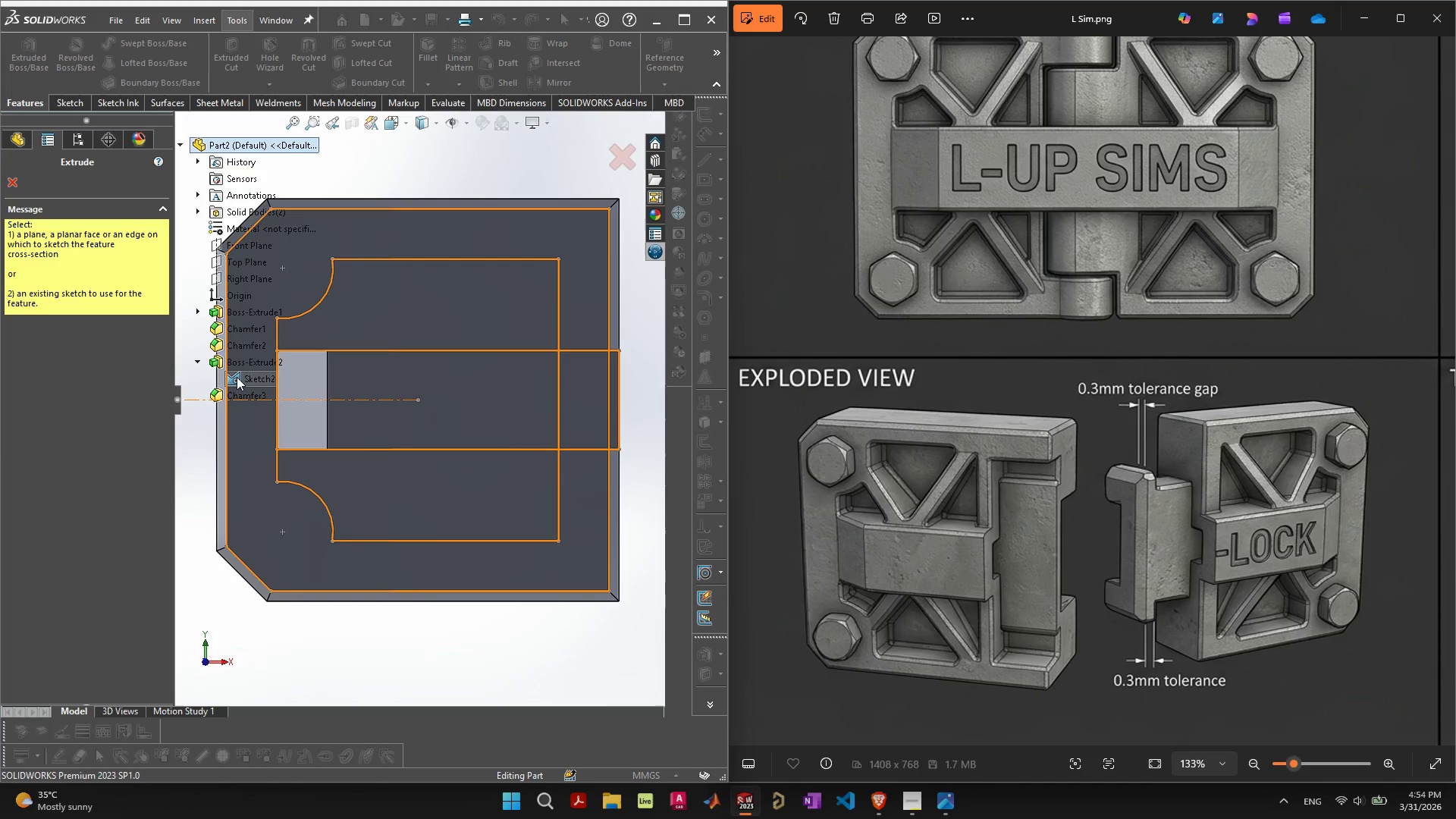 
left_click([243, 378])
 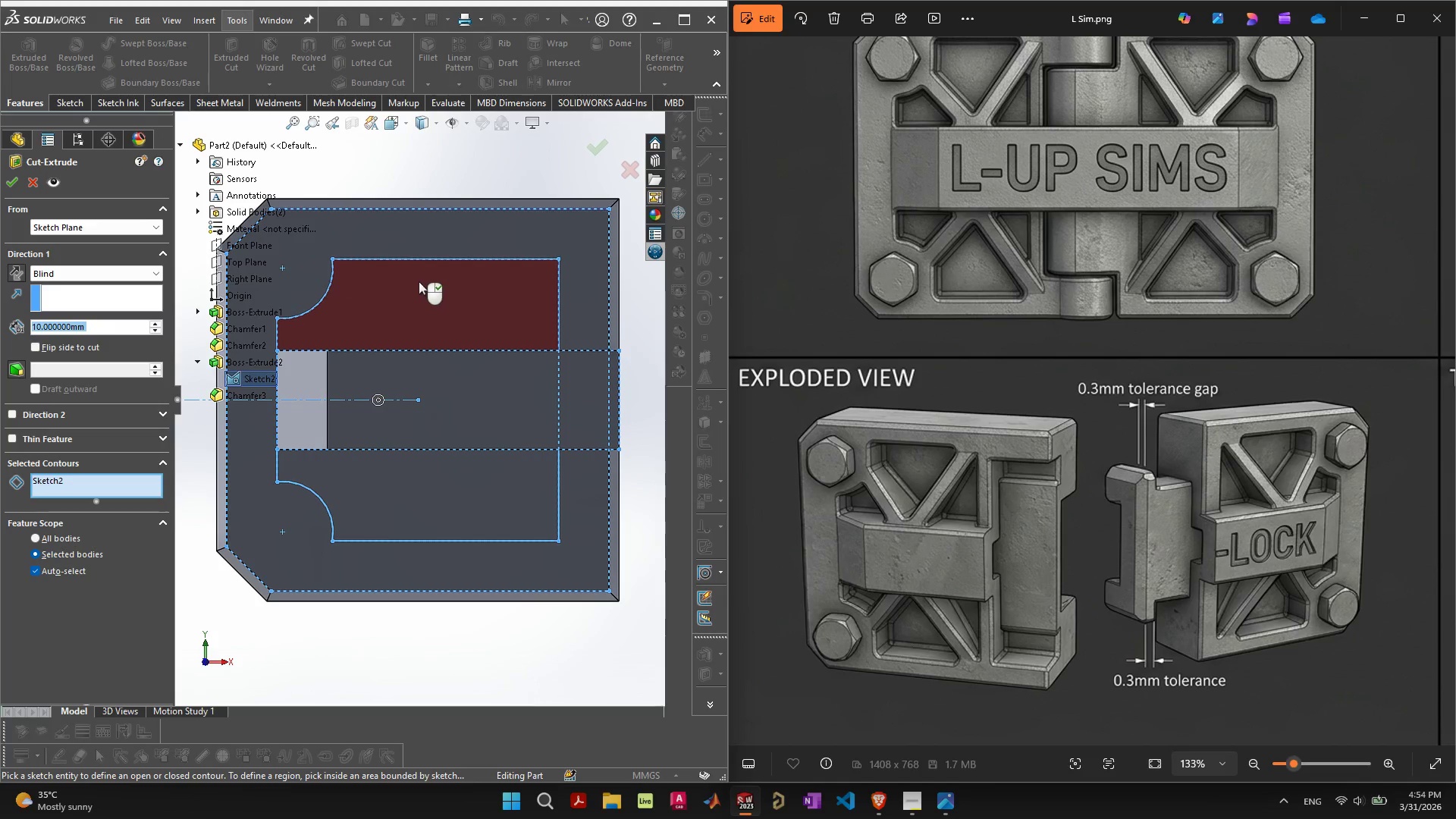 
left_click([421, 287])
 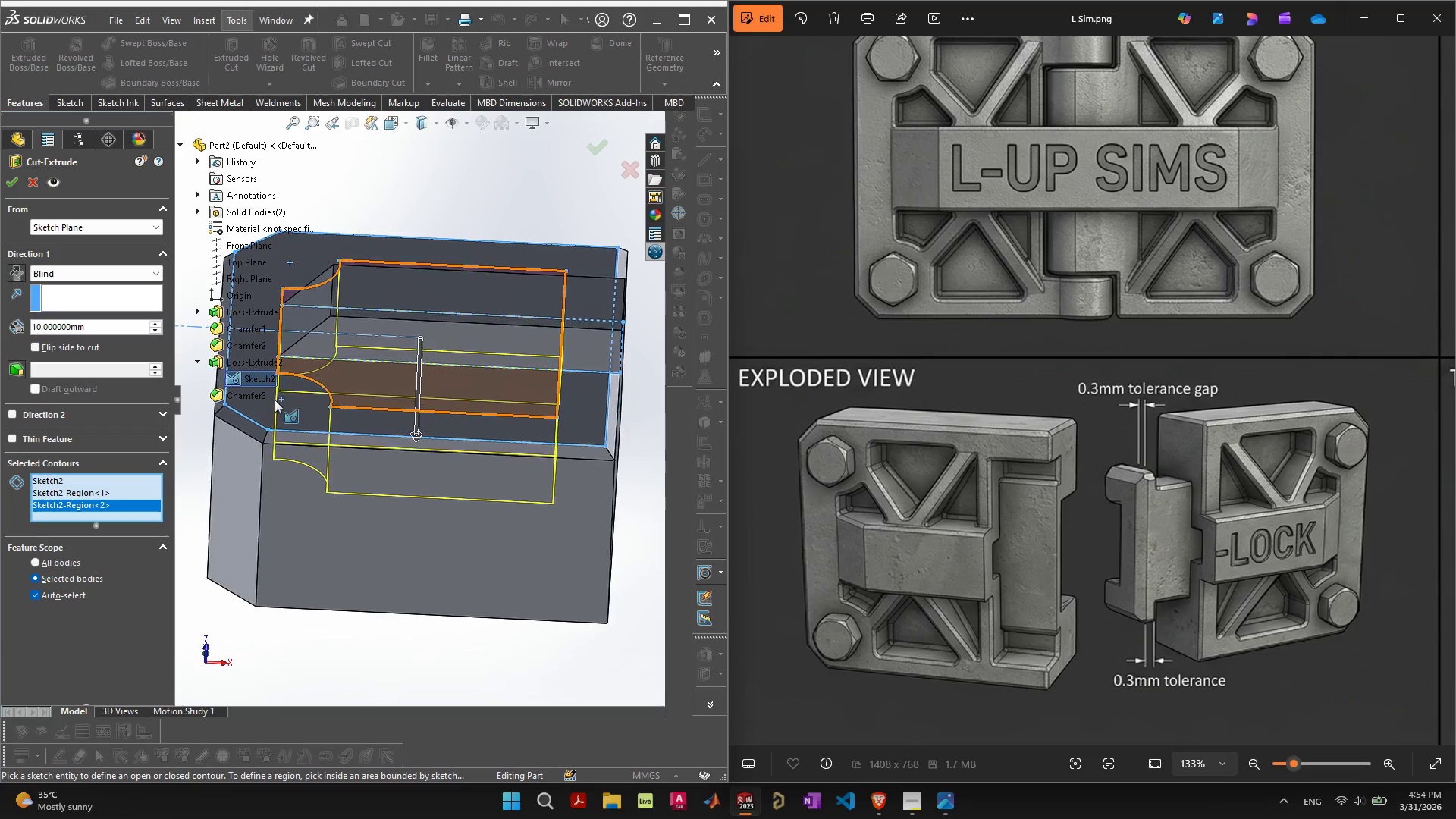 
left_click_drag(start_coordinate=[106, 326], to_coordinate=[0, 326])
 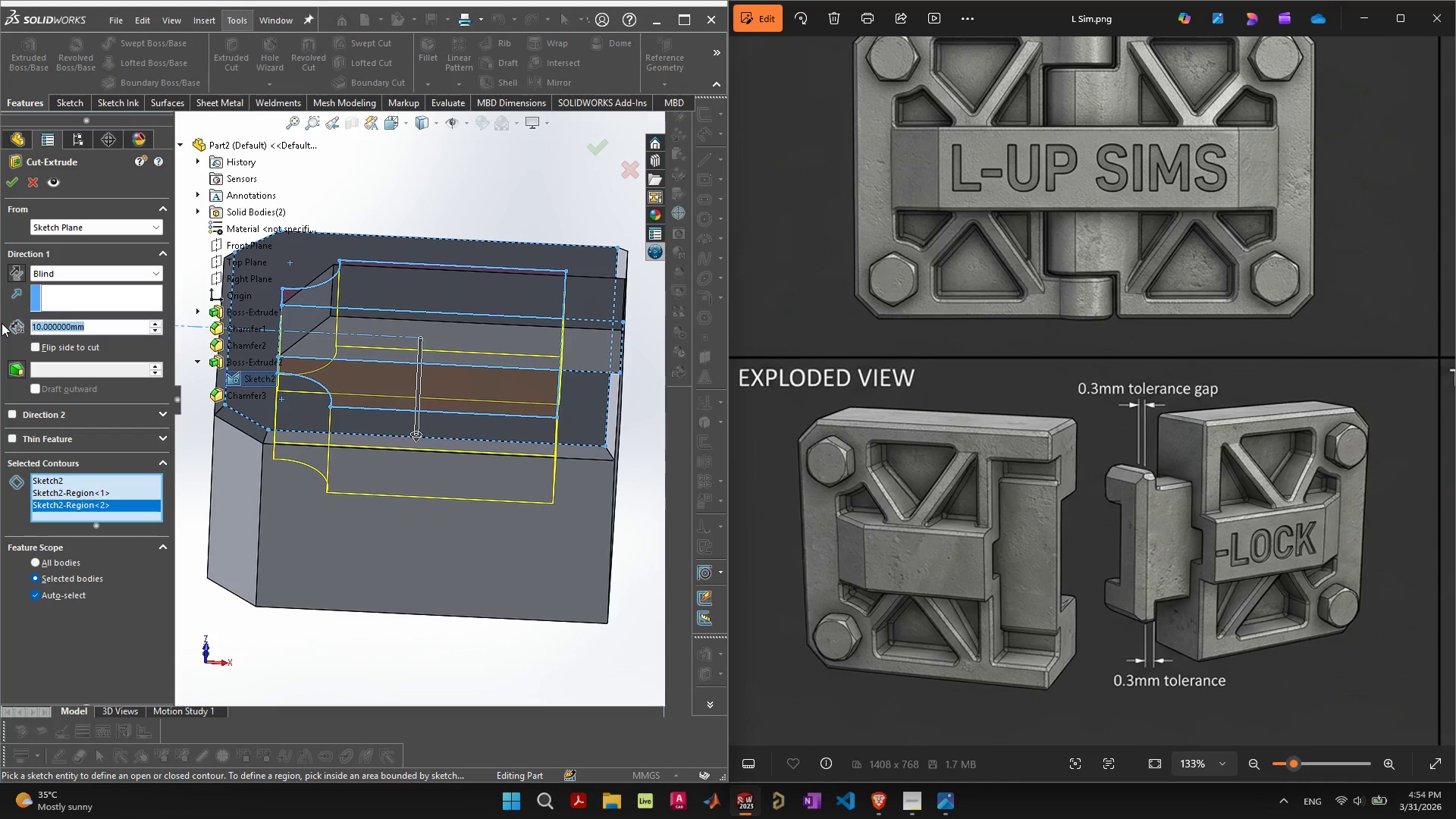 
key(5)
 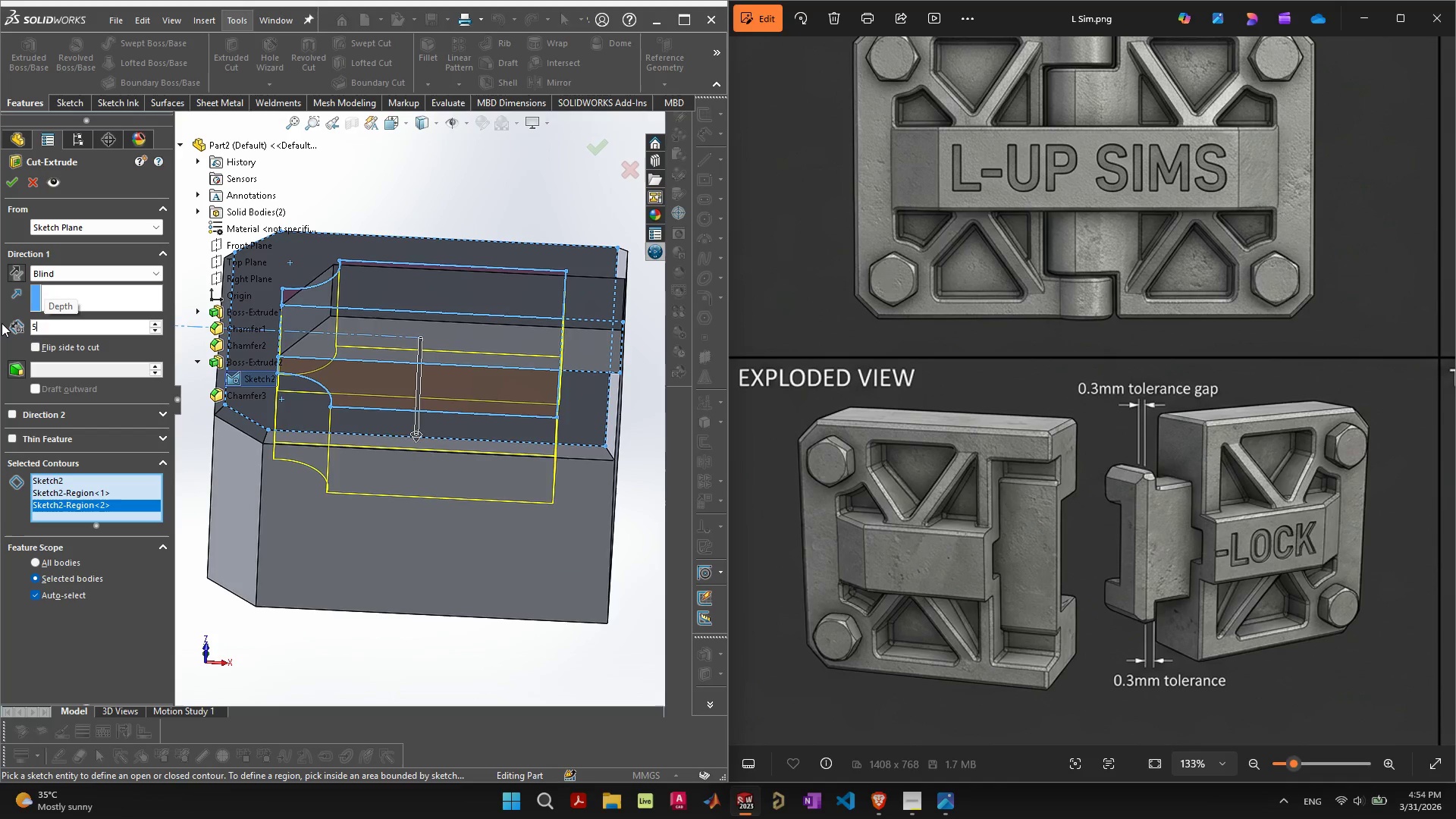 
key(Enter)
 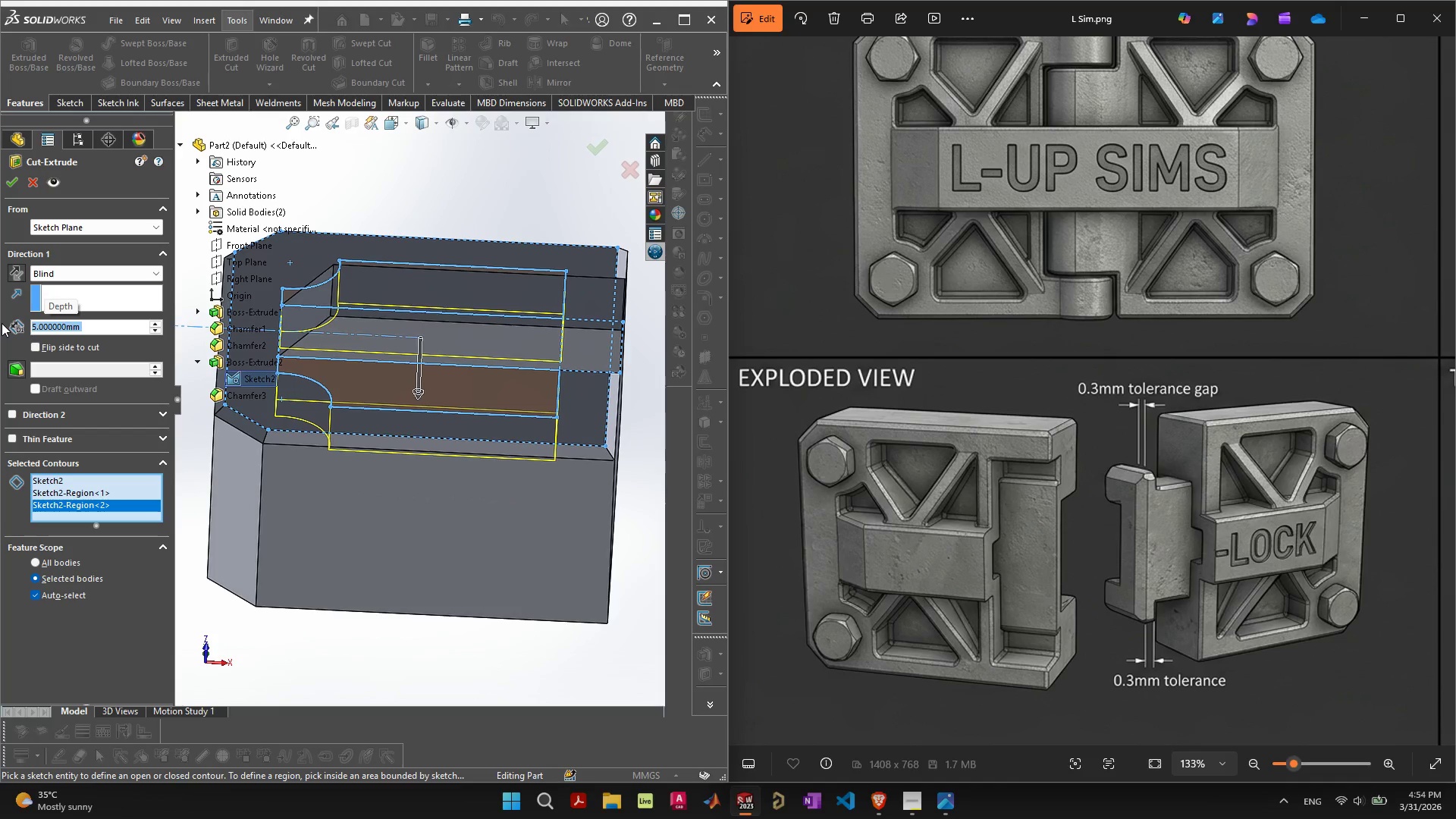 
key(Enter)
 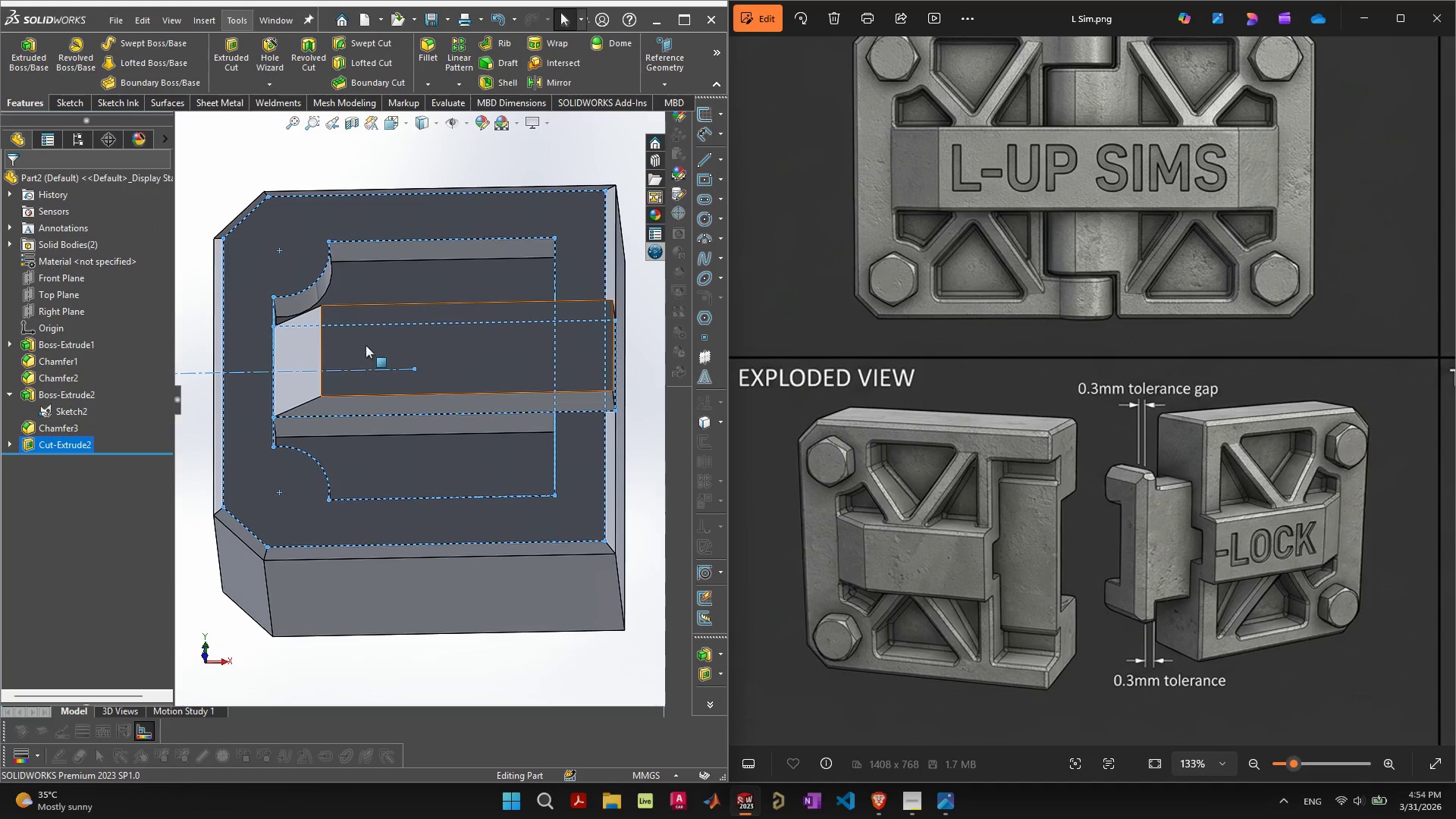 
scroll: coordinate [347, 272], scroll_direction: up, amount: 3.0
 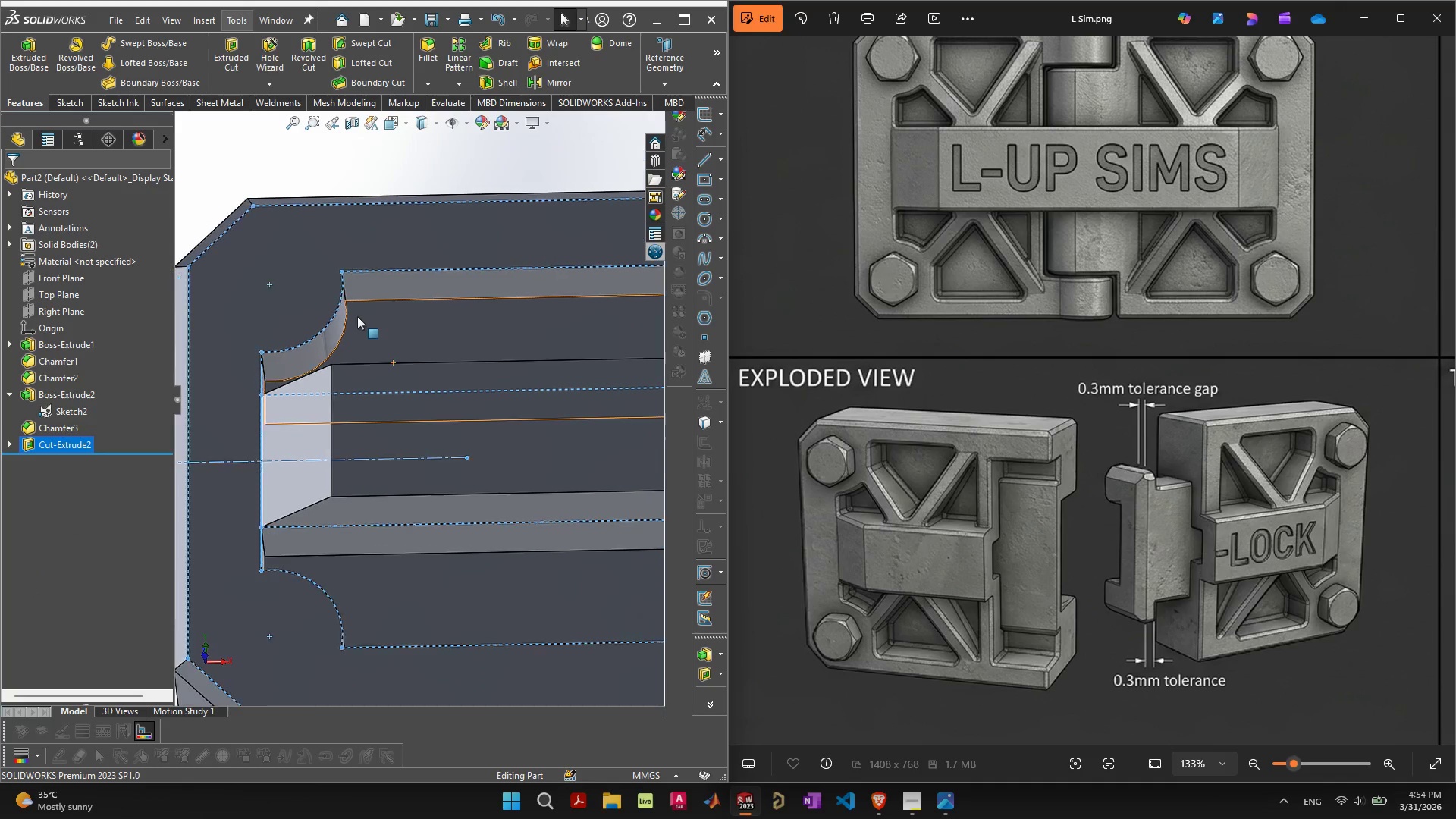 
scroll: coordinate [357, 316], scroll_direction: down, amount: 1.0
 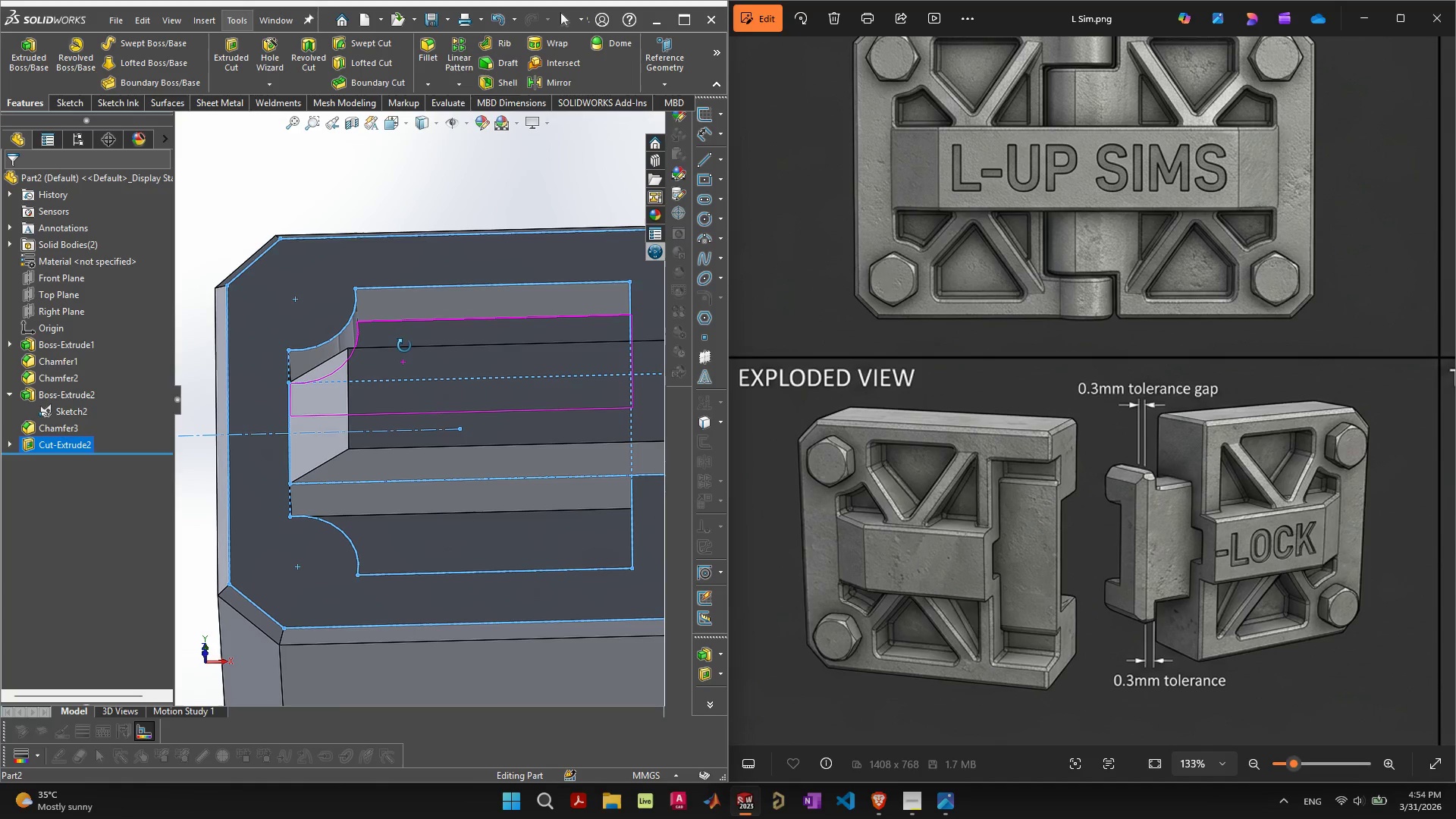 
wait(12.97)
 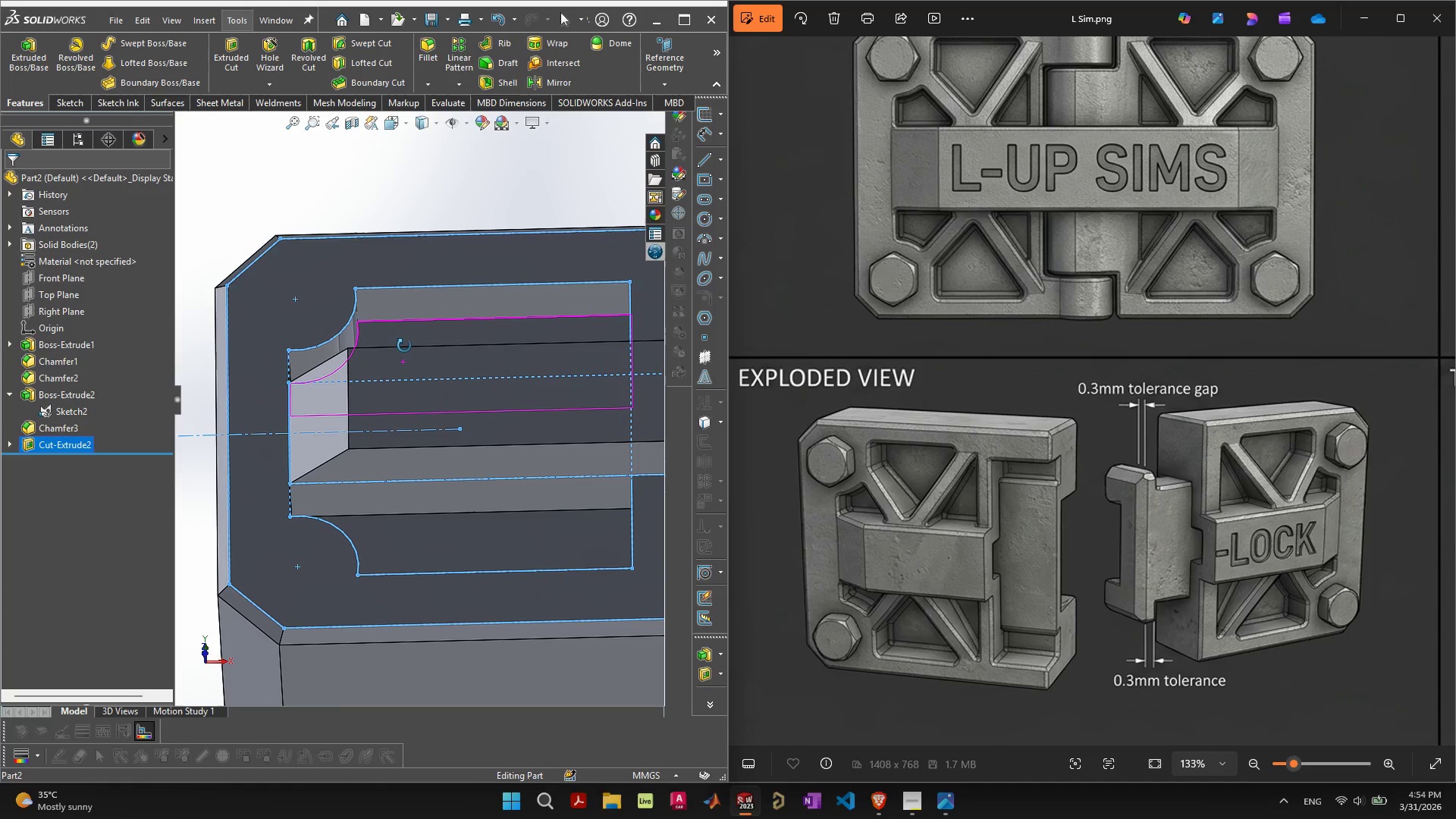 
left_click([418, 184])
 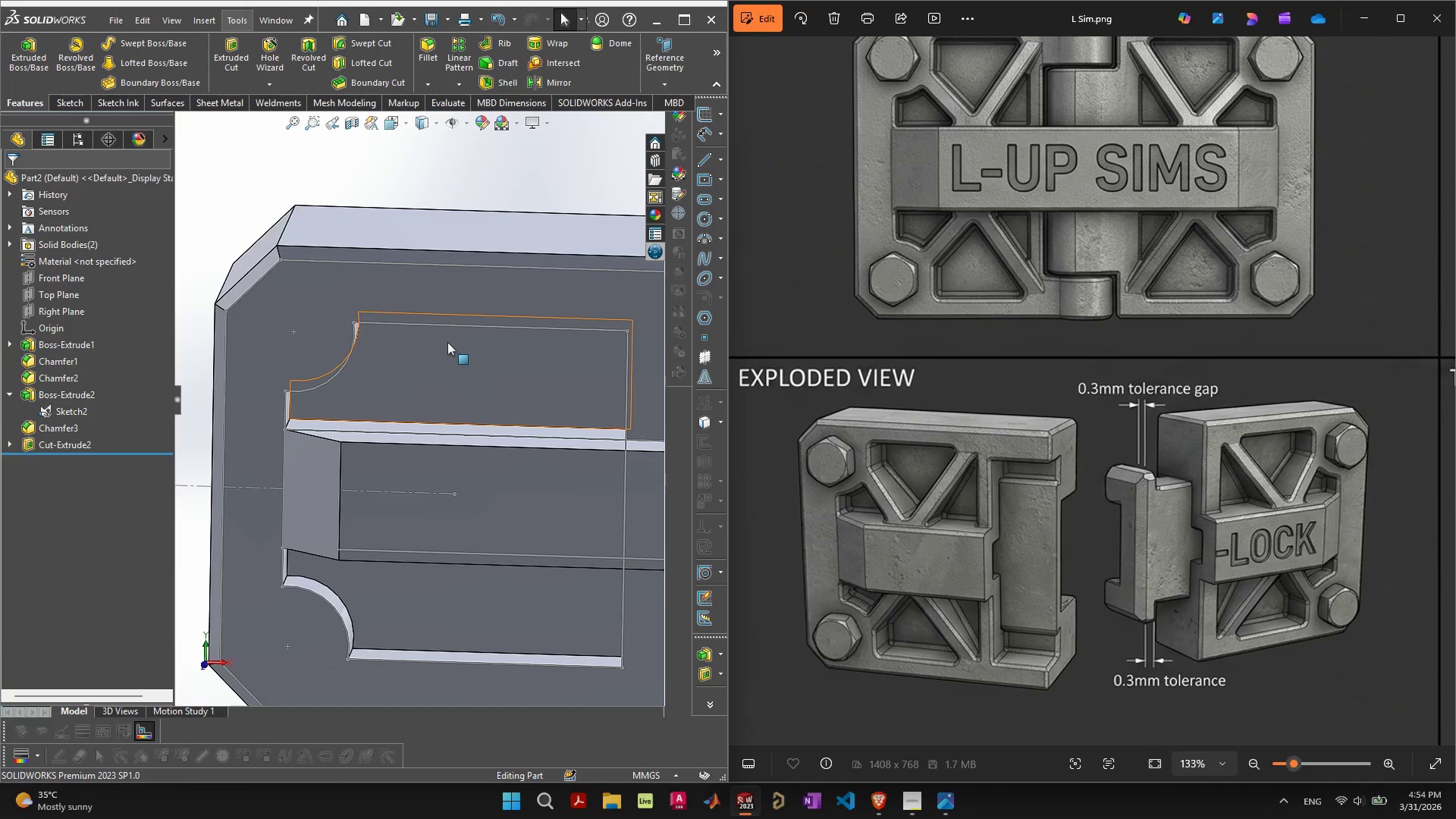 
scroll: coordinate [450, 346], scroll_direction: down, amount: 1.0
 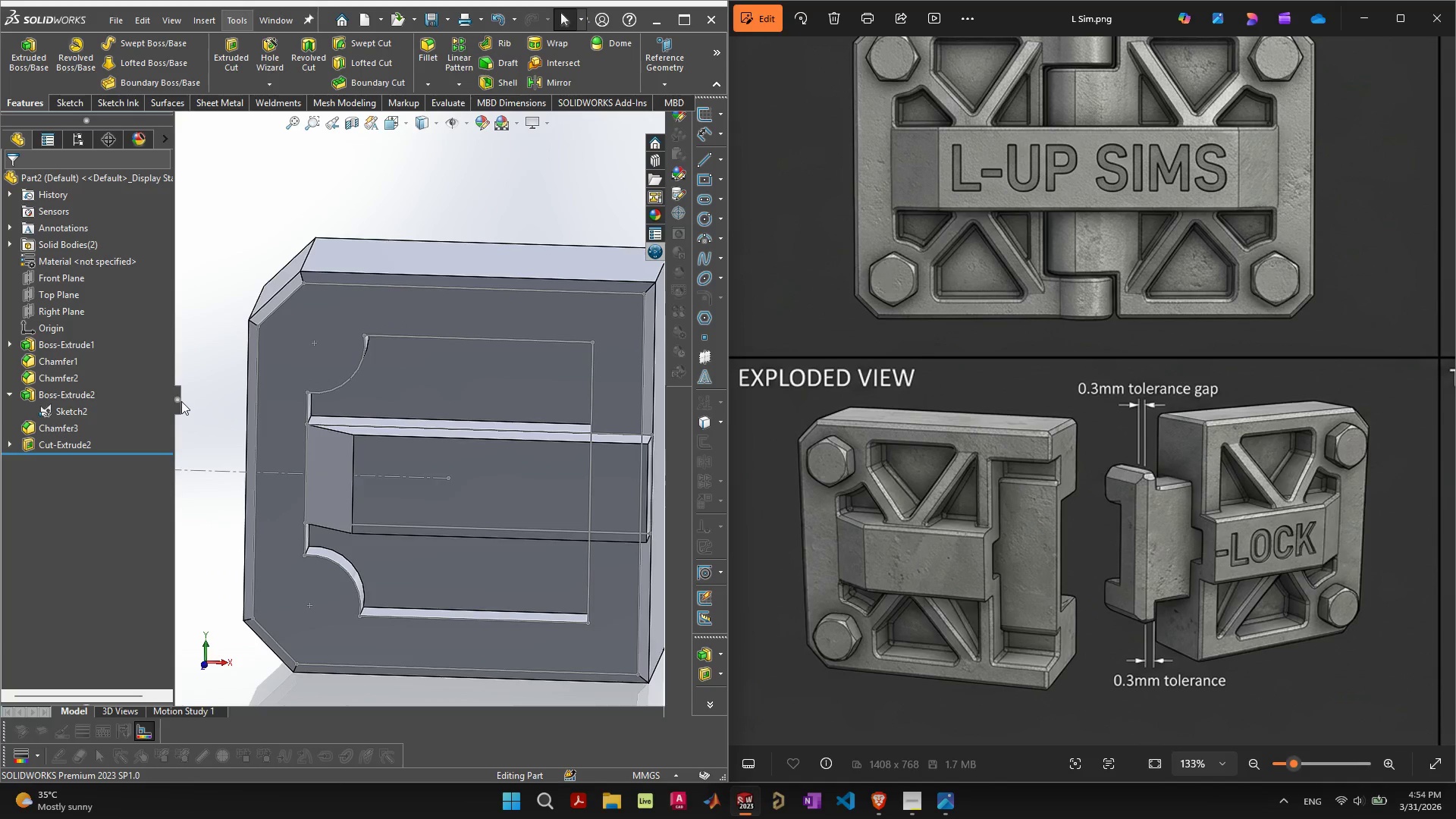 
left_click([181, 402])
 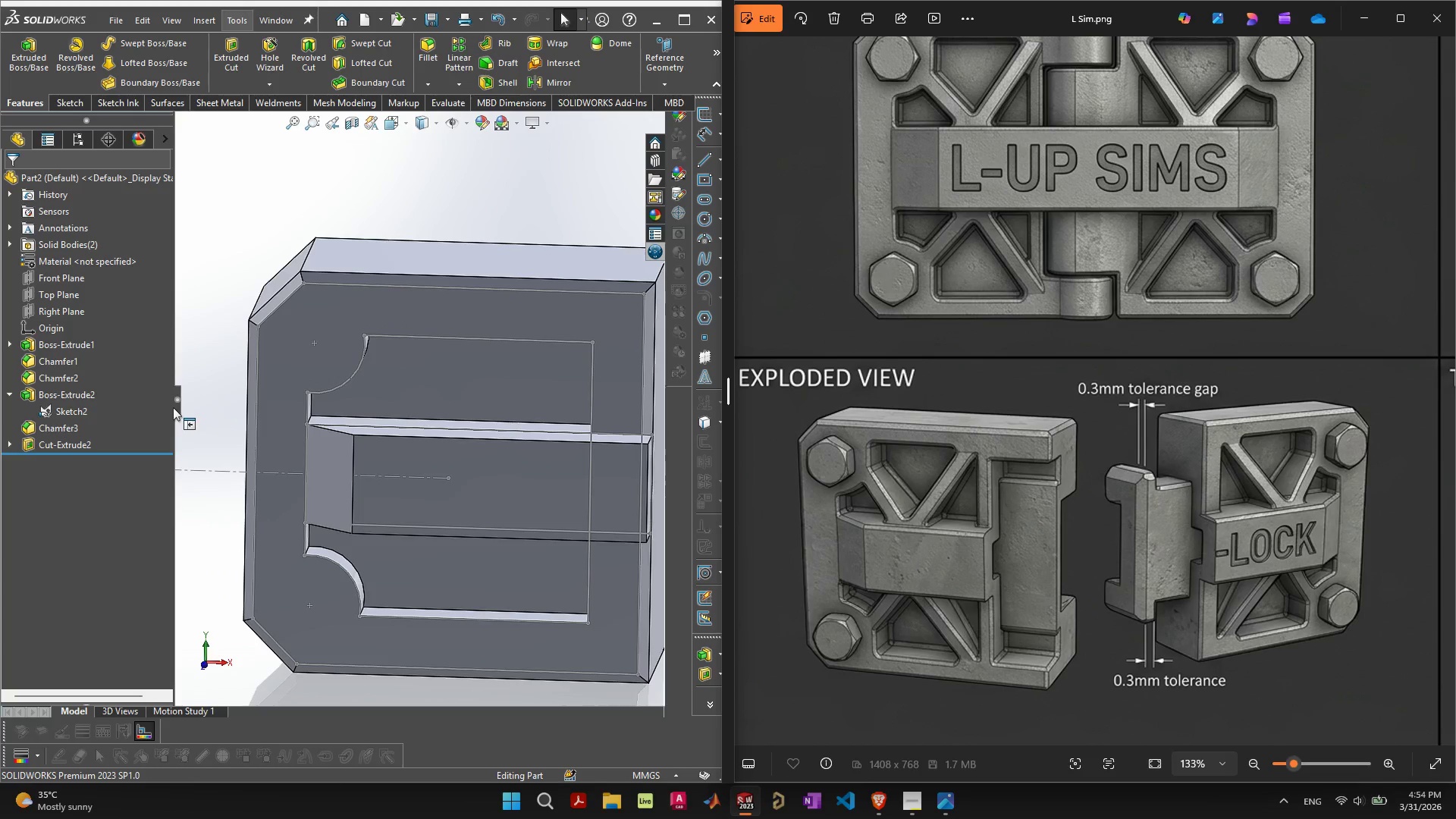 
left_click([175, 404])
 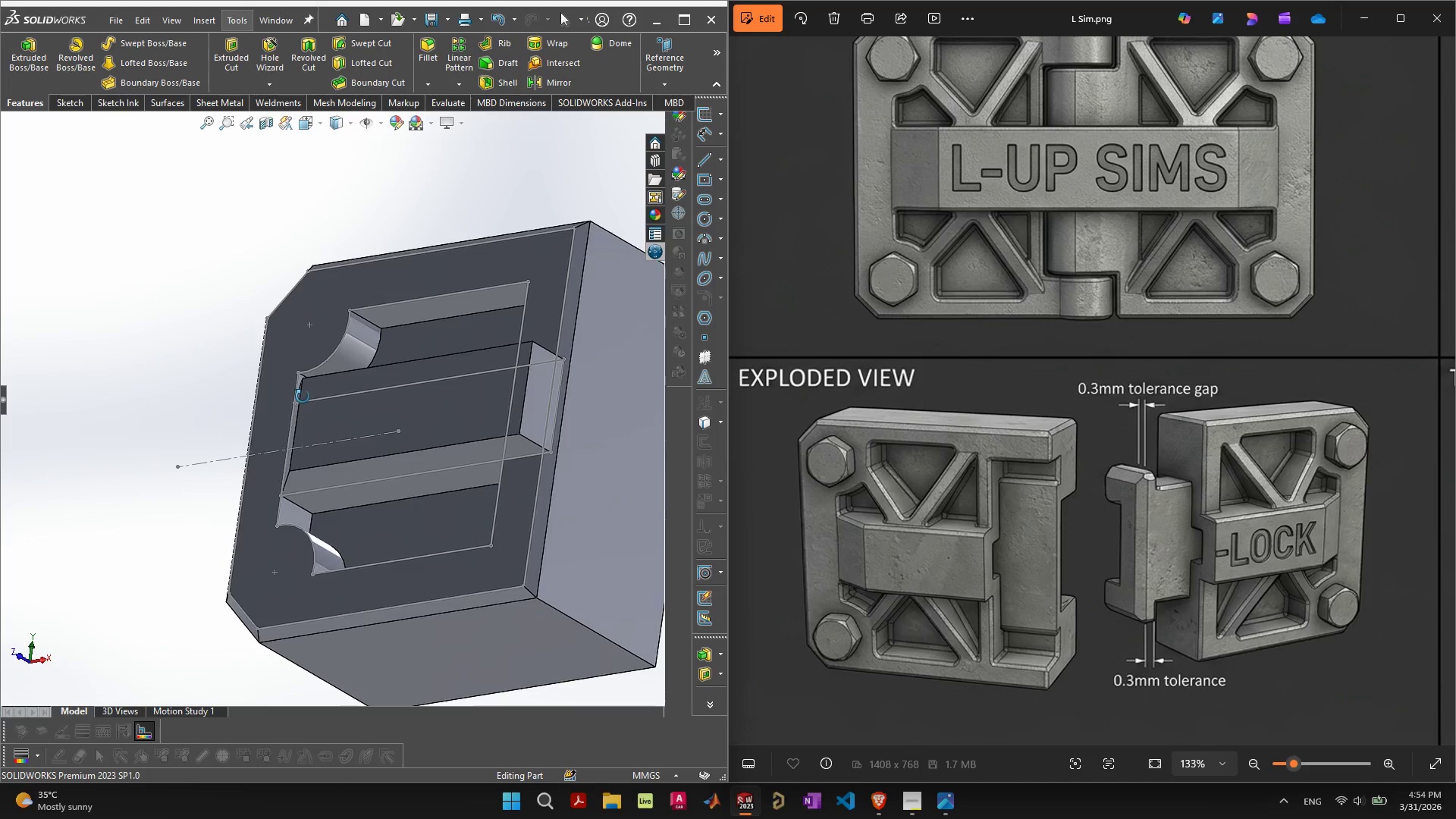 
hold_key(key=ControlLeft, duration=23.12)
left_click([539, 225])
 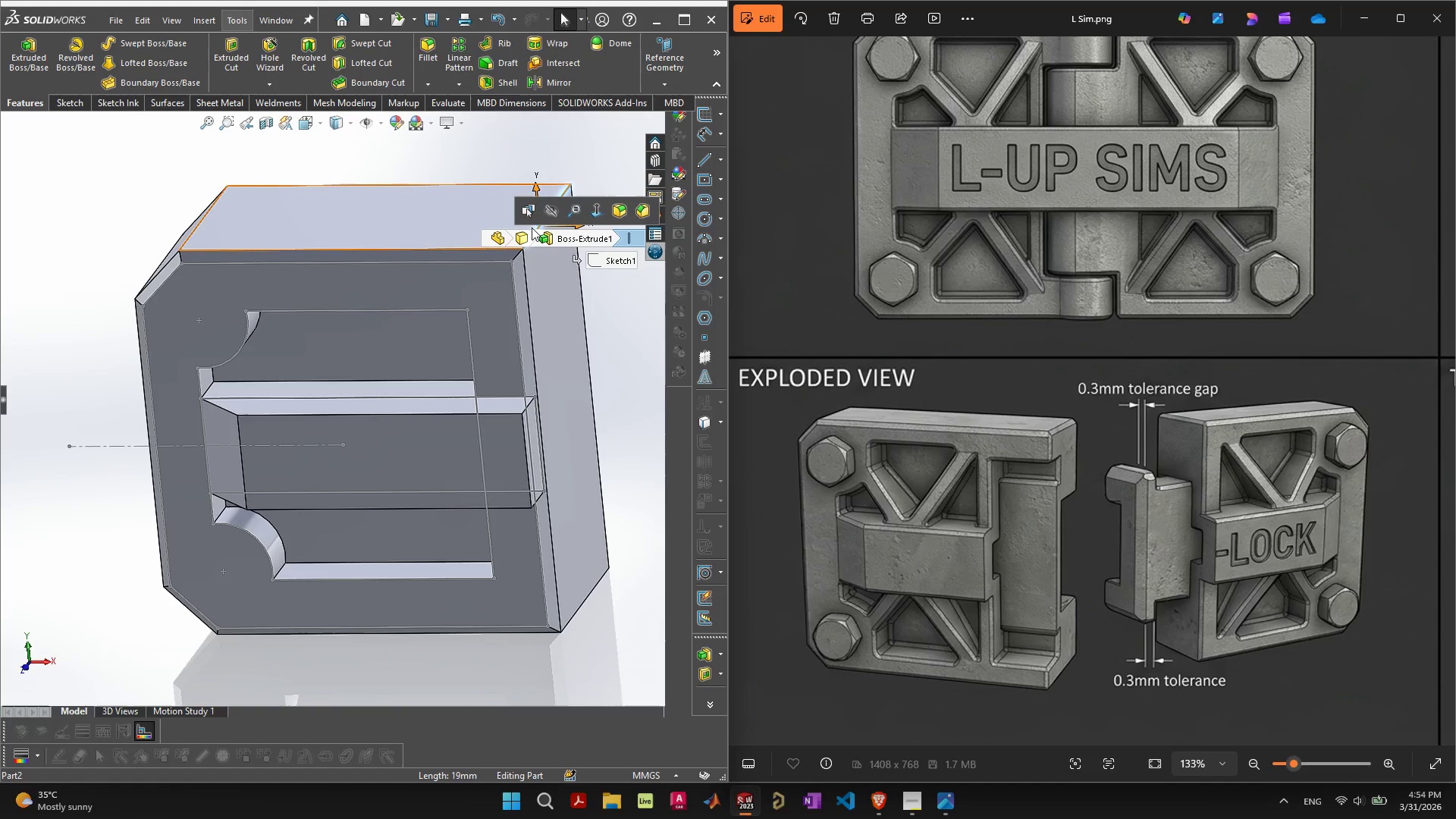 
left_click([640, 209])
 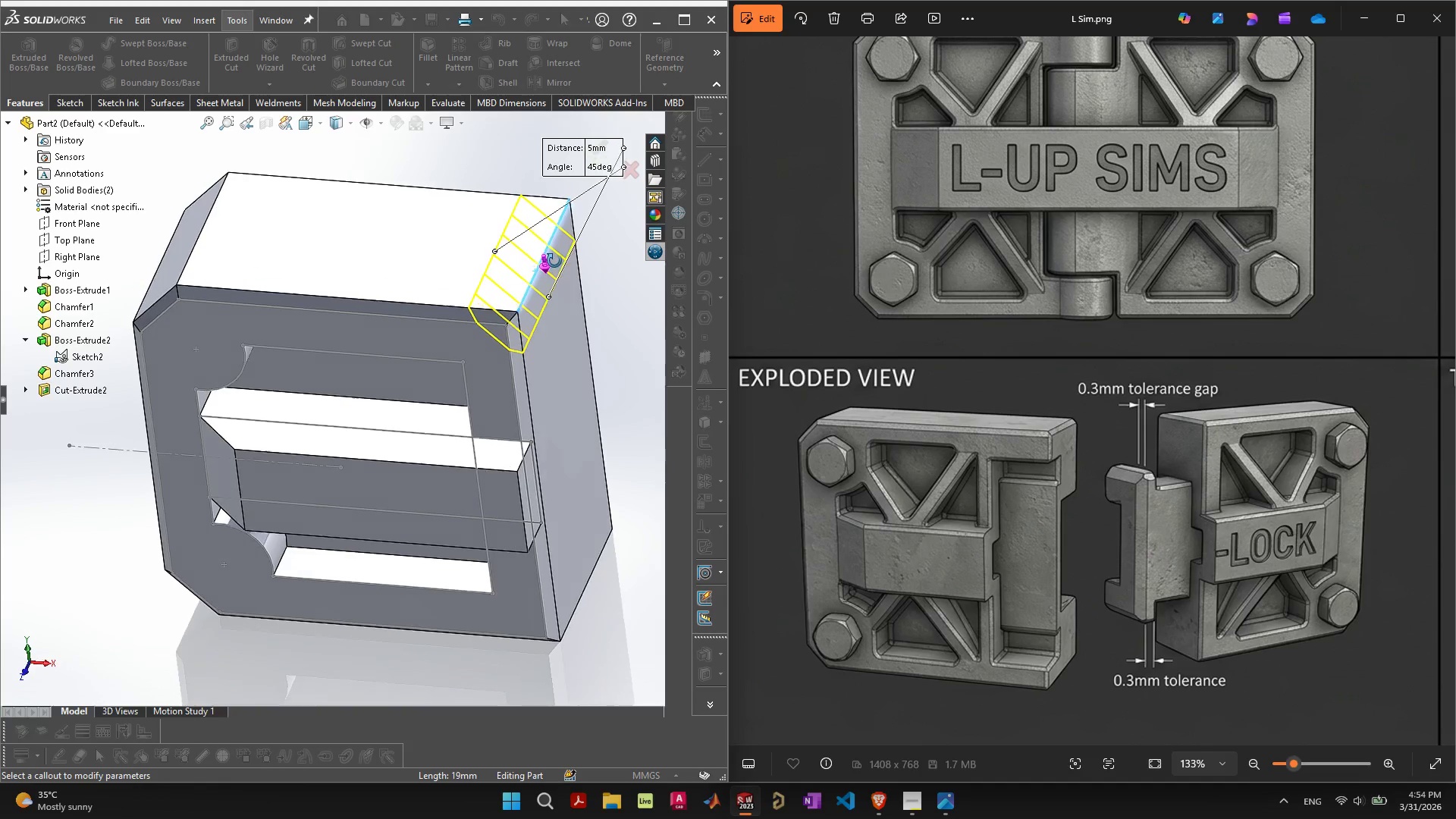 
left_click([589, 144])
 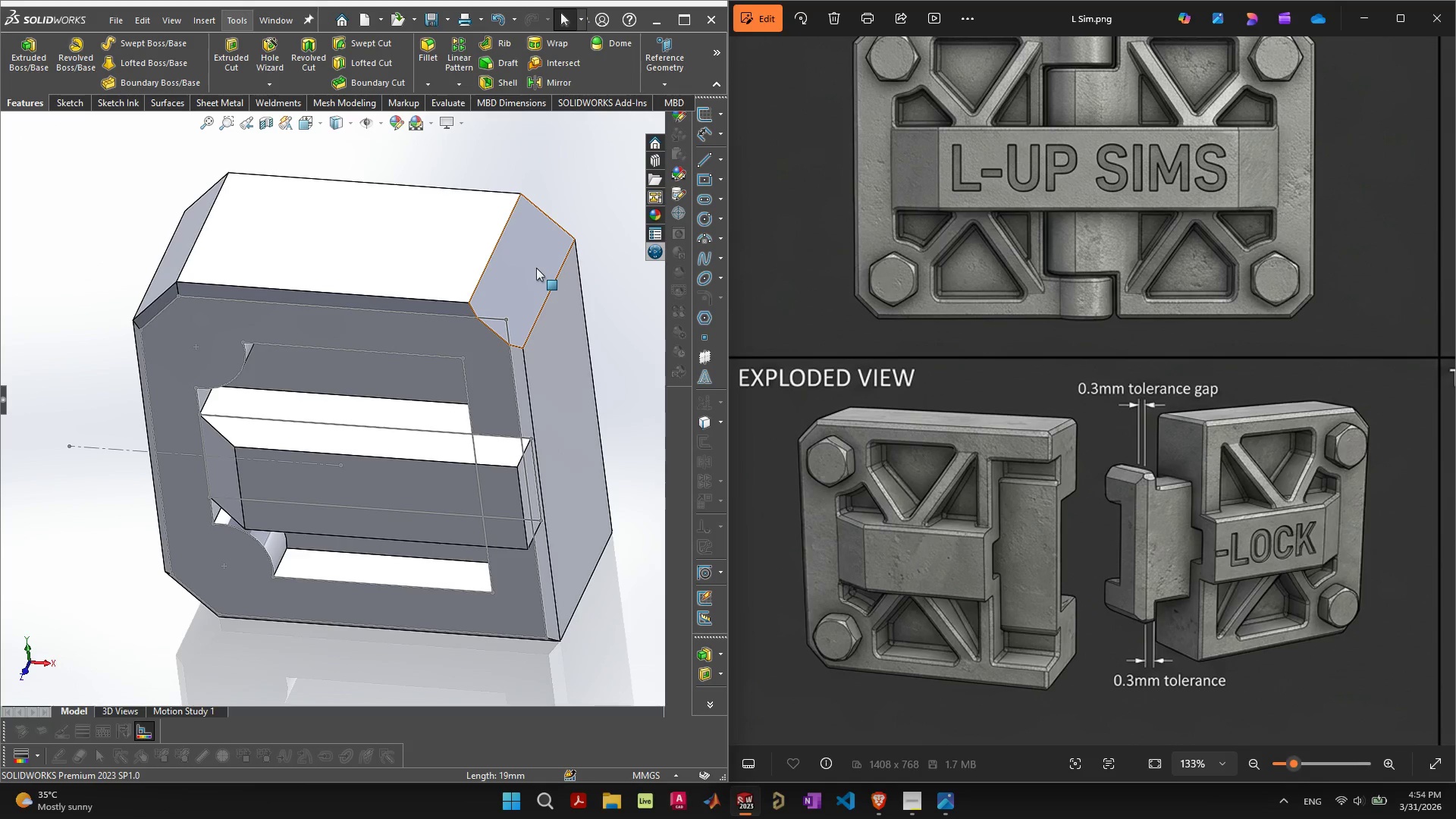 
key(Control+Z)
 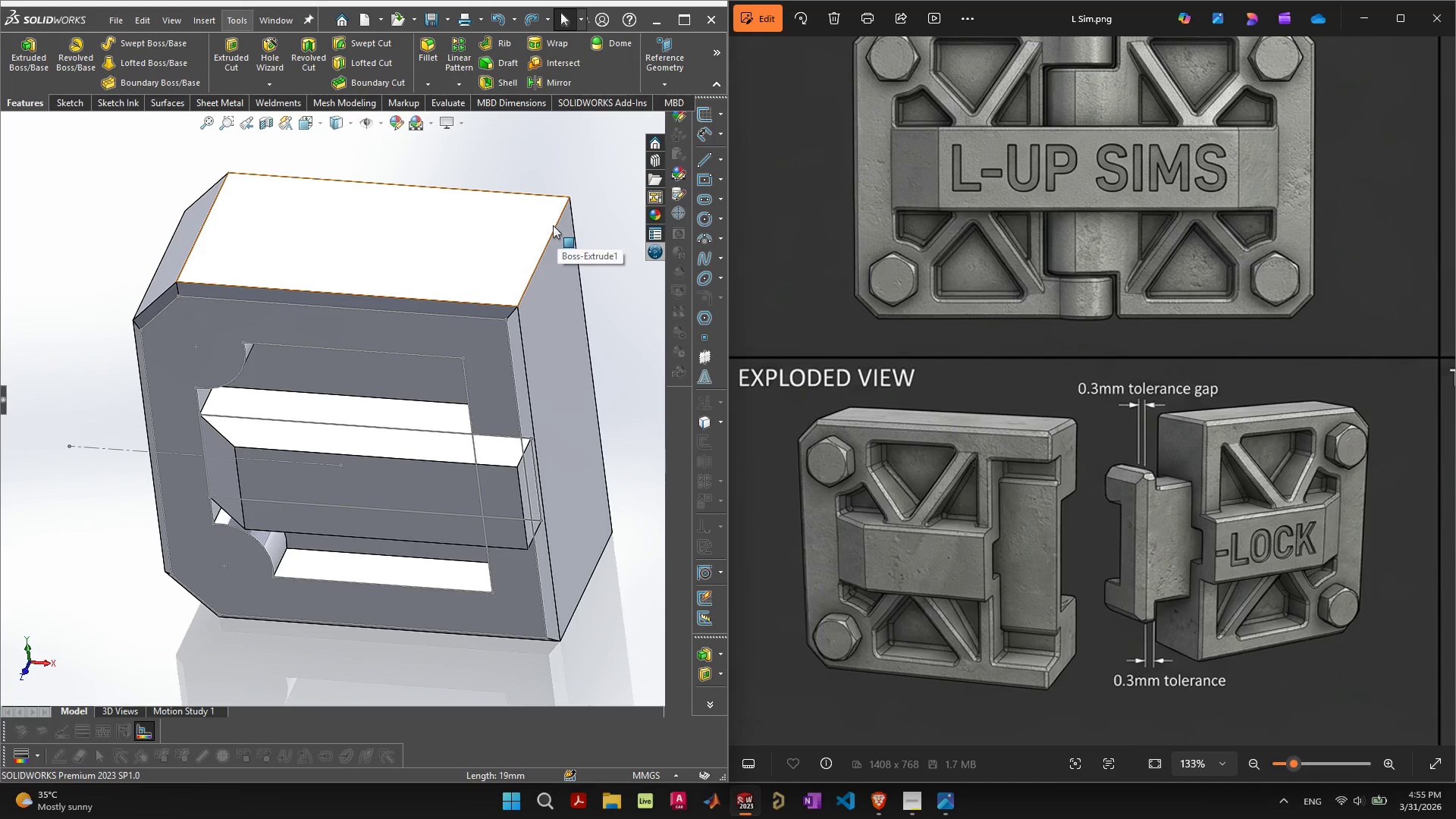 
left_click([554, 228])
 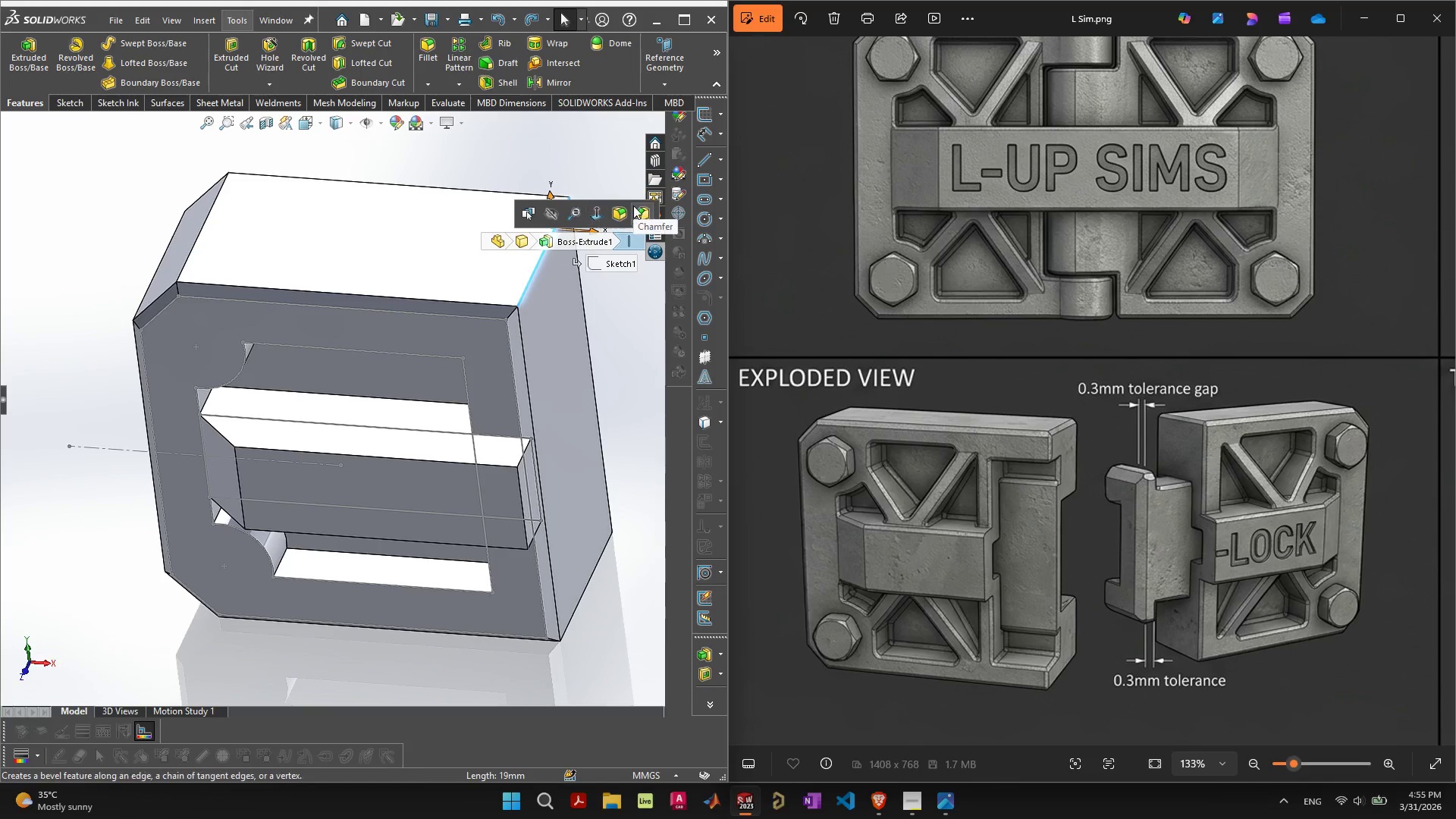 
left_click([639, 207])
 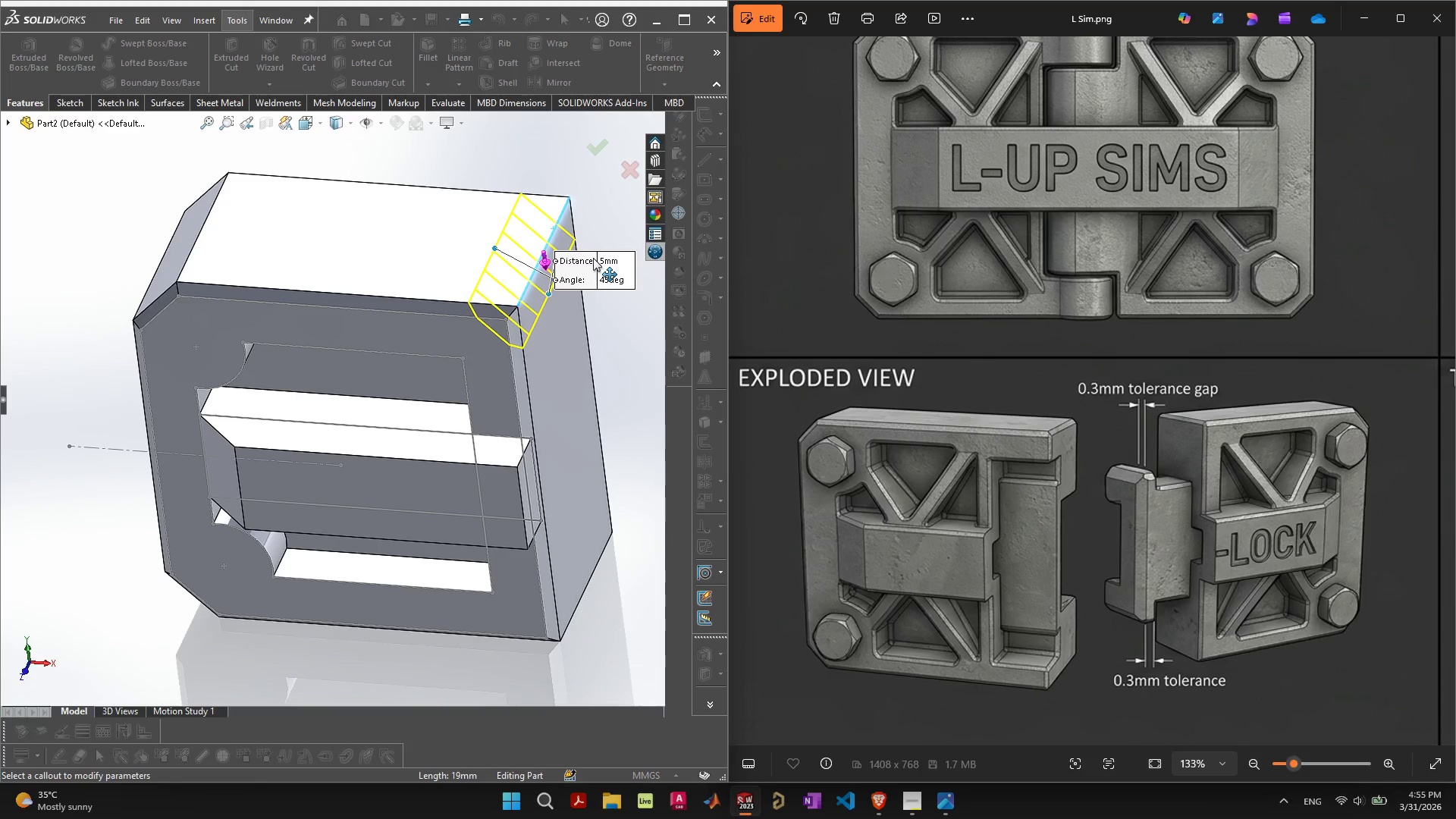 
left_click([609, 261])
 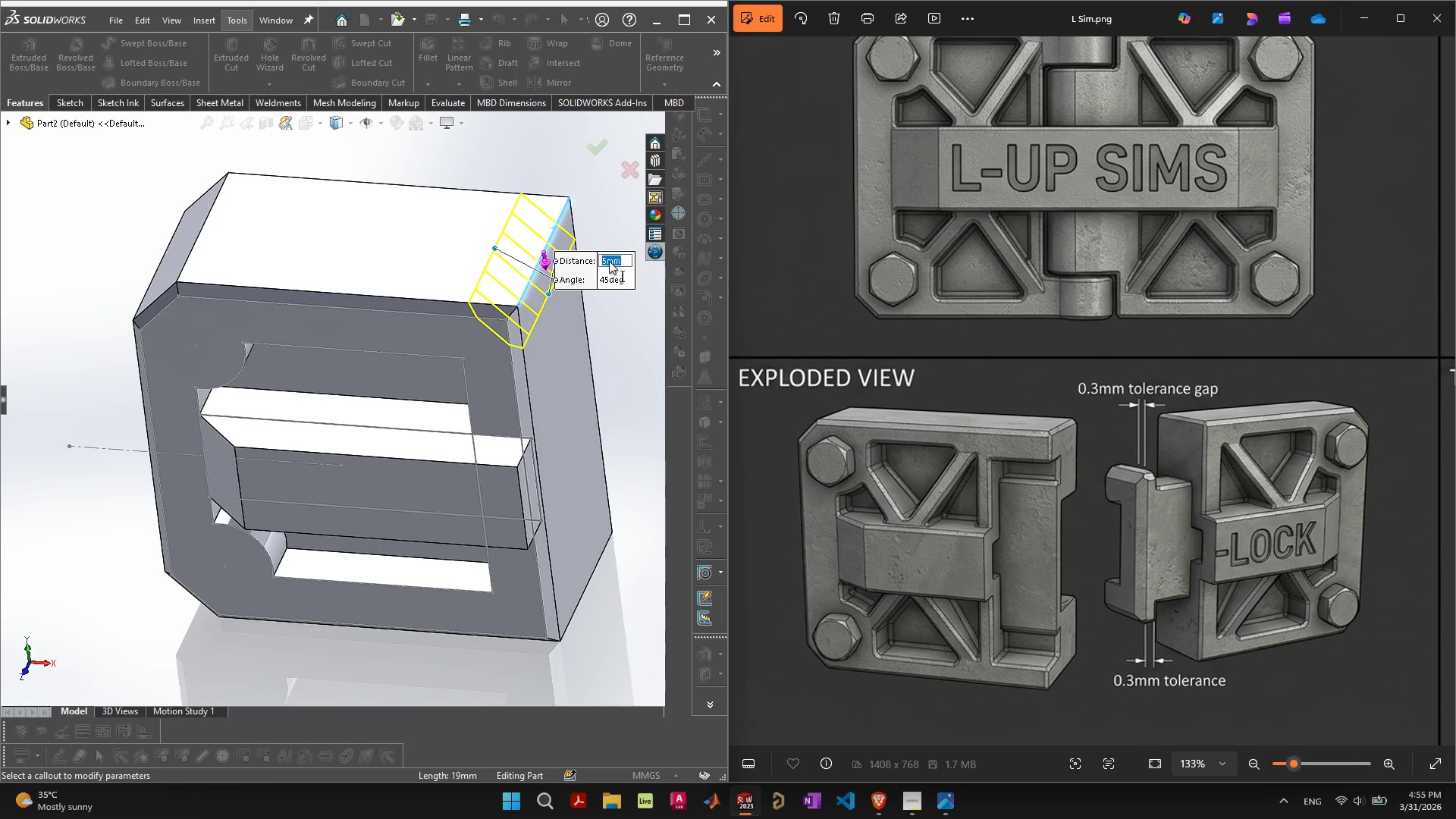 
key(1)
 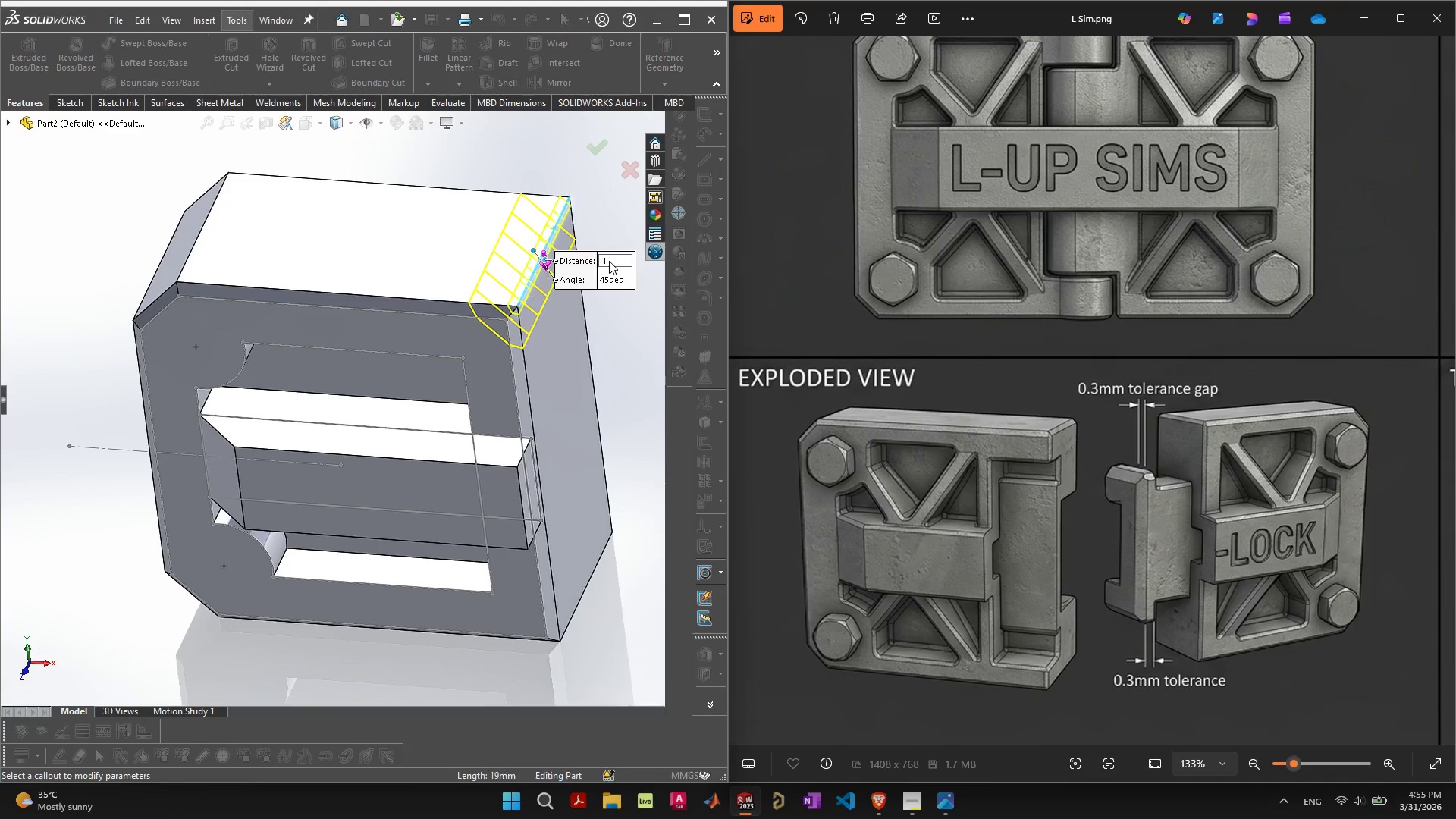 
key(Enter)
 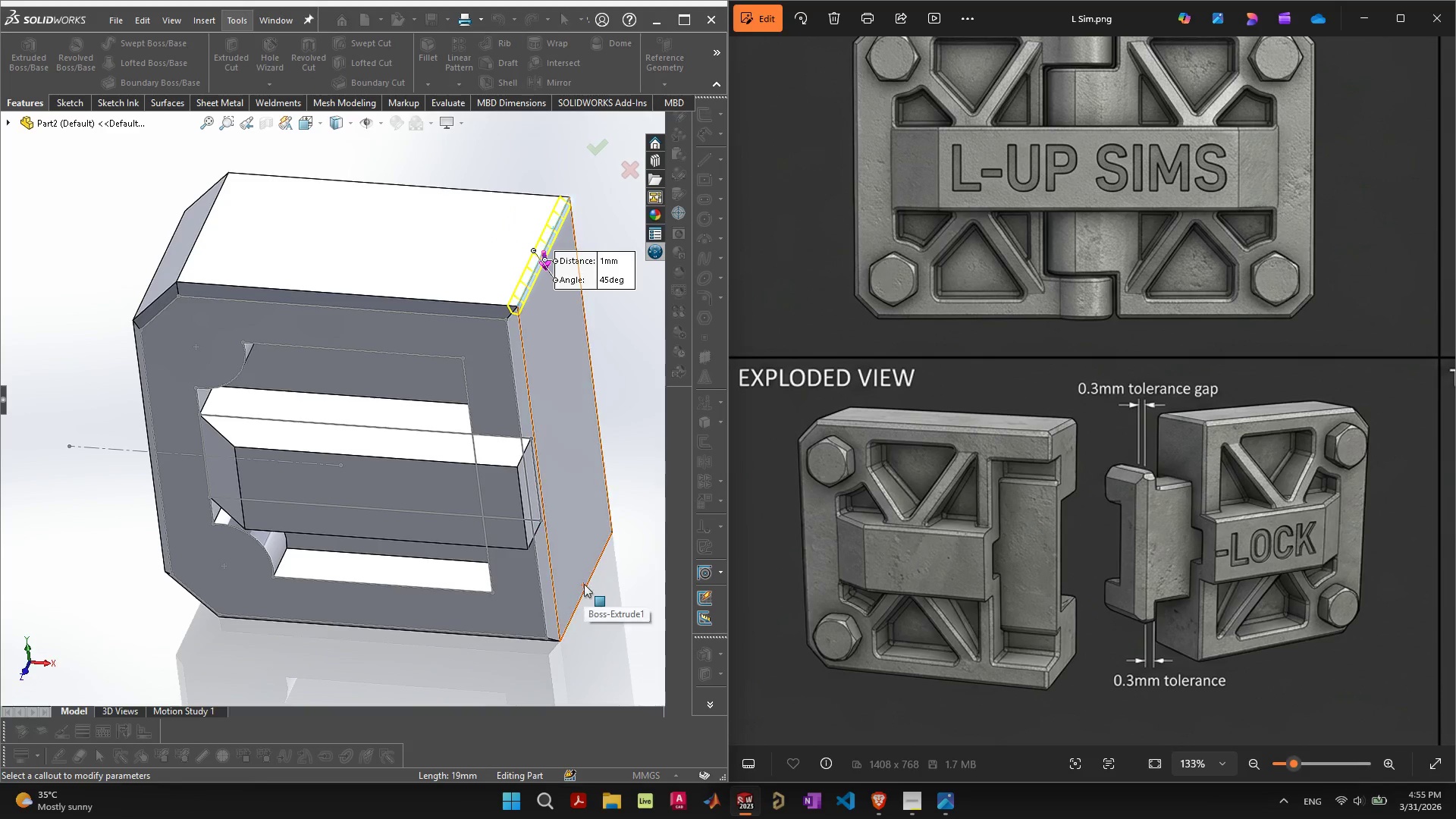 
left_click([585, 588])
 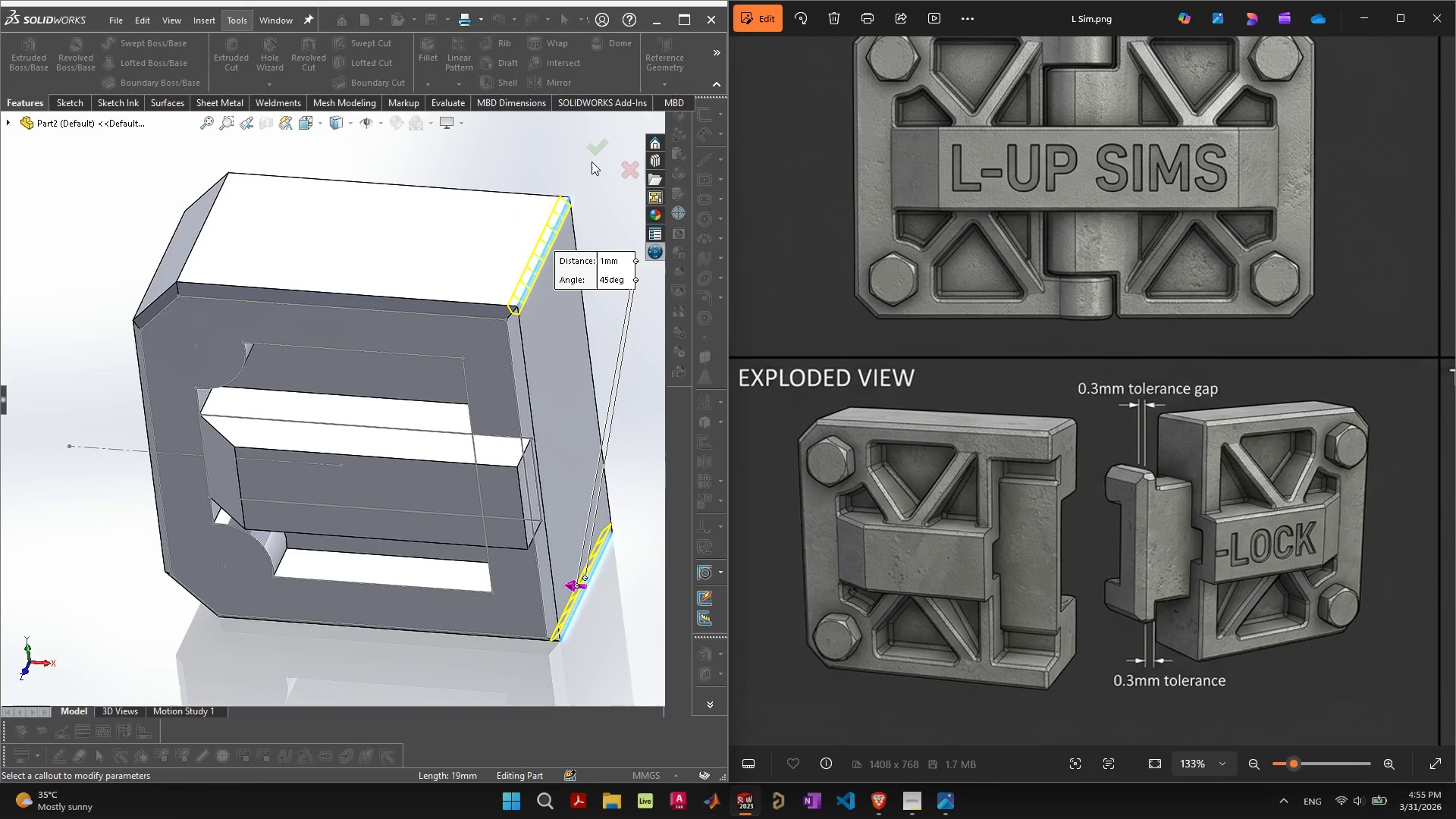 
left_click([592, 153])
 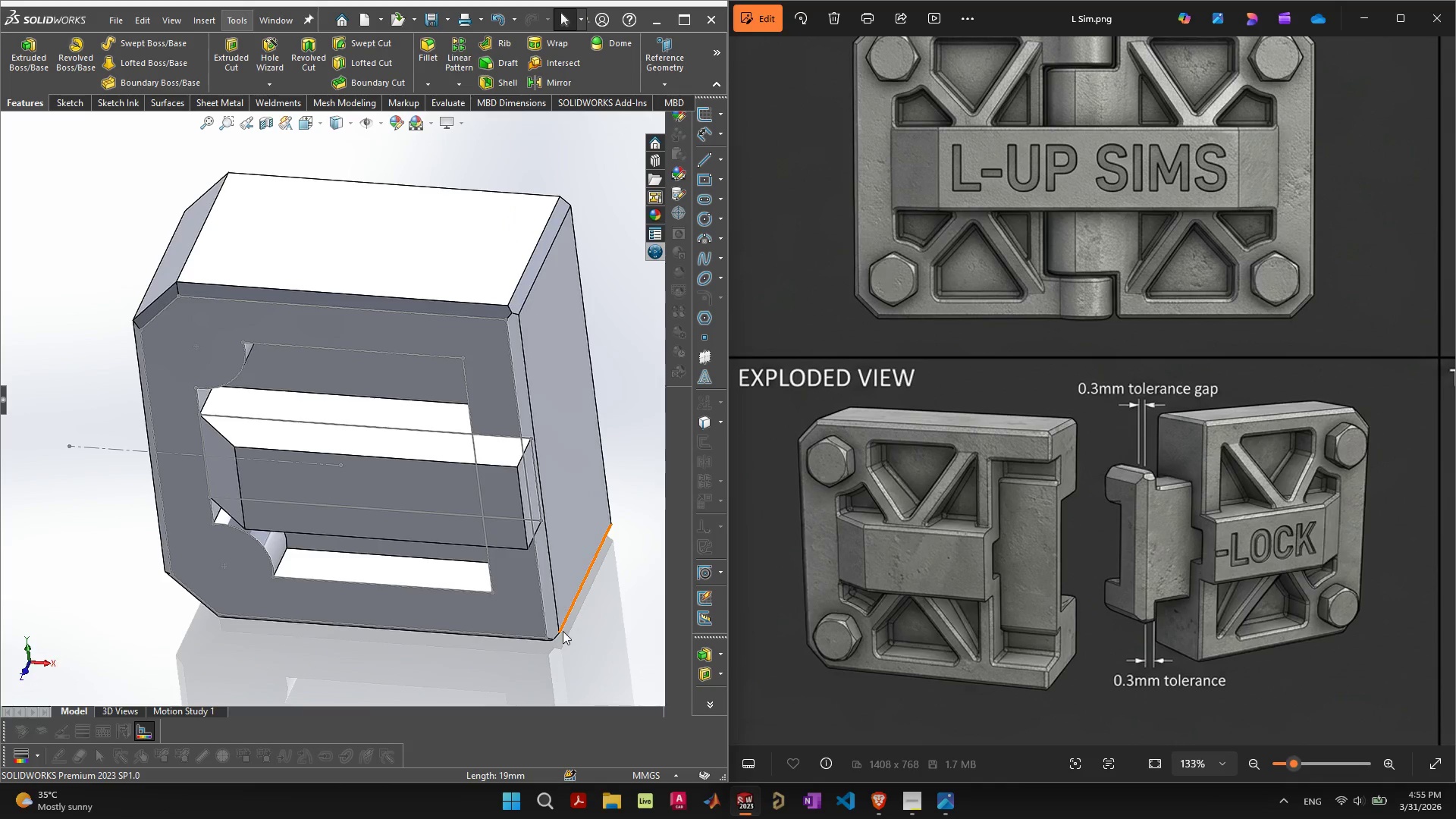 
left_click([572, 644])
 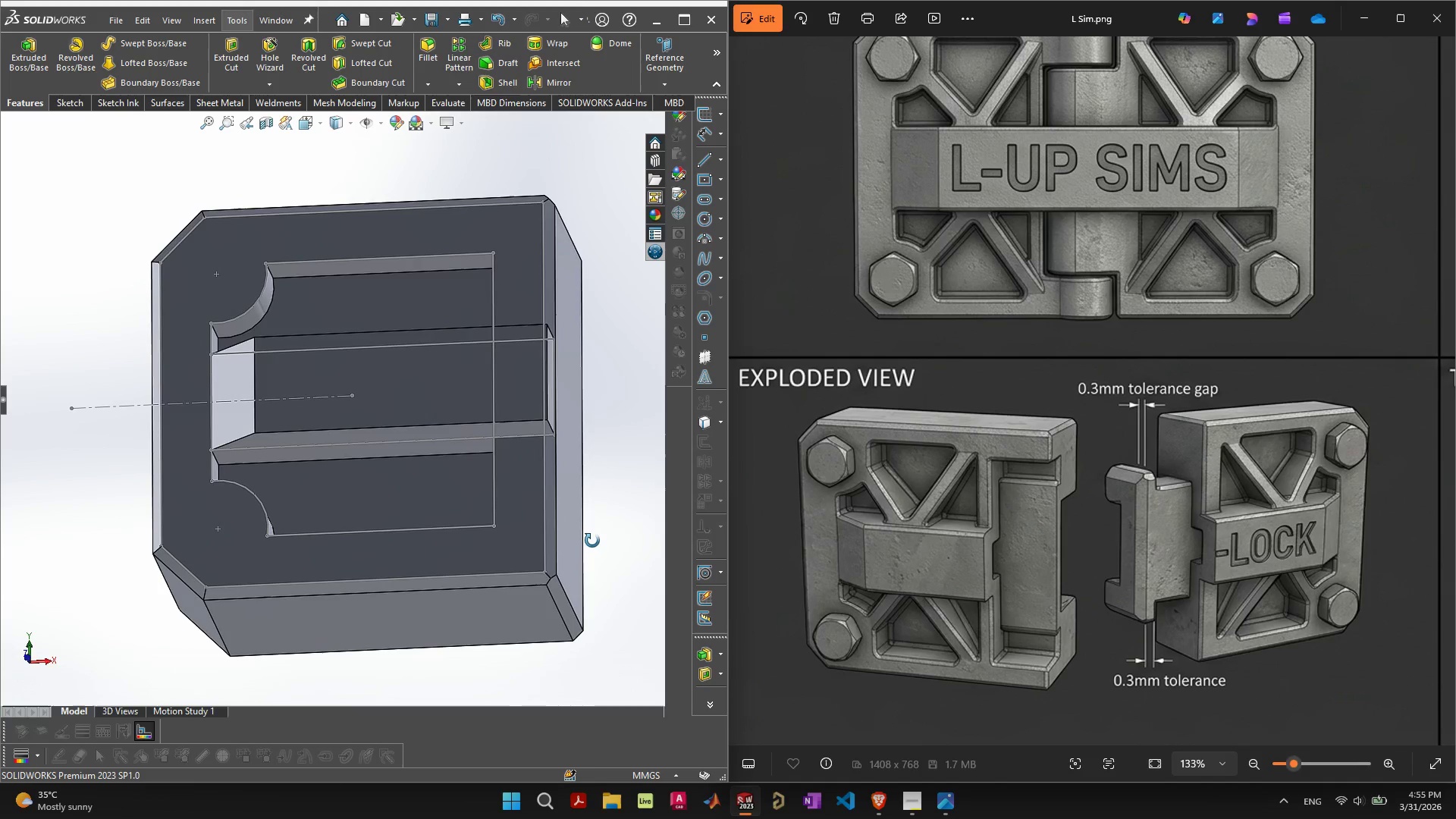 
wait(7.55)
 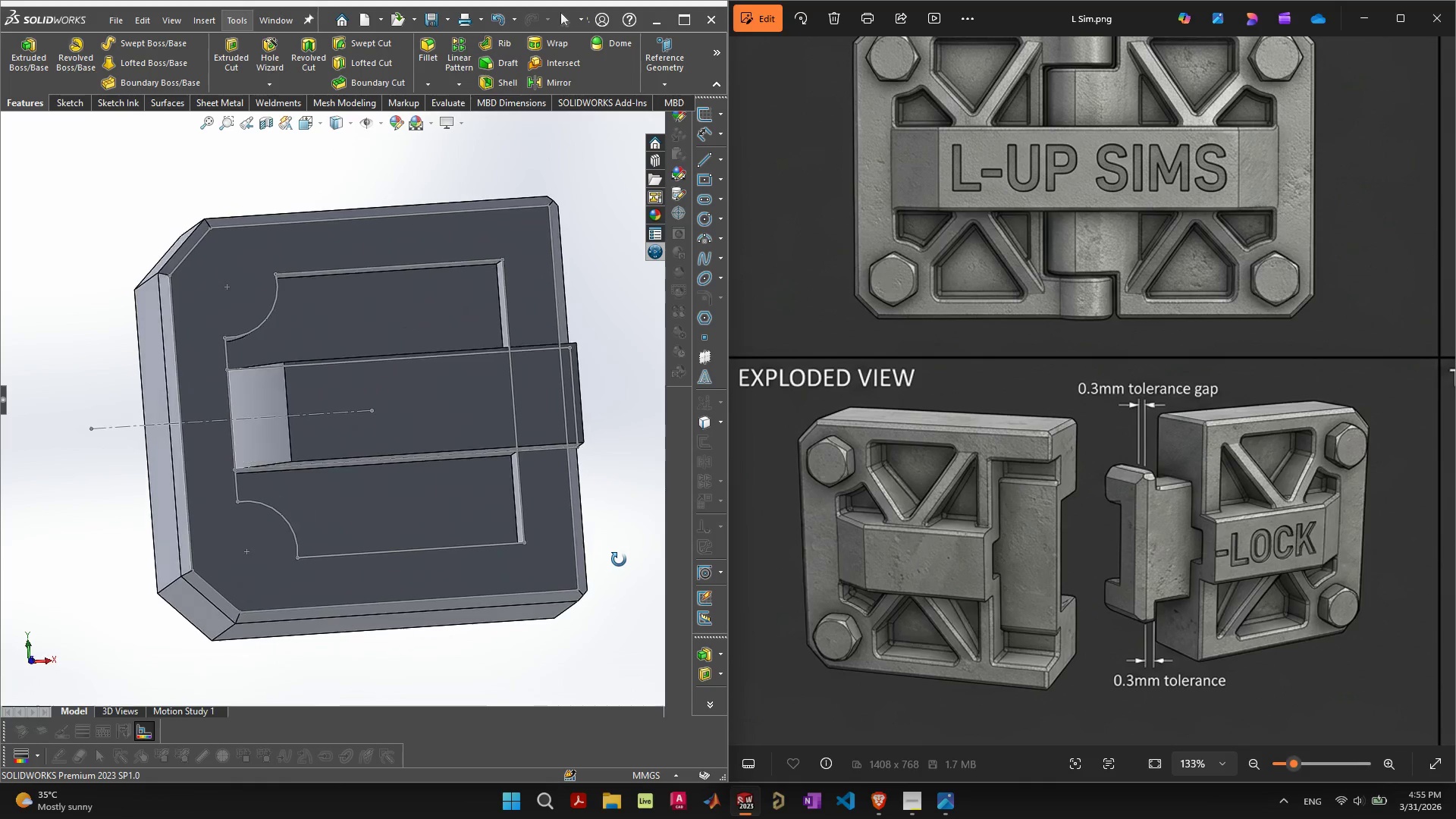 
mouse_move([412, 356])
 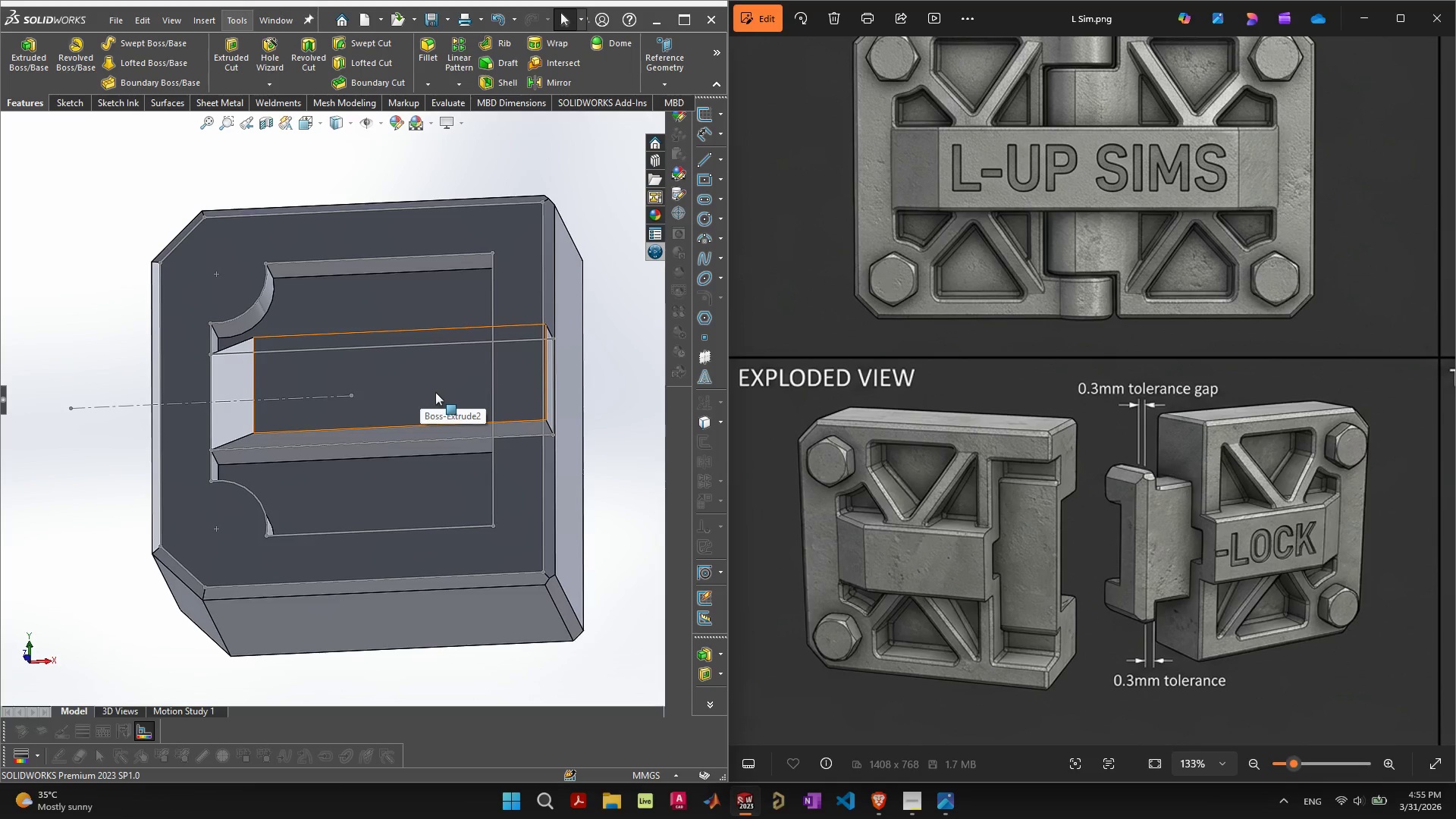 
wait(25.64)
 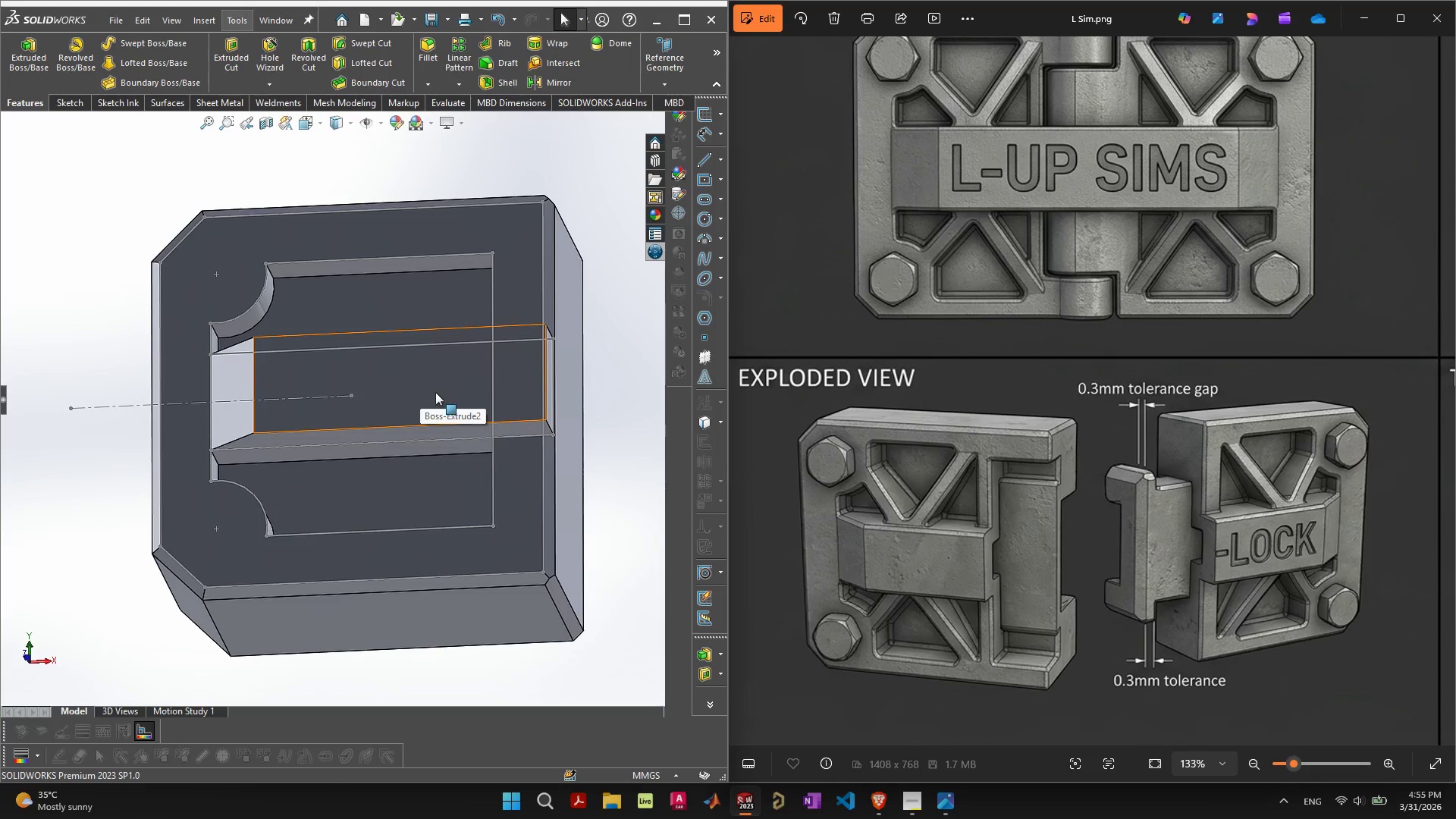 
scroll: coordinate [447, 397], scroll_direction: down, amount: 2.0
 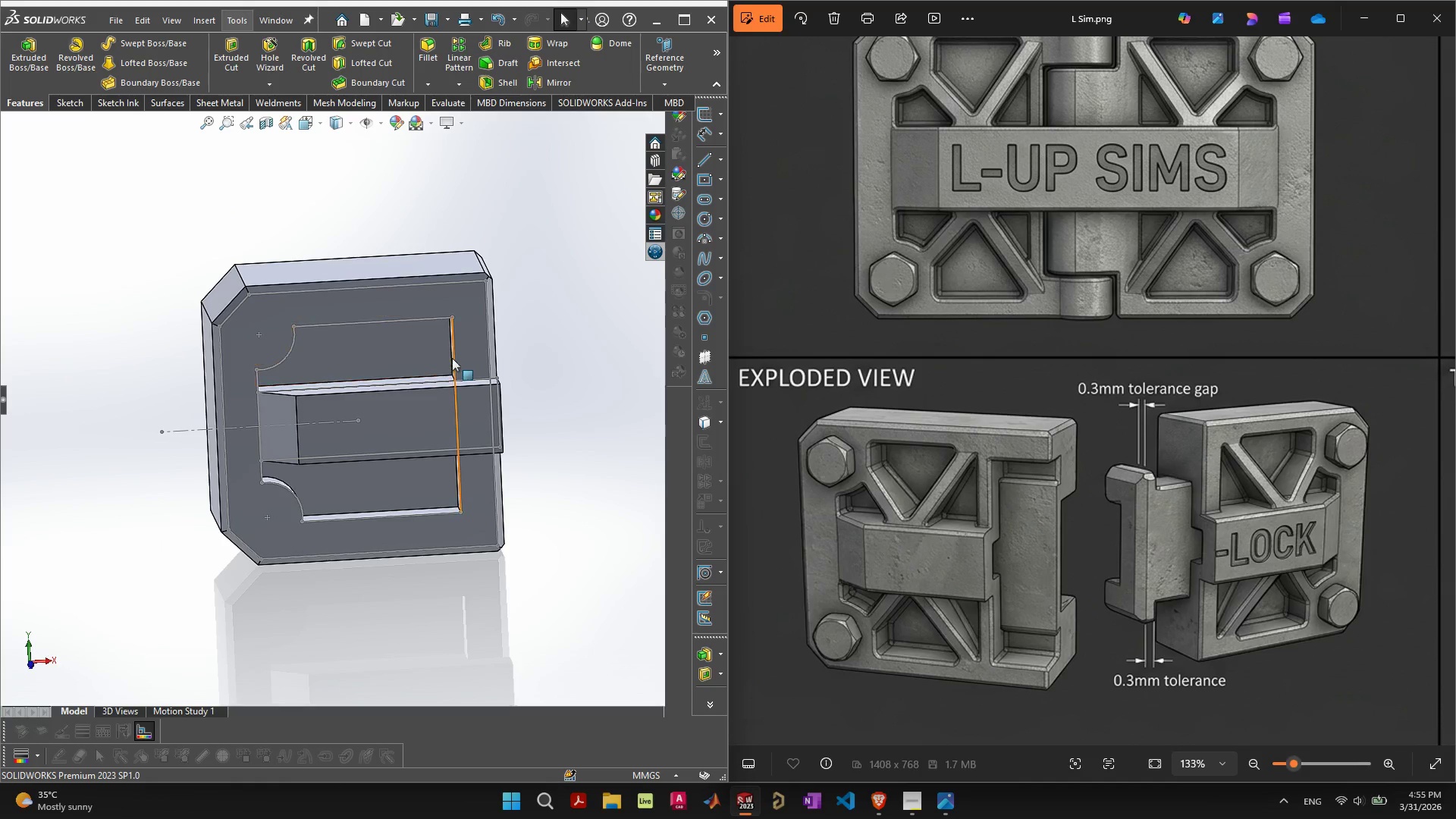 
left_click([453, 356])
 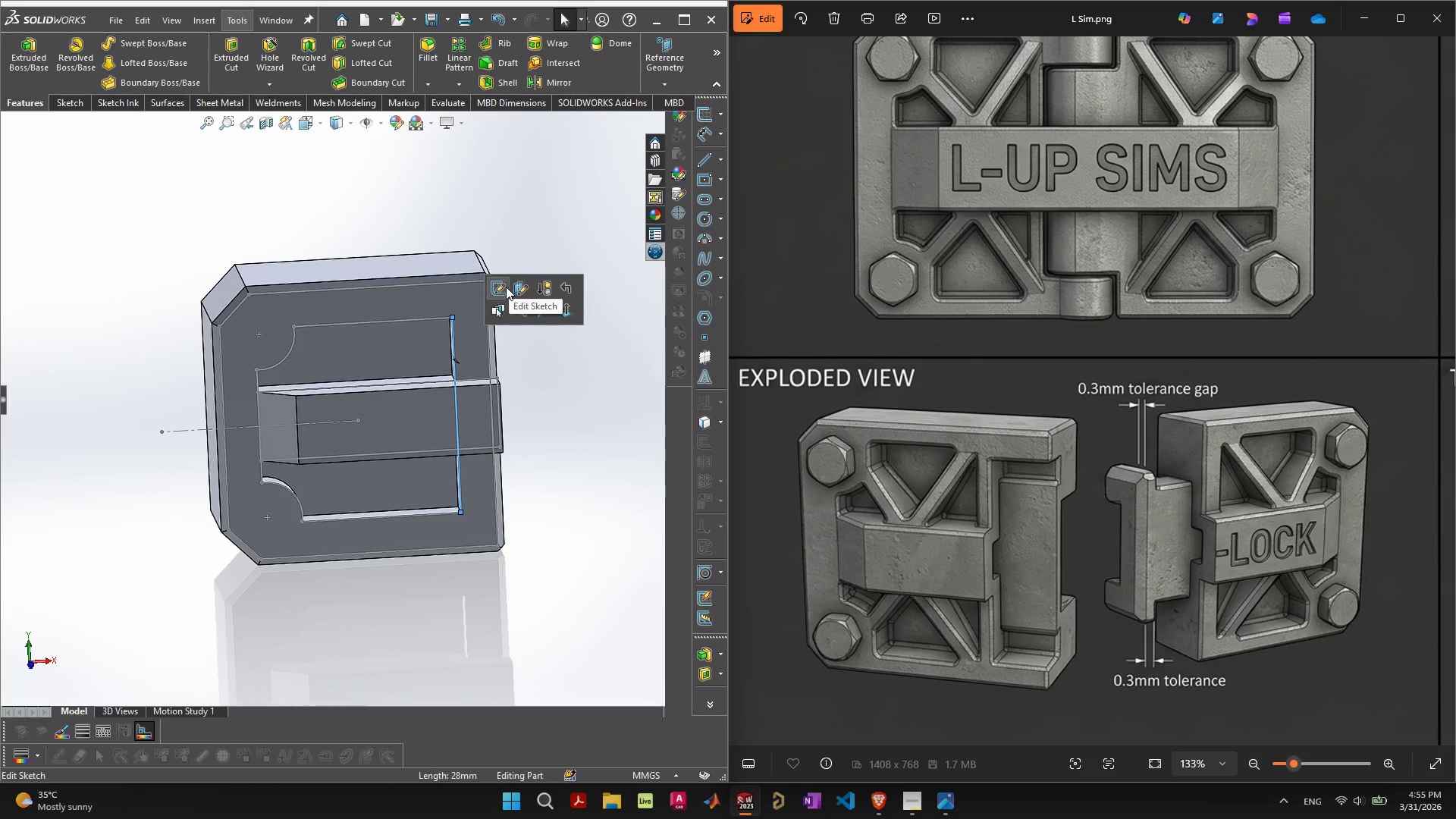 
left_click([505, 287])
 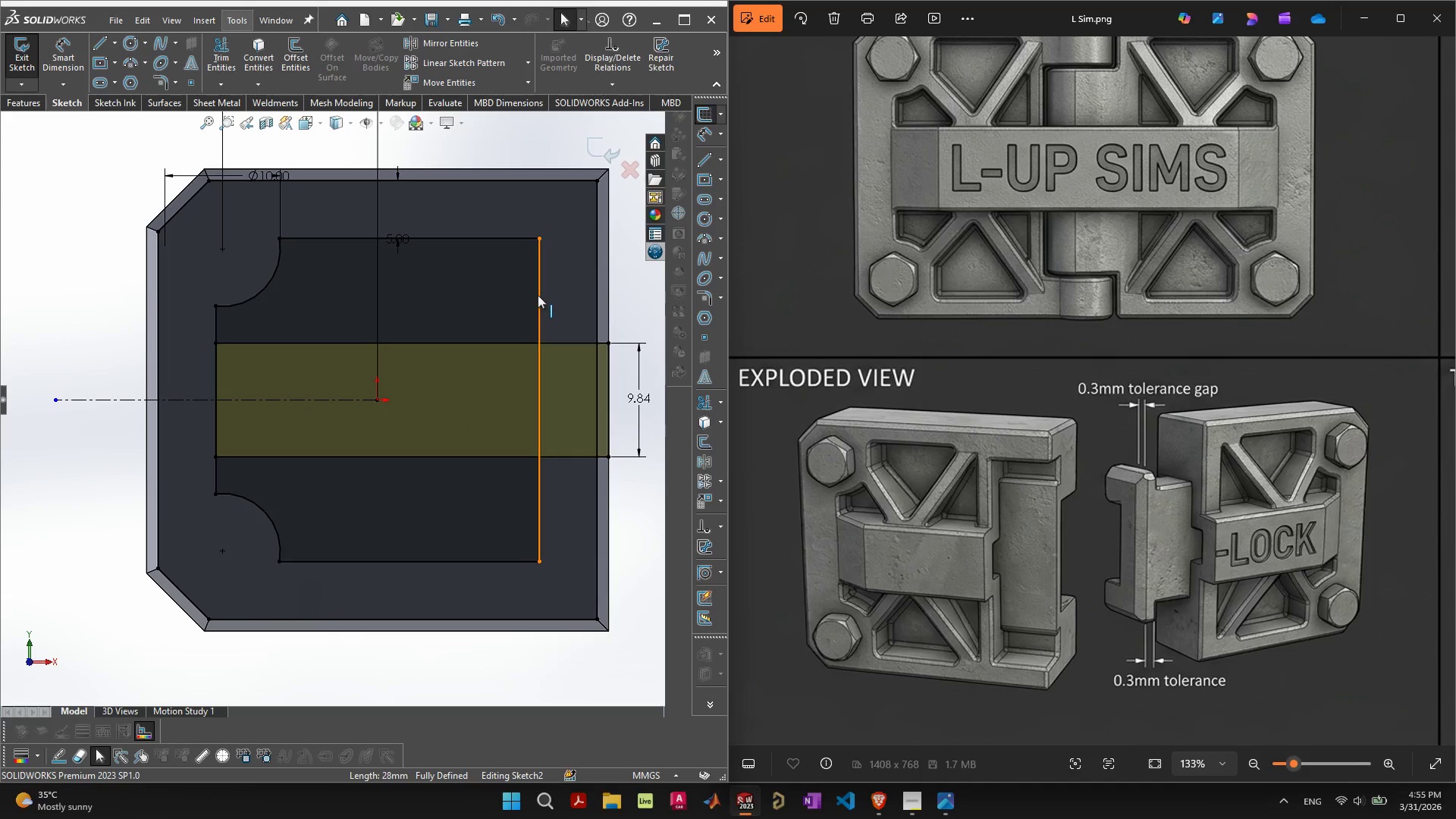 
left_click([538, 295])
 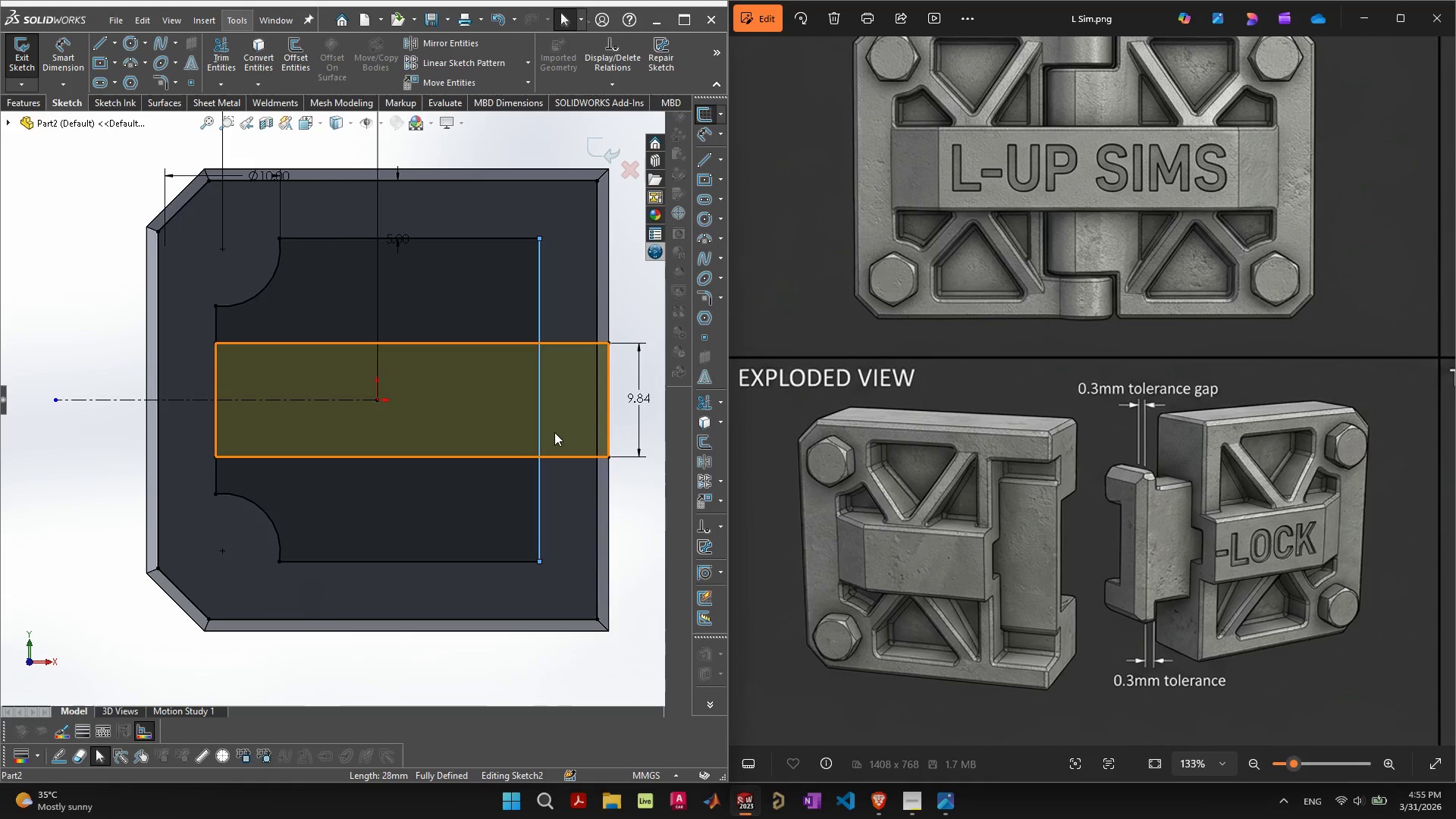 
scroll: coordinate [538, 460], scroll_direction: down, amount: 1.0
 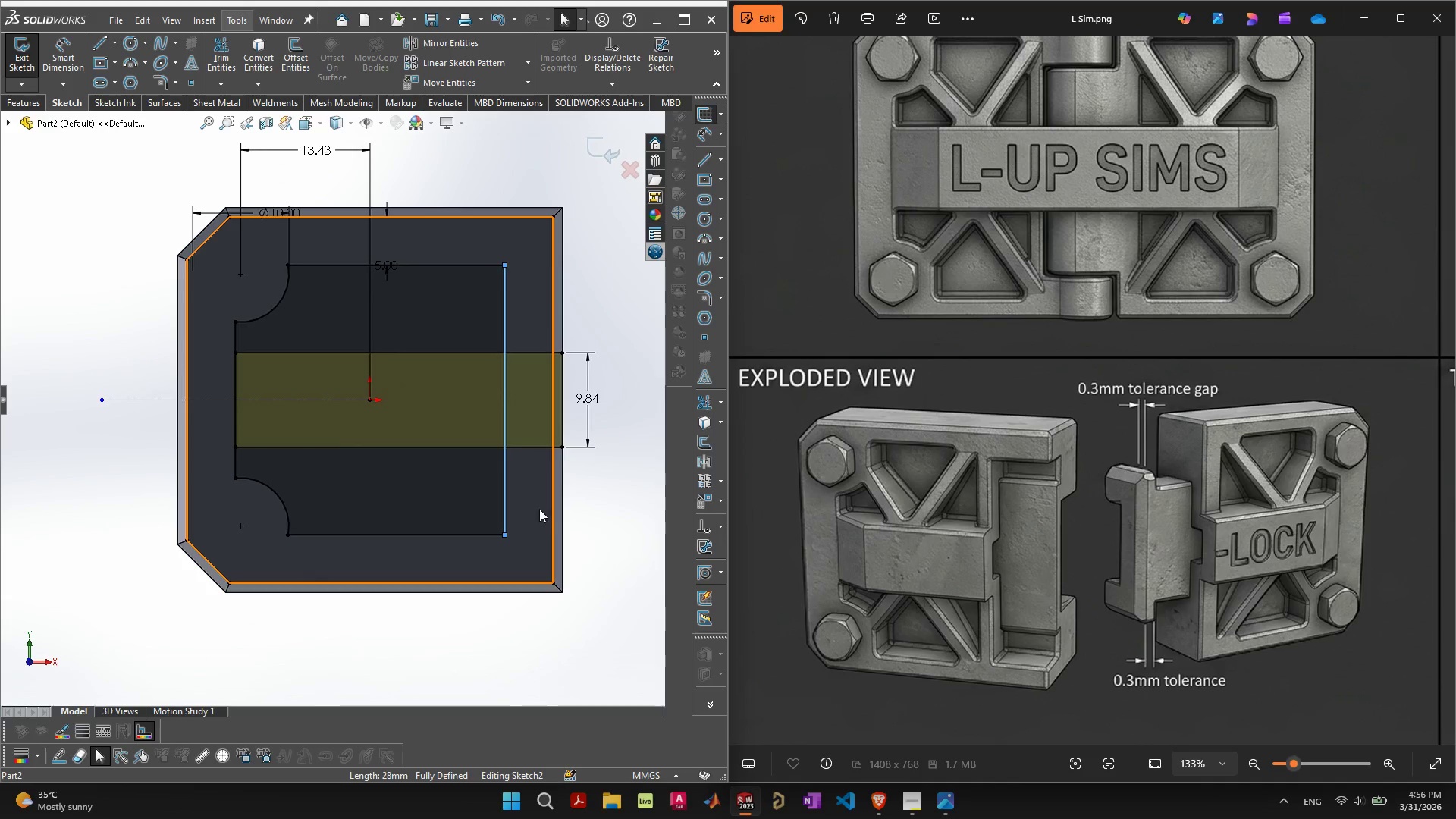 
left_click([541, 532])
 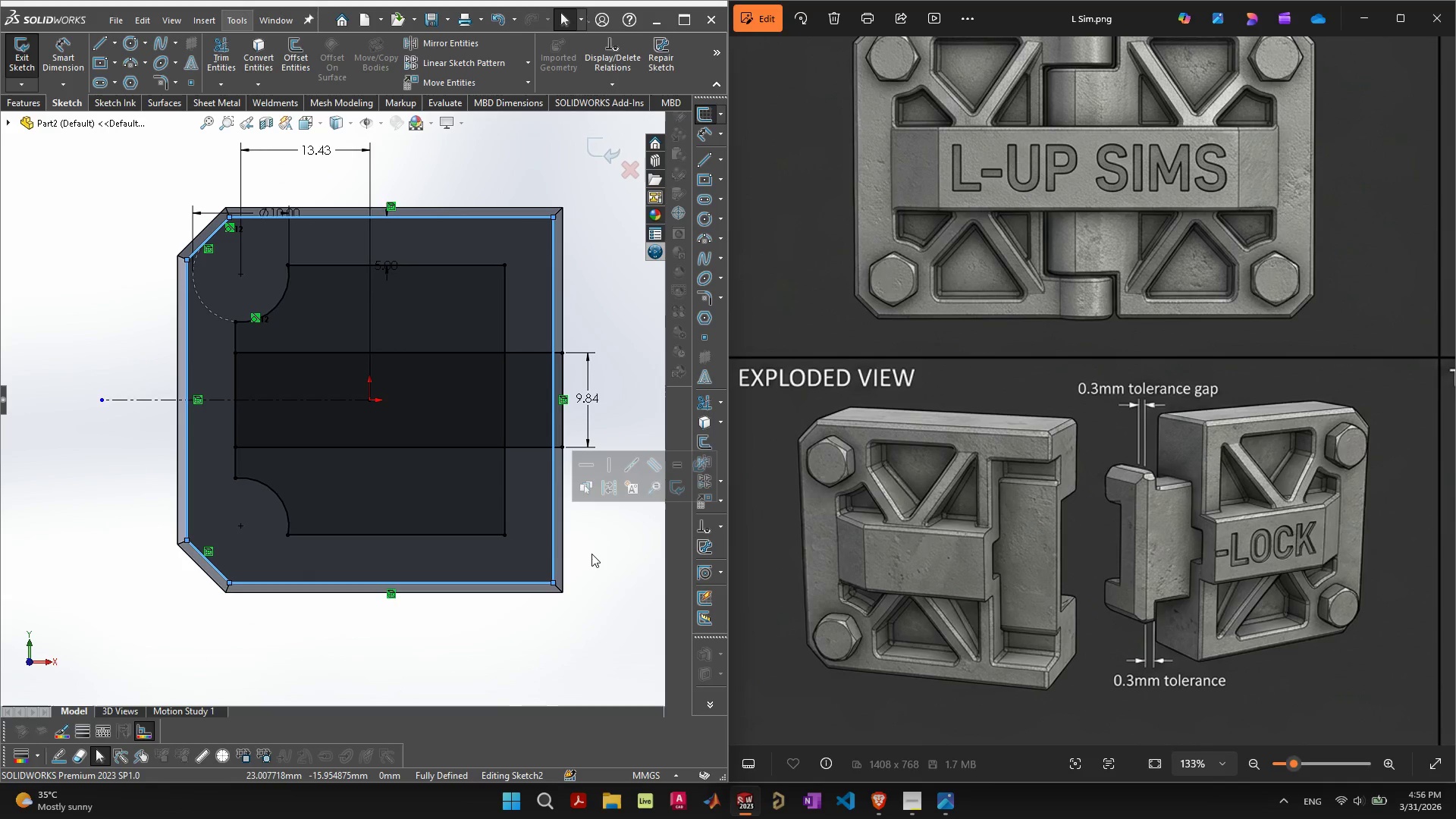 
key(Delete)
 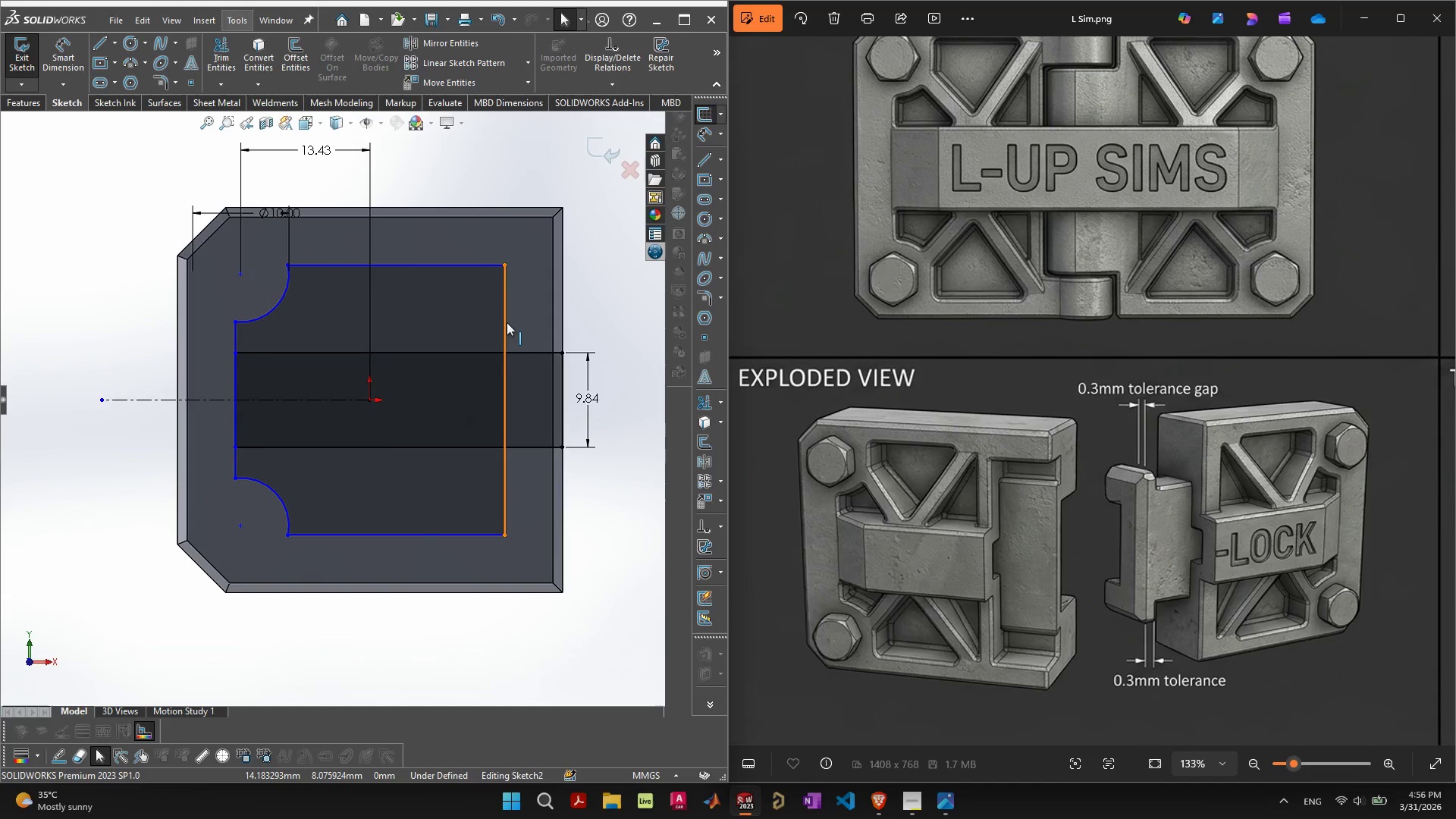 
left_click([507, 322])
 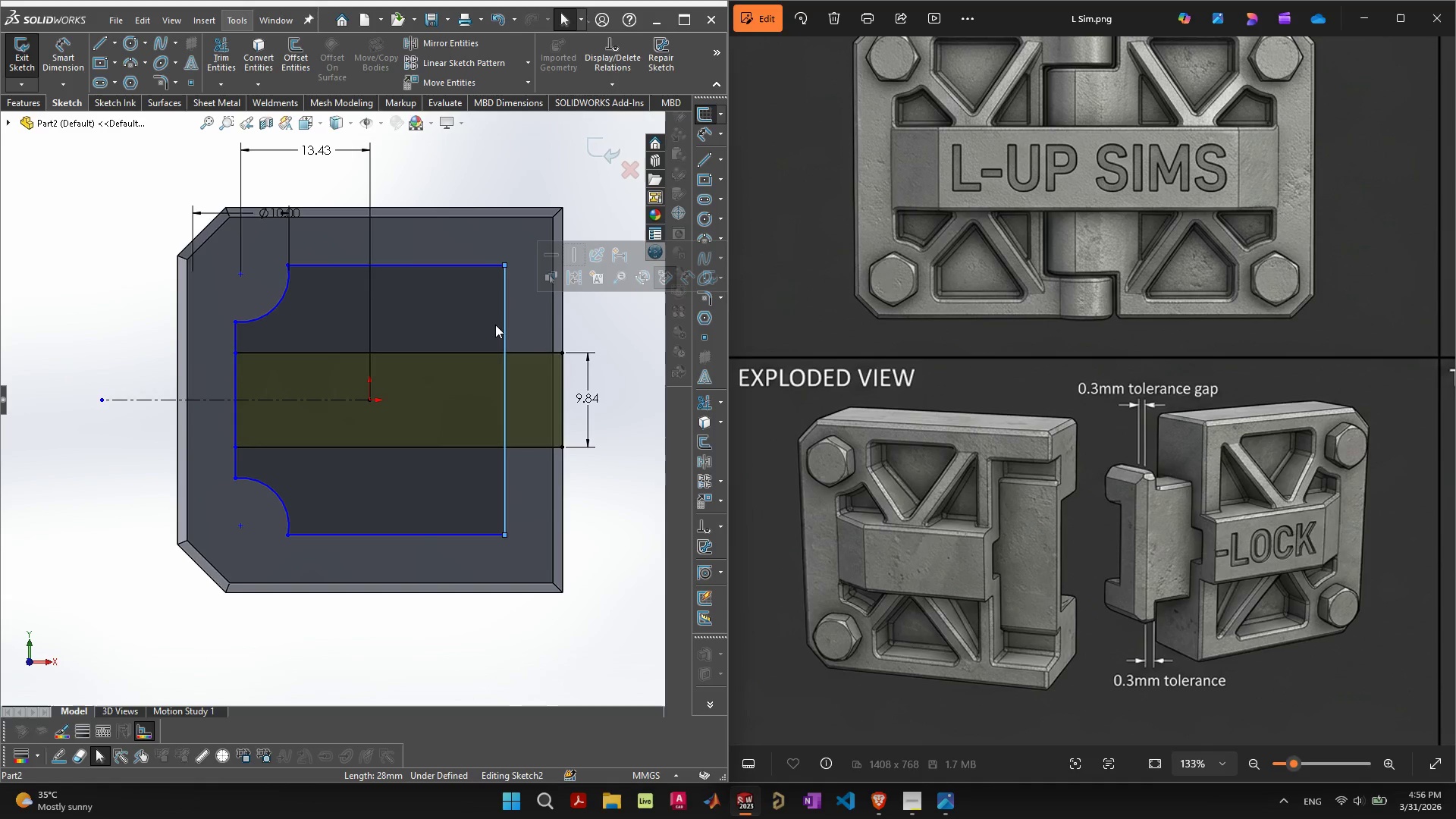 
key(Control+ControlLeft)
 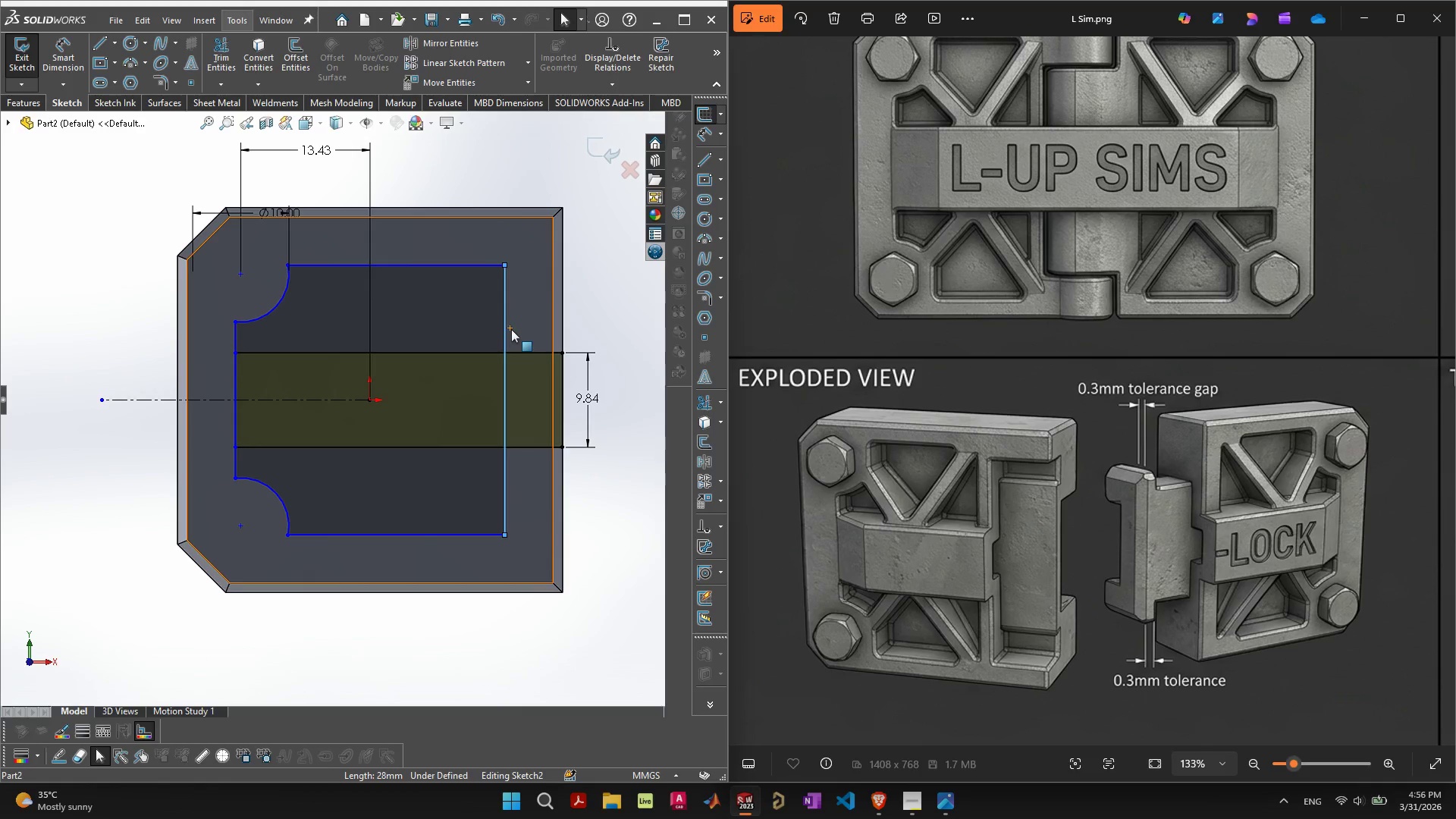 
key(Control+Z)
 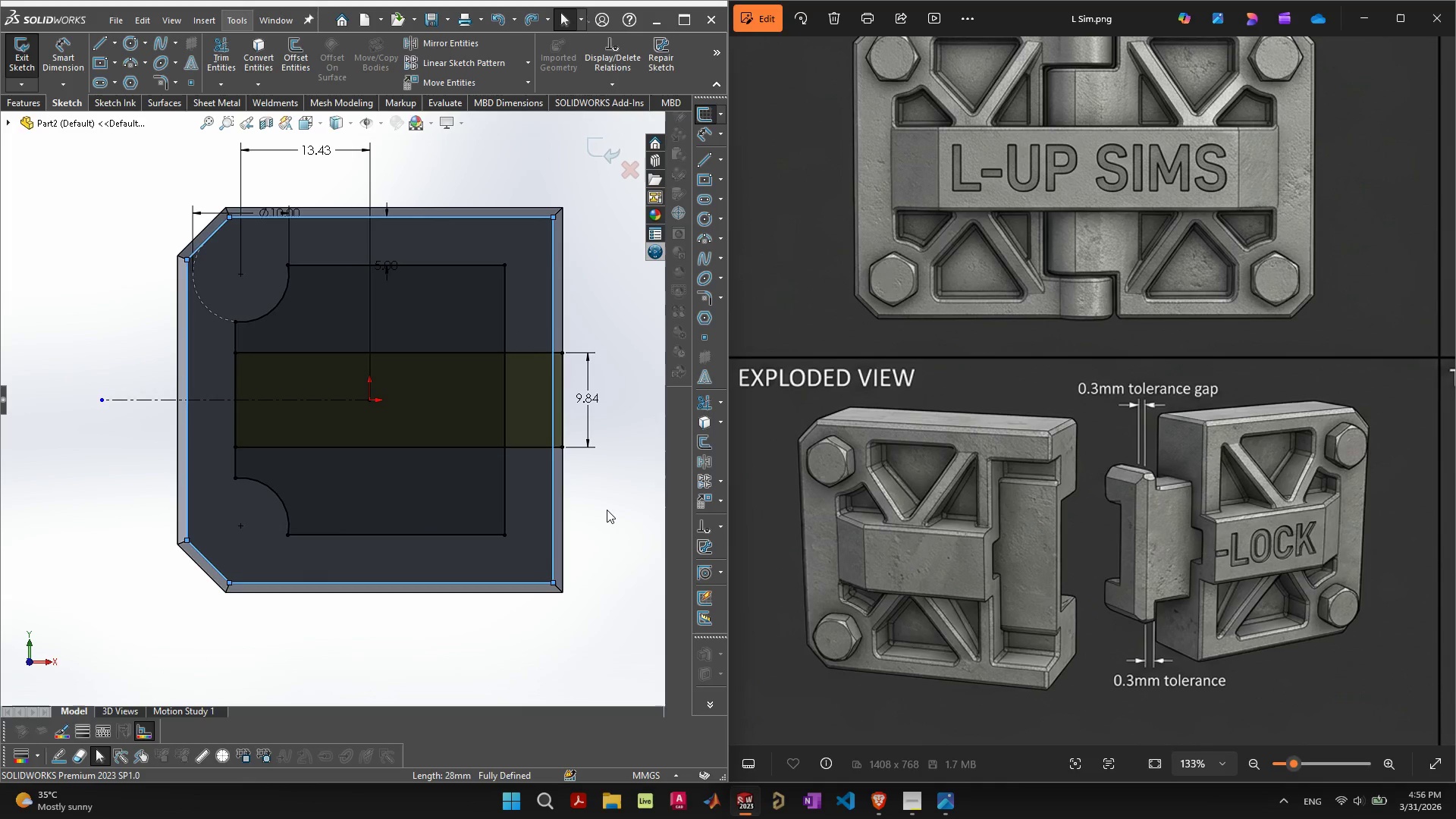 
left_click([607, 511])
 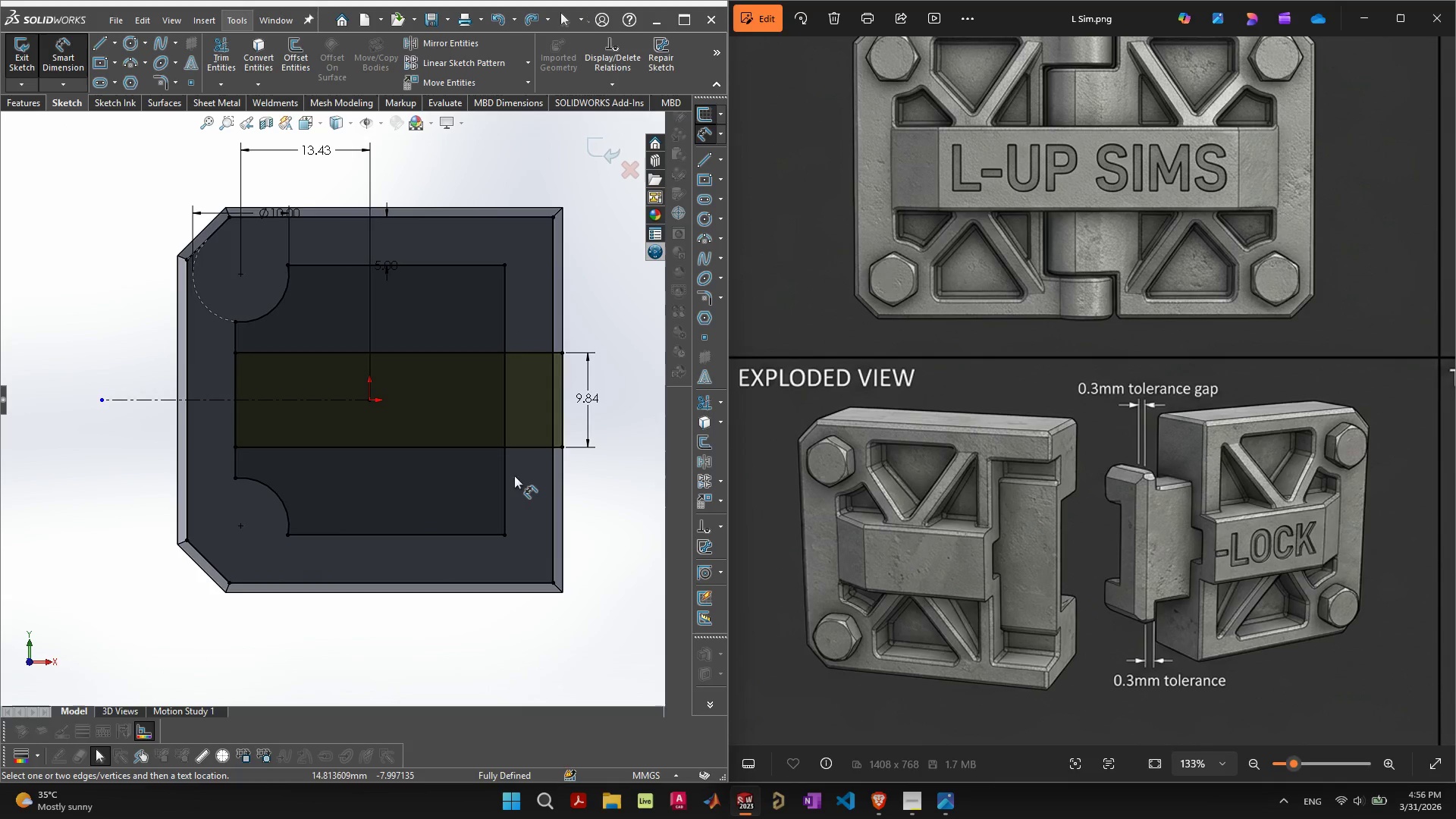 
left_click([504, 486])
 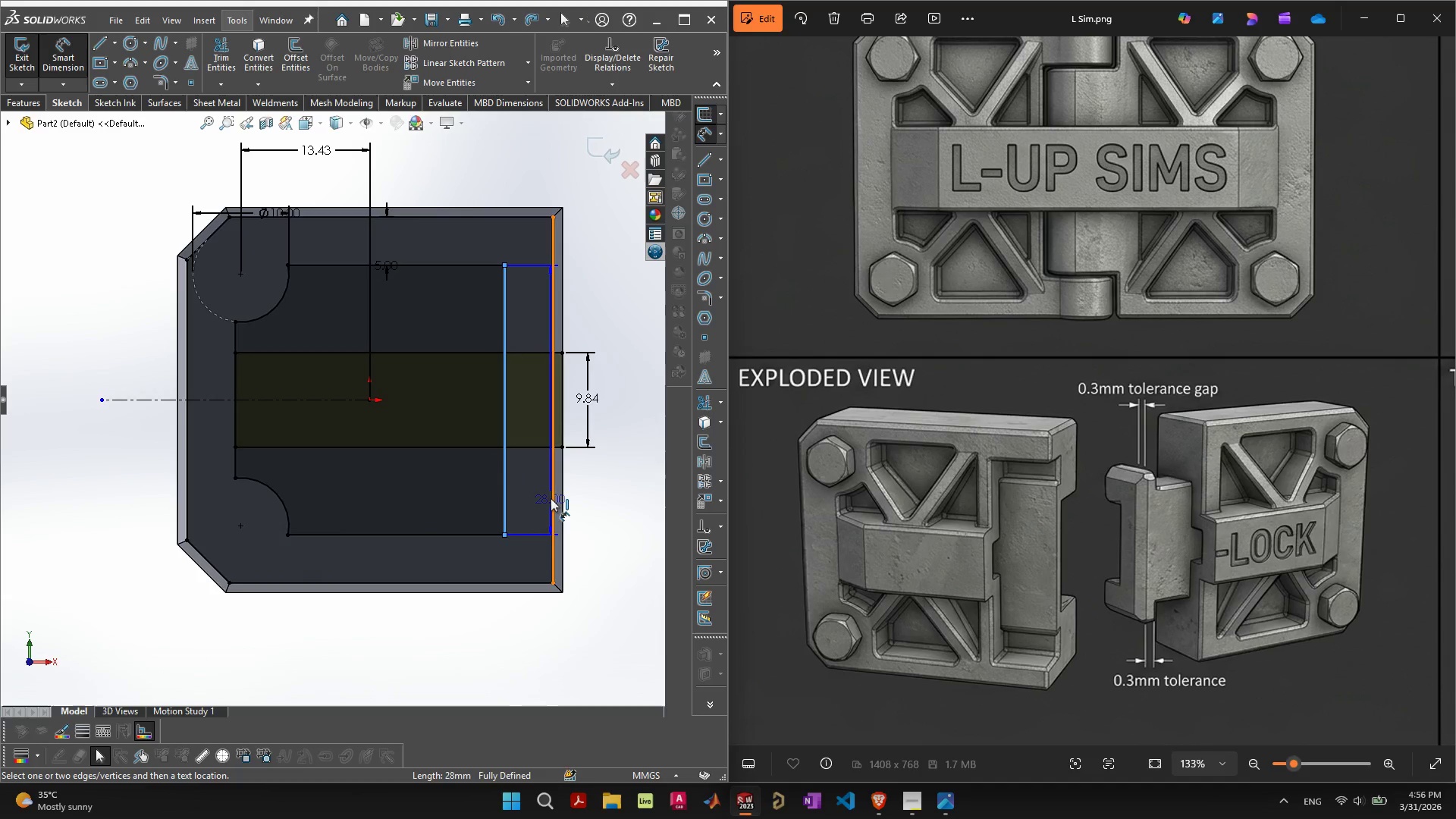 
left_click([551, 498])
 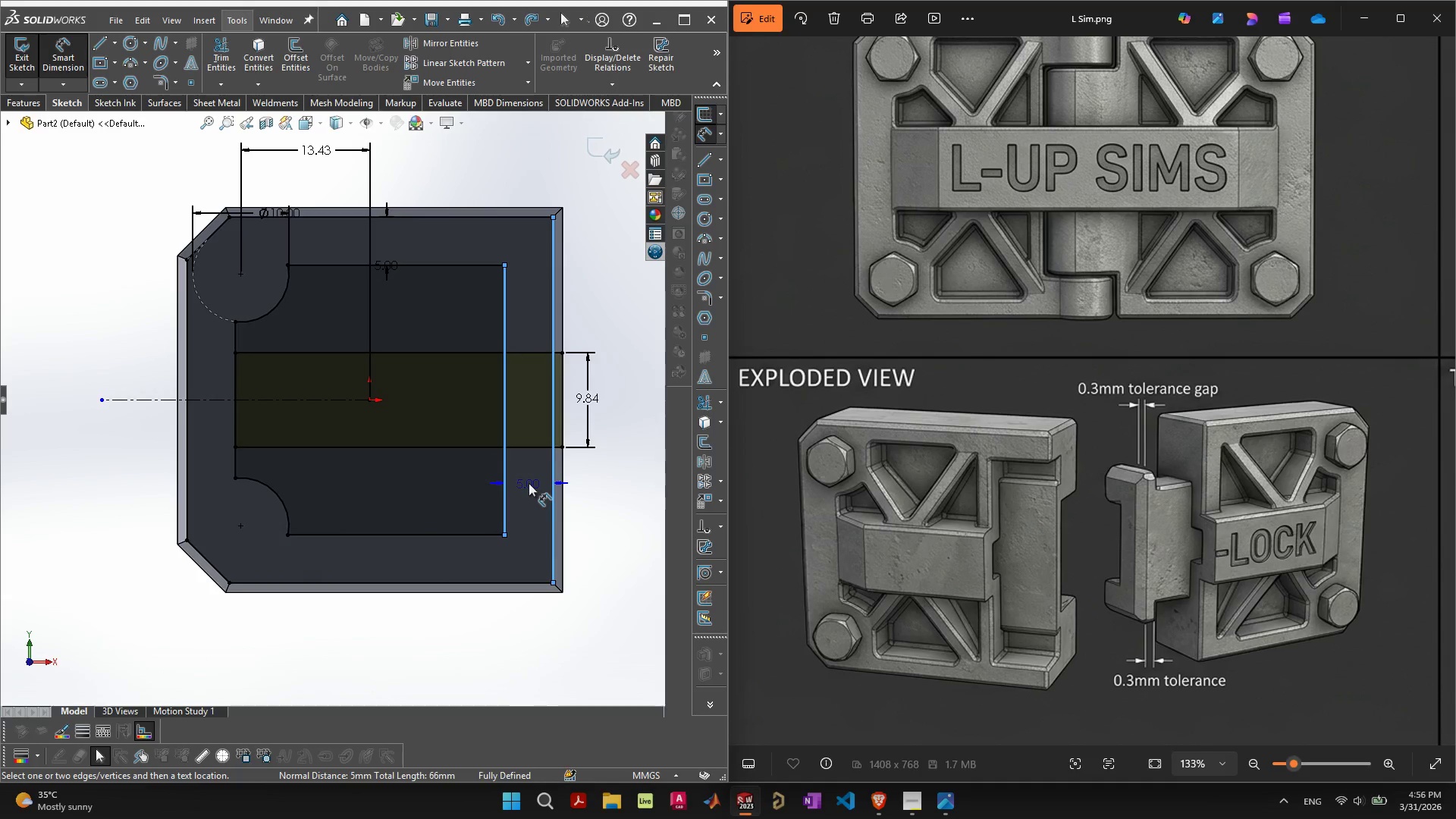 
left_click([529, 485])
 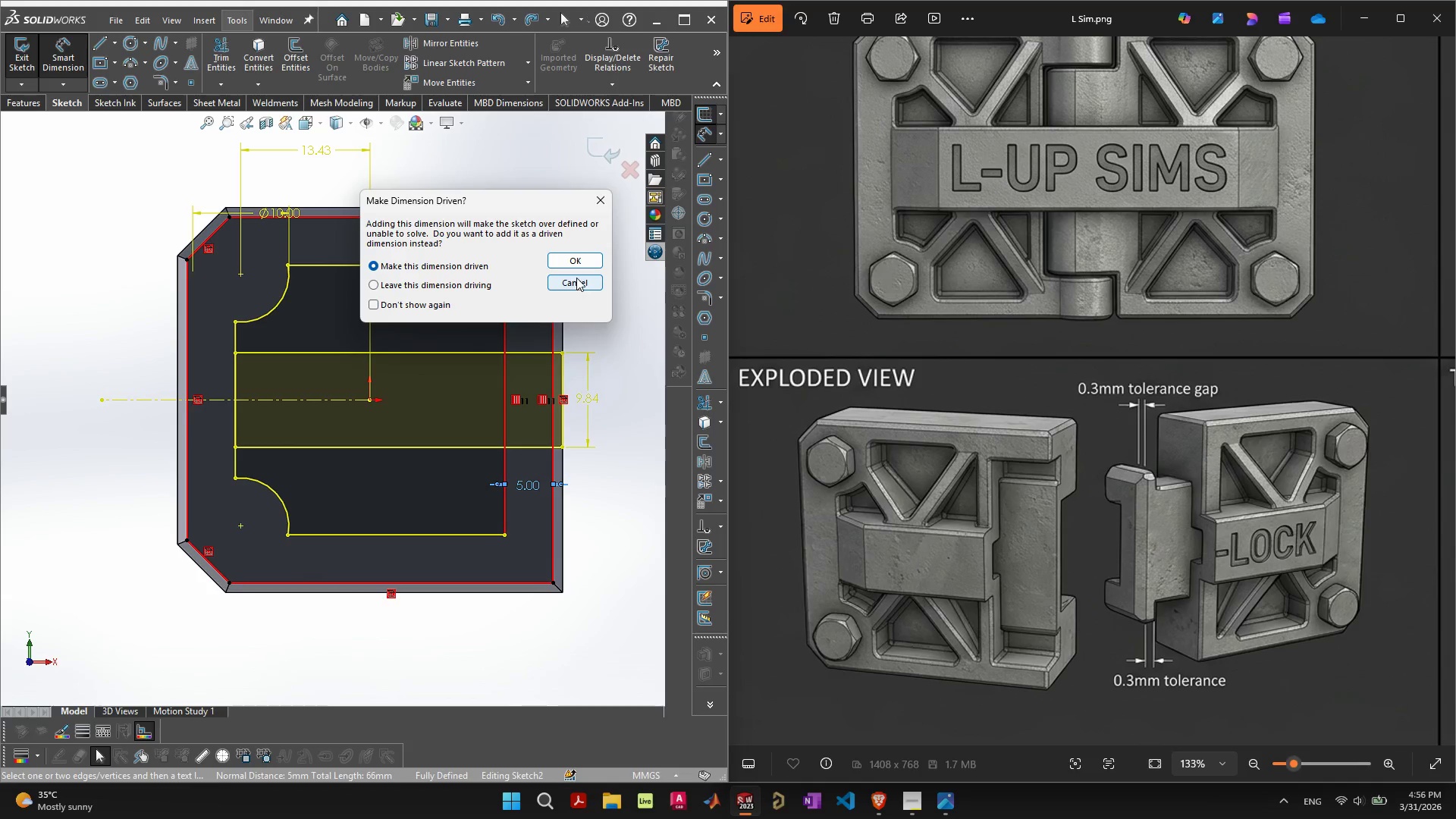 
left_click([576, 280])
 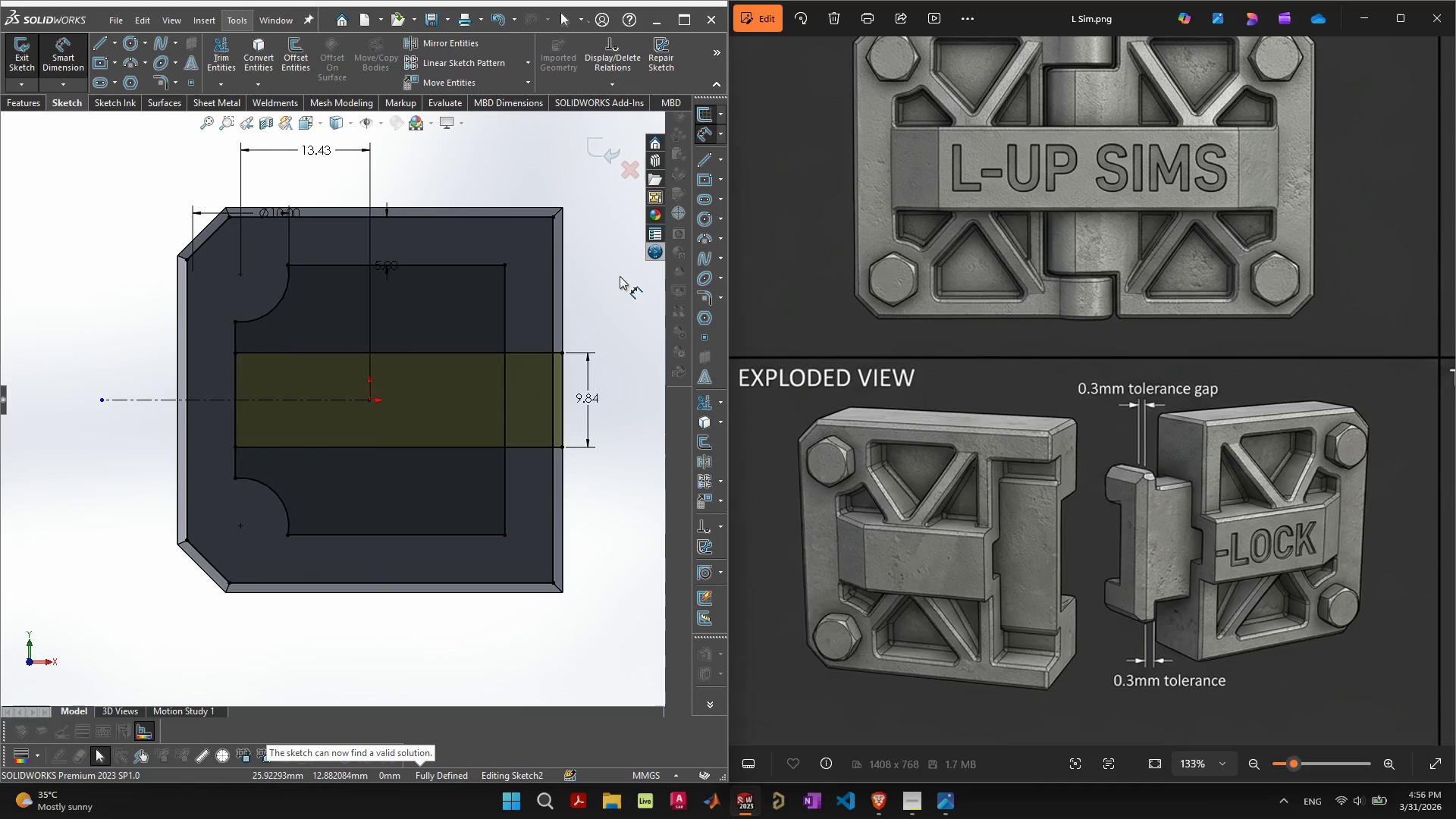 
key(Escape)
 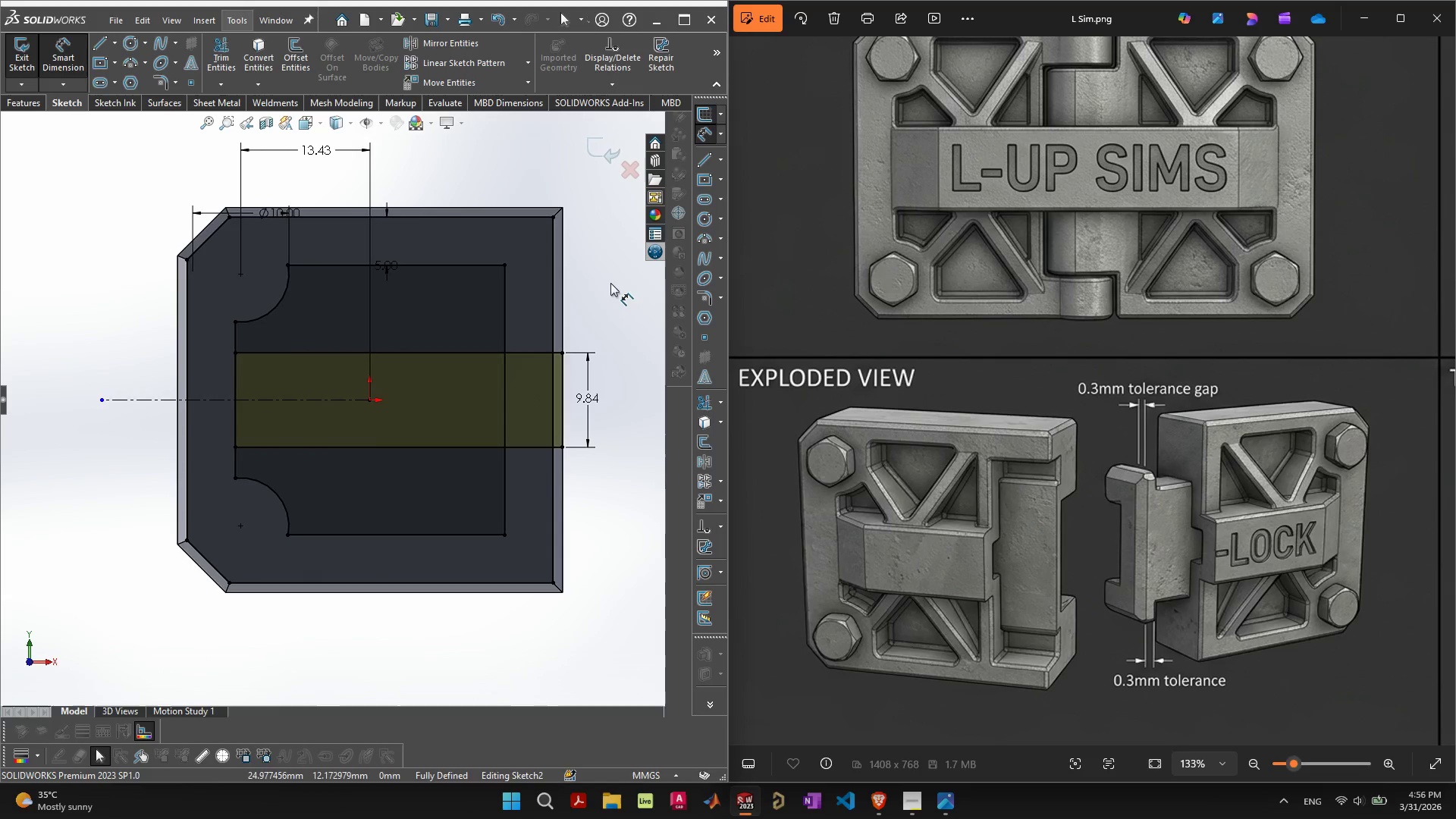 
left_click([610, 284])
 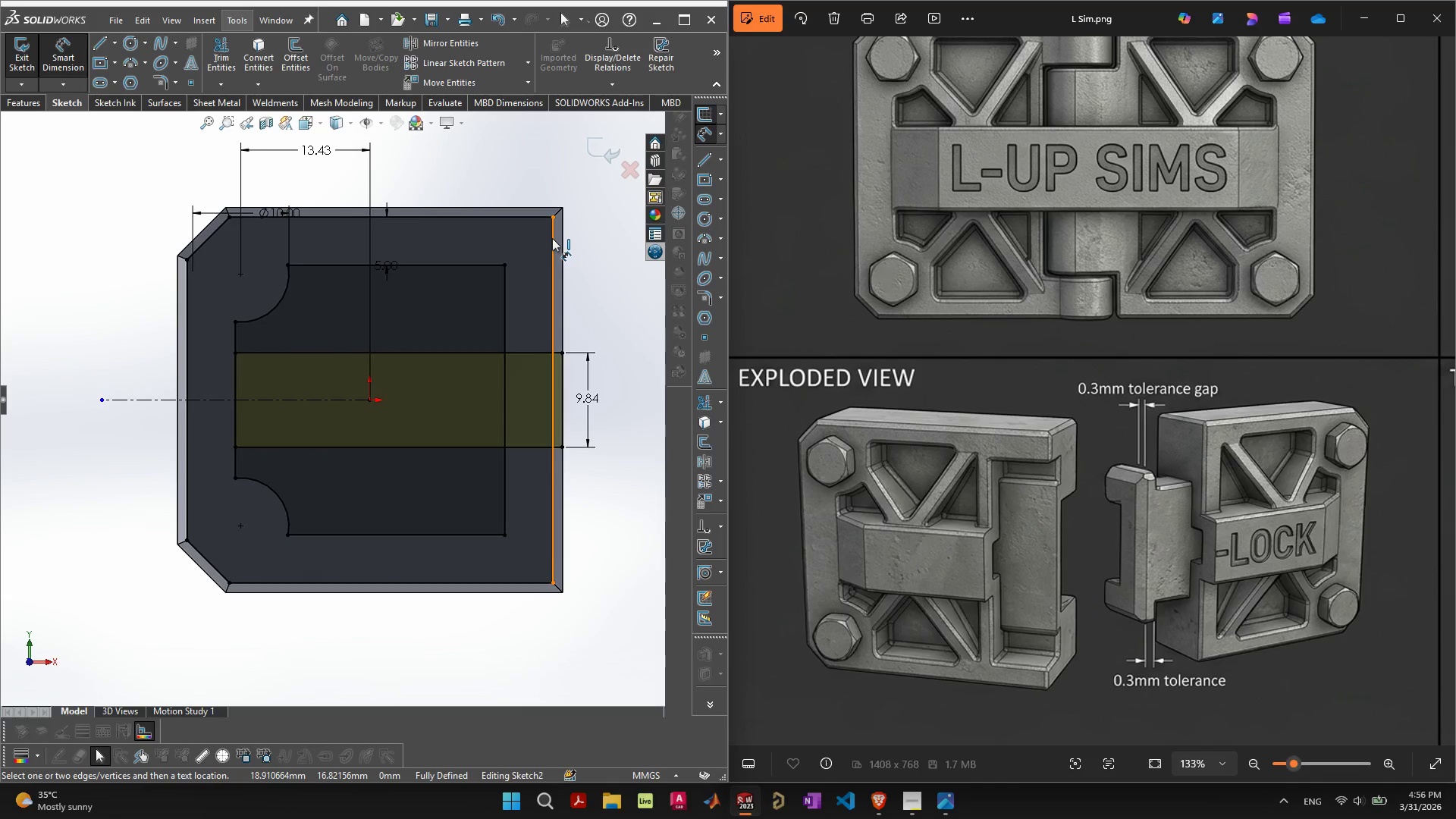 
left_click([552, 238])
 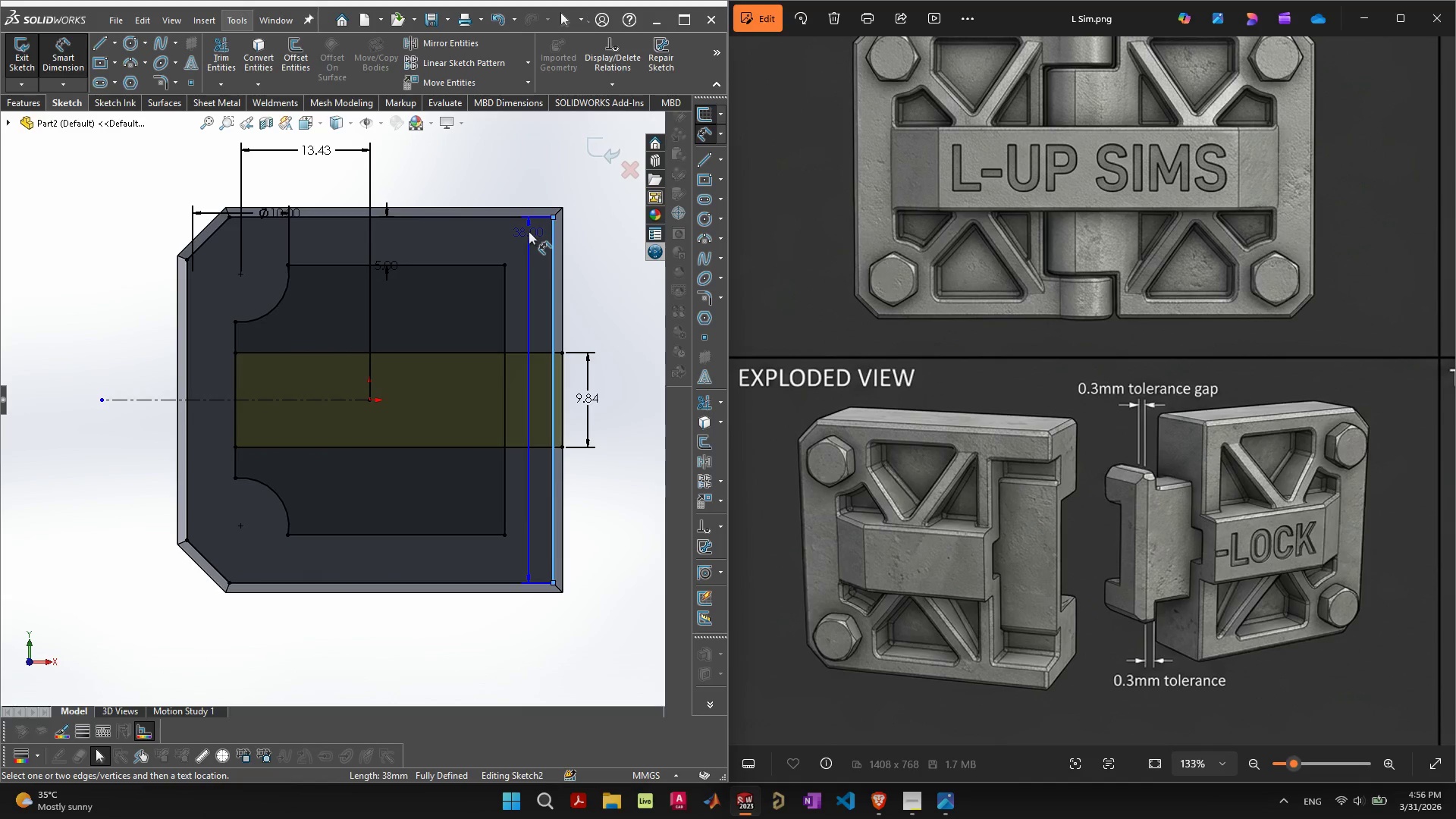 
left_click([527, 231])
 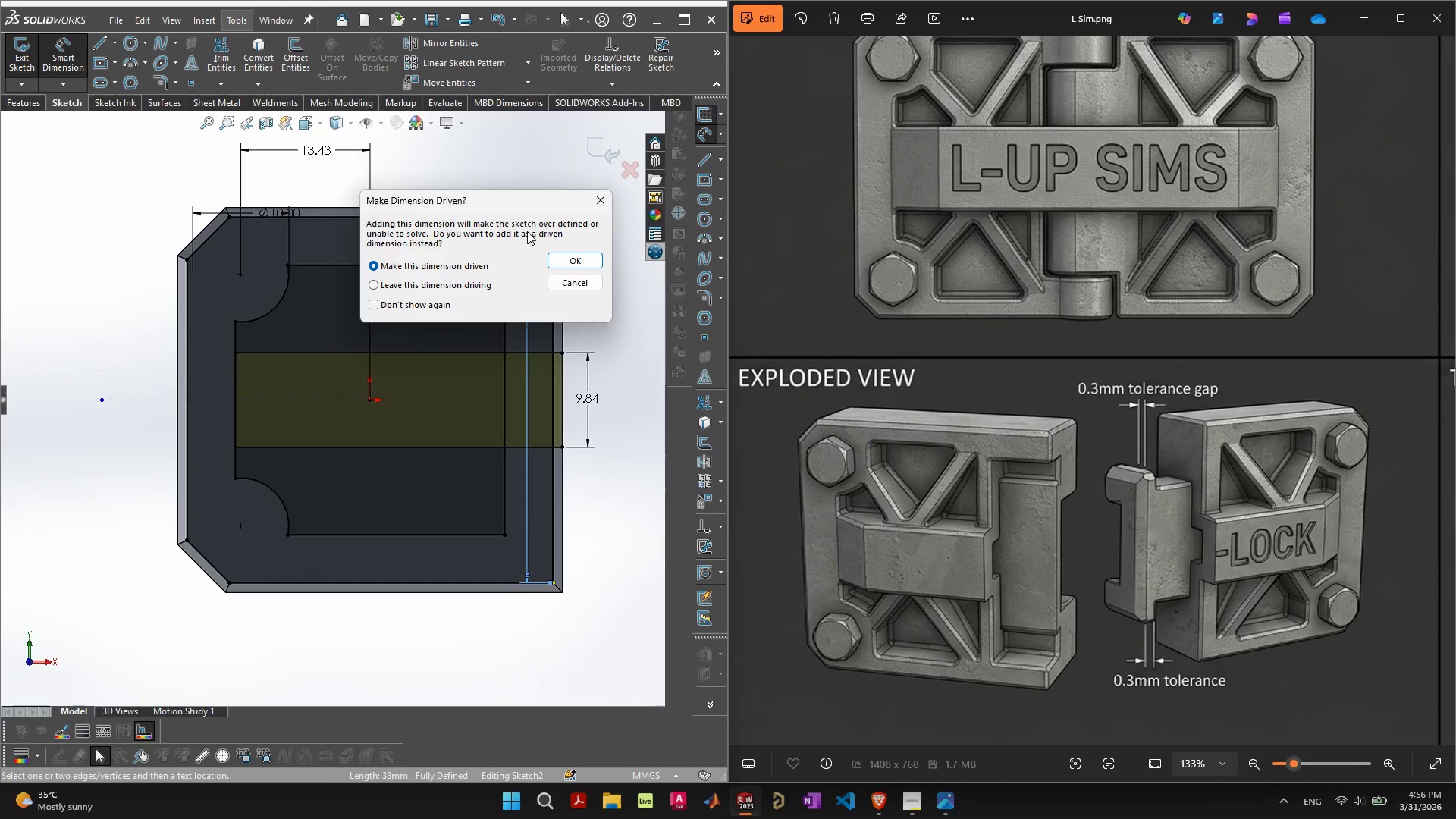 
key(Escape)
 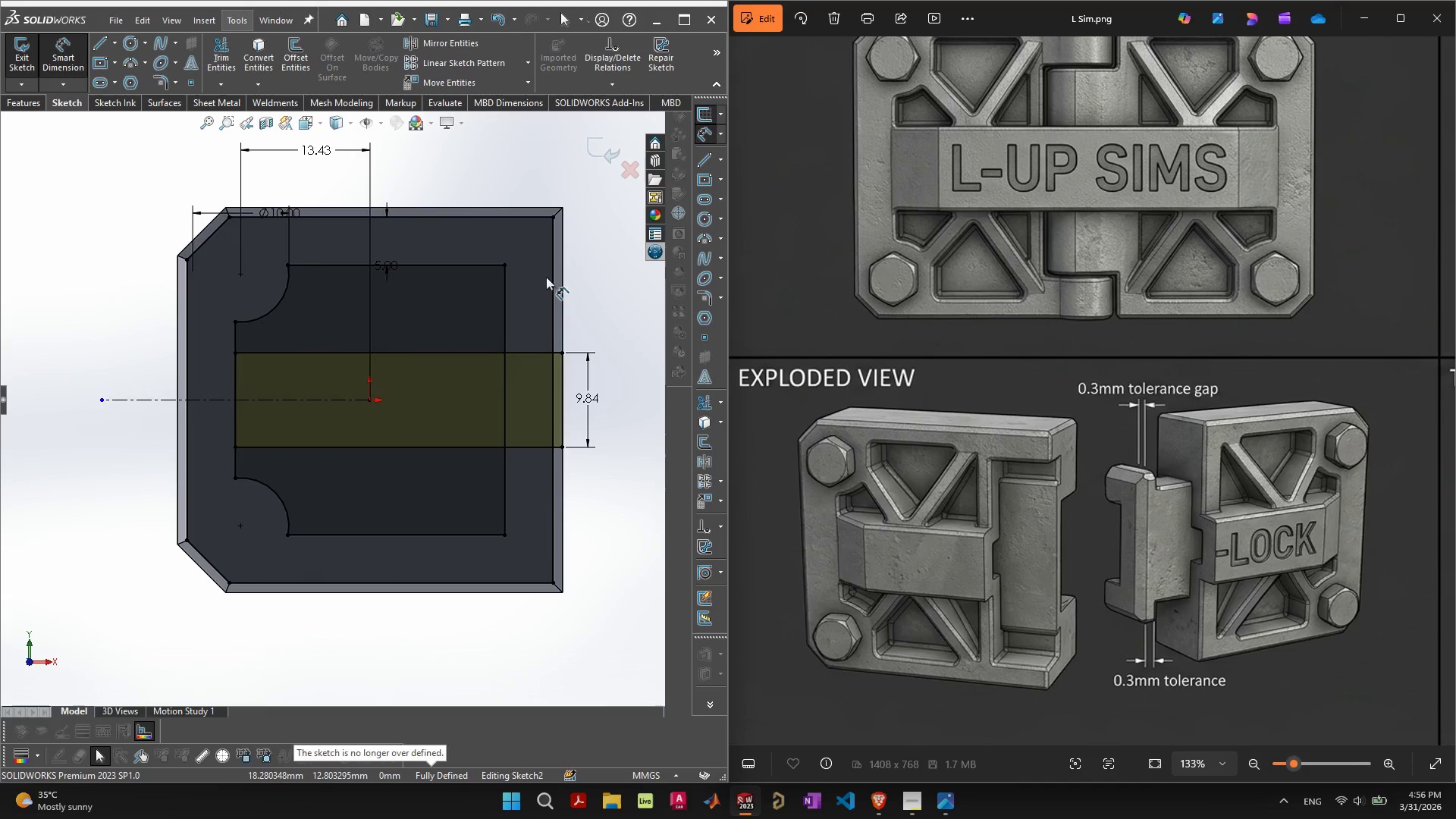 
key(Escape)
 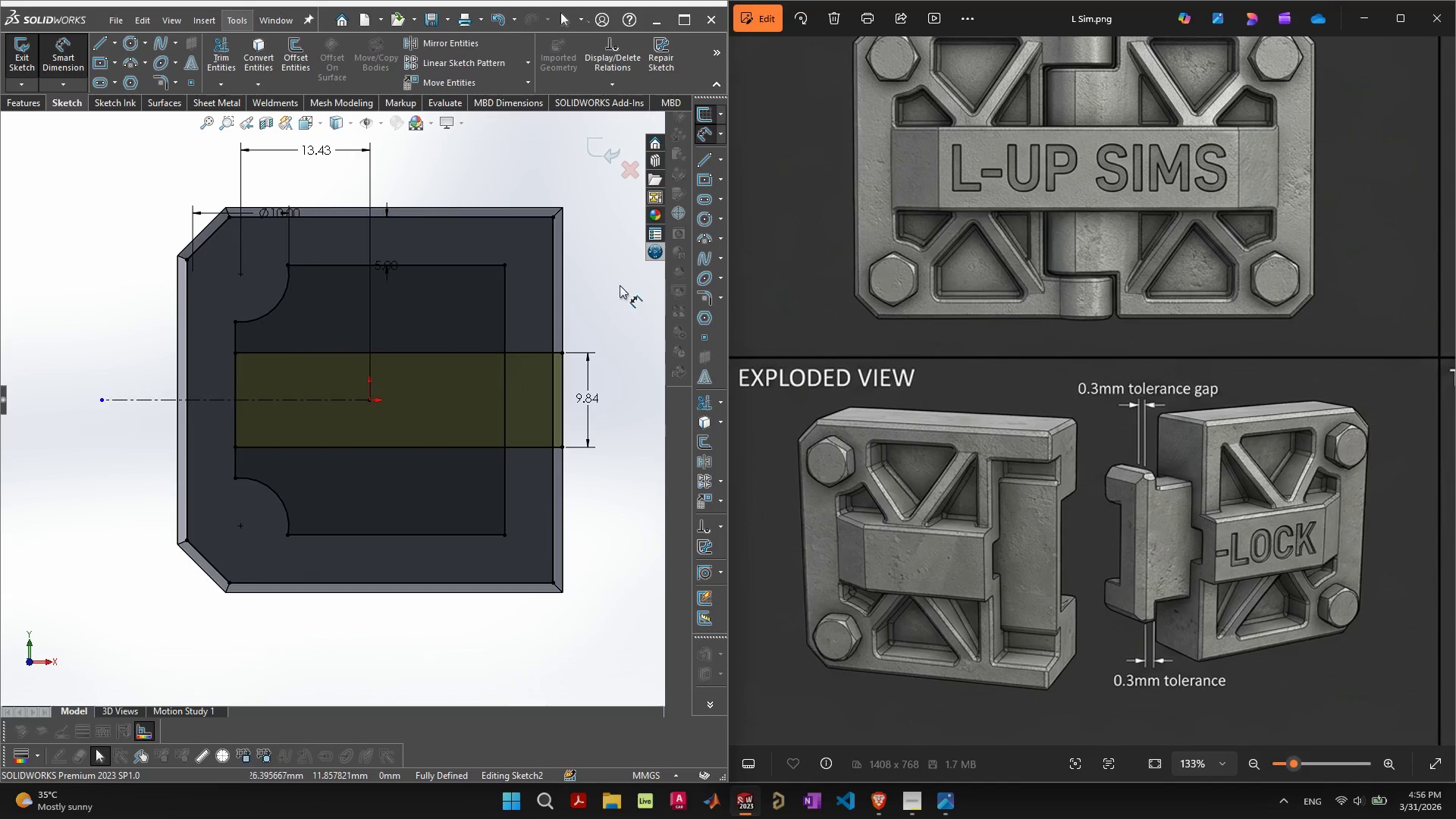 
key(Escape)
 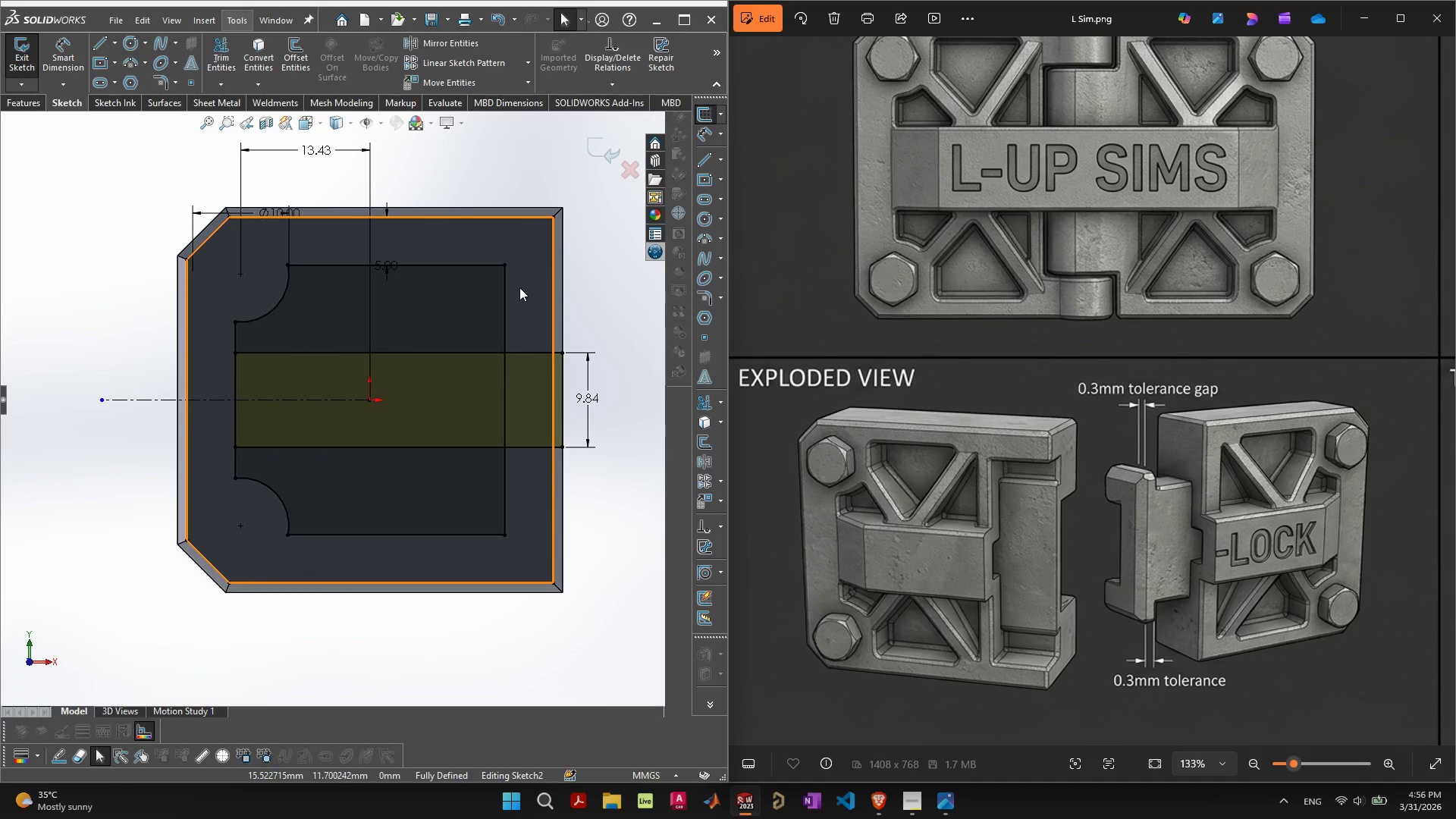 
left_click([522, 277])
 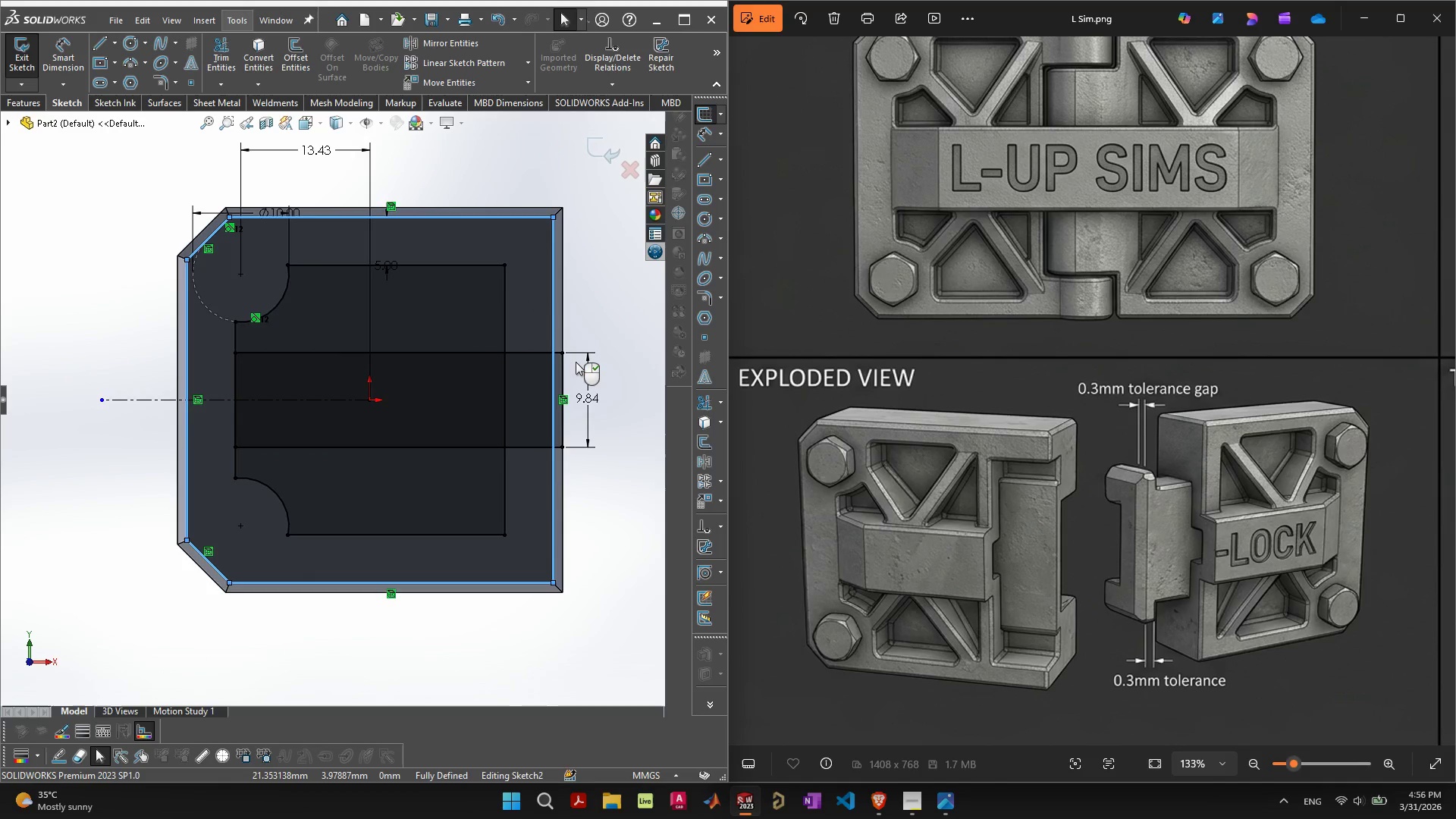 
key(Delete)
 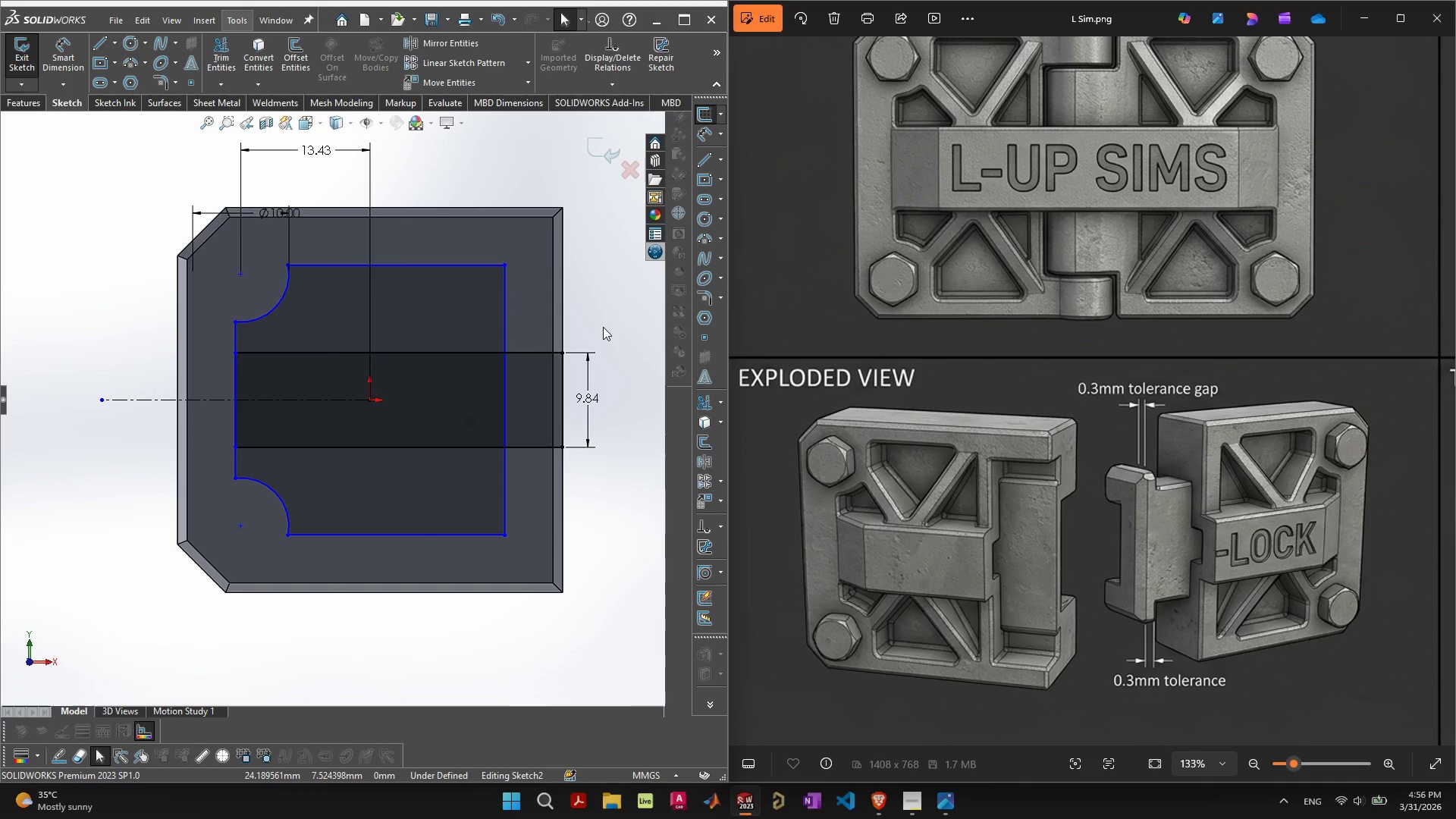 
wait(16.98)
 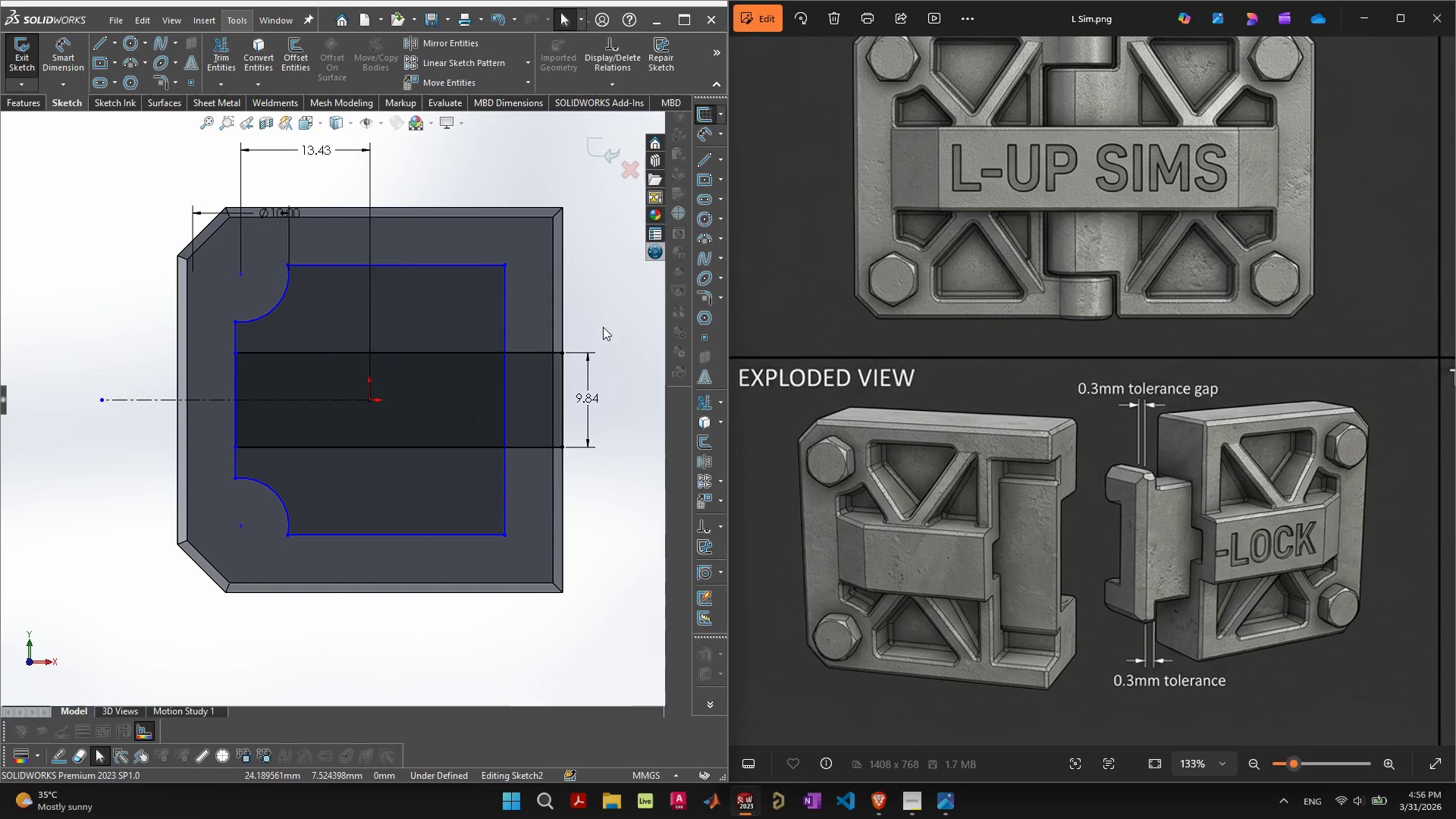 
left_click([629, 168])
 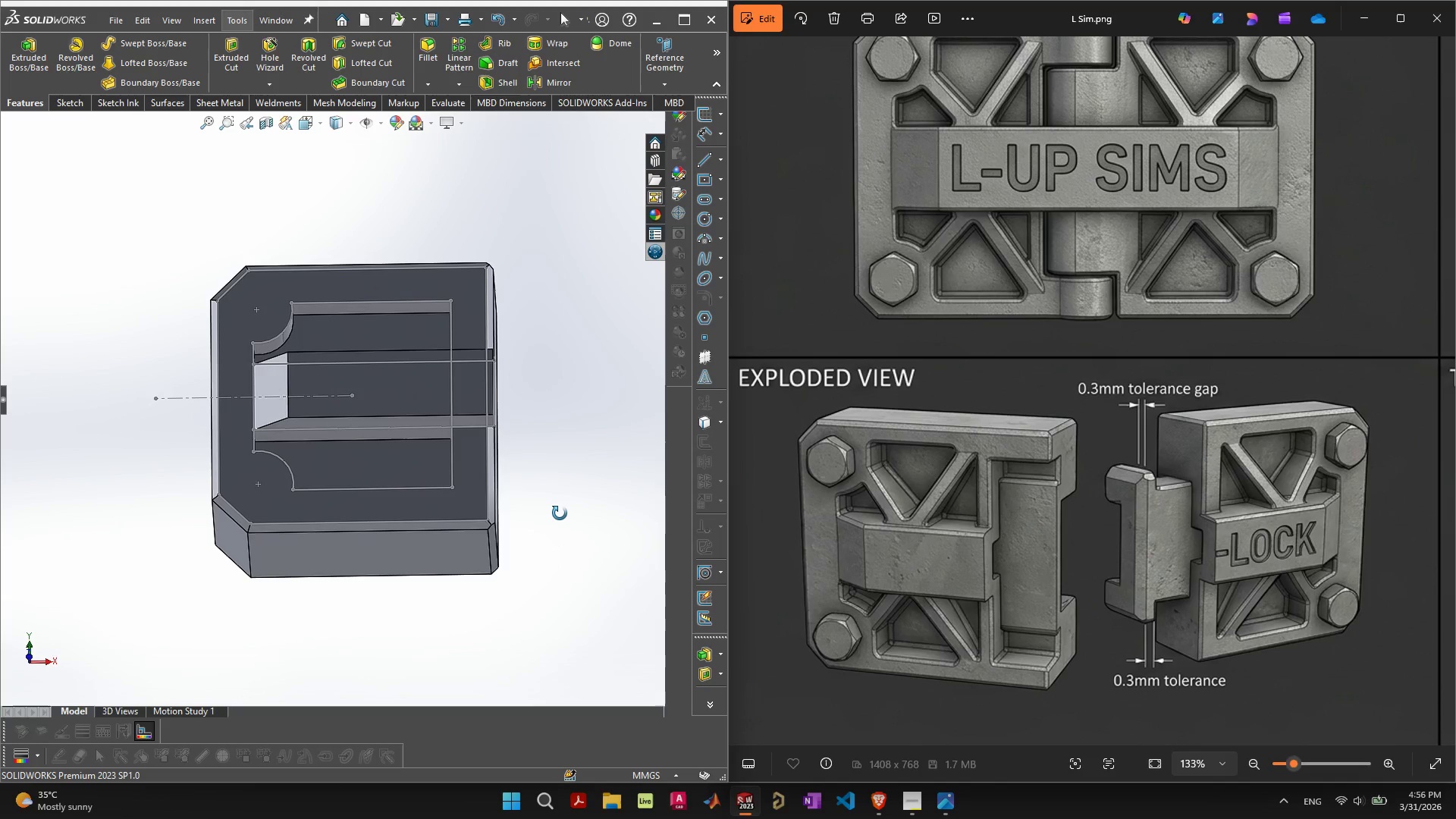 
wait(19.03)
 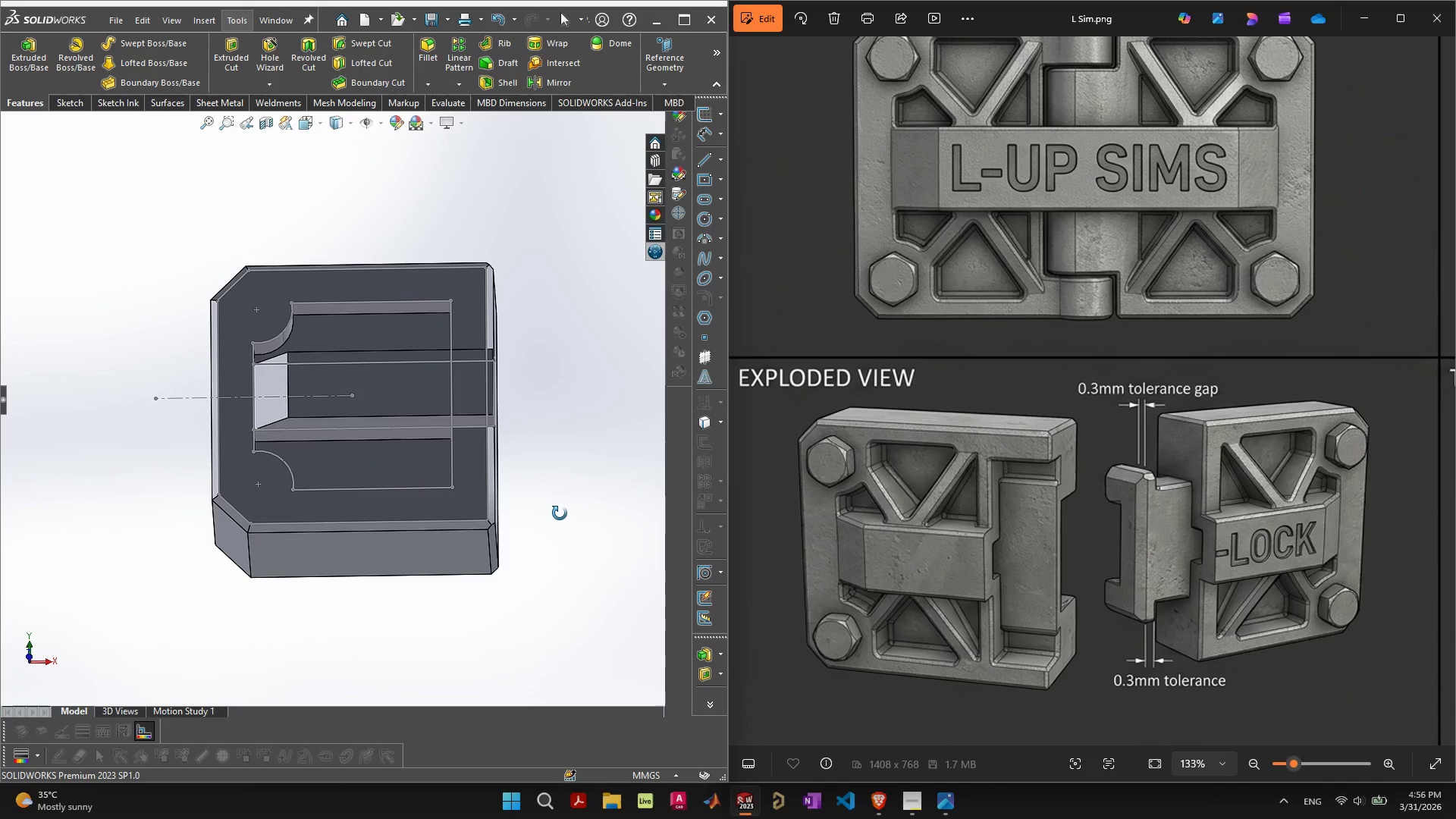 
left_click([499, 47])
 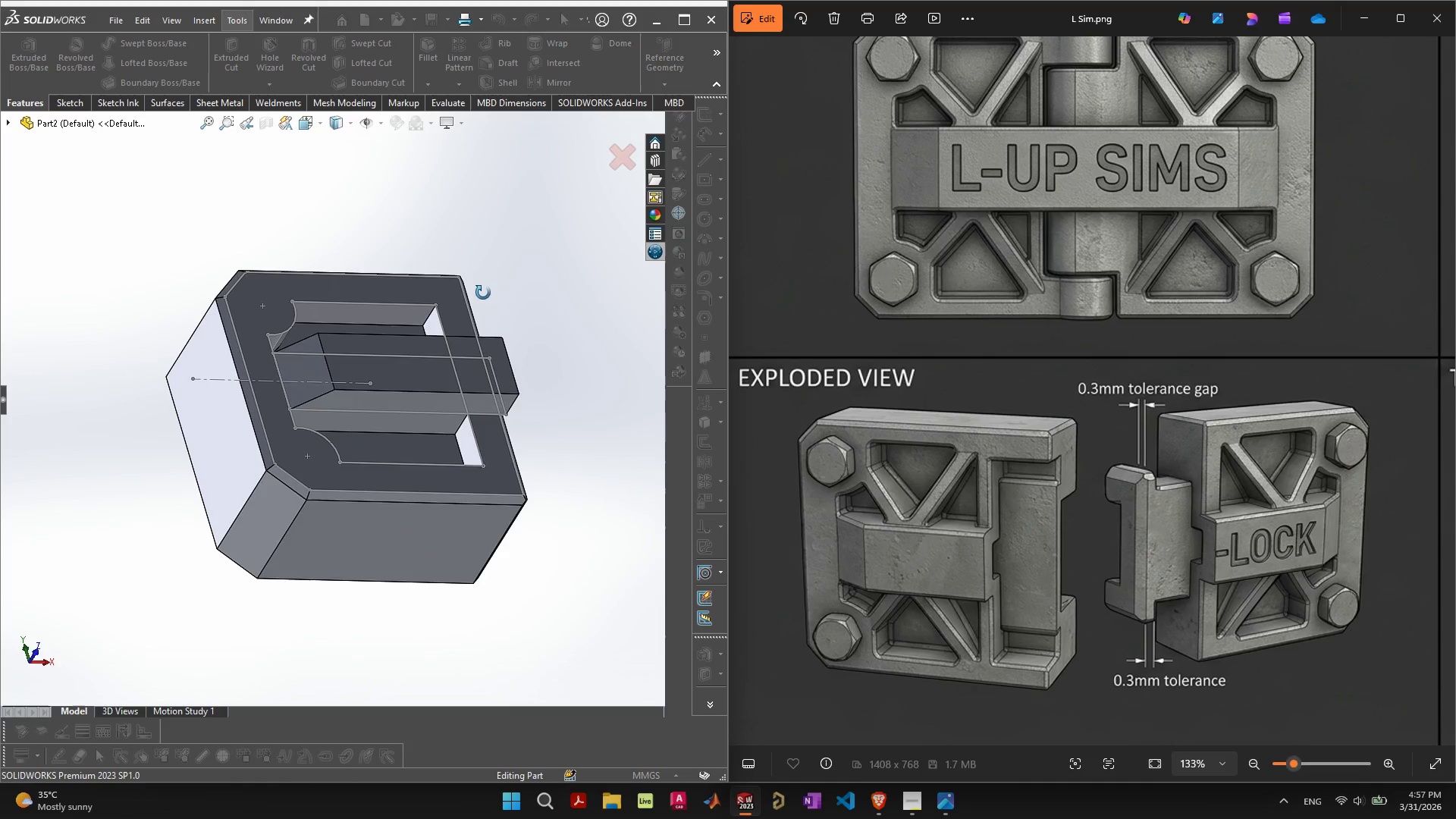 
wait(5.55)
 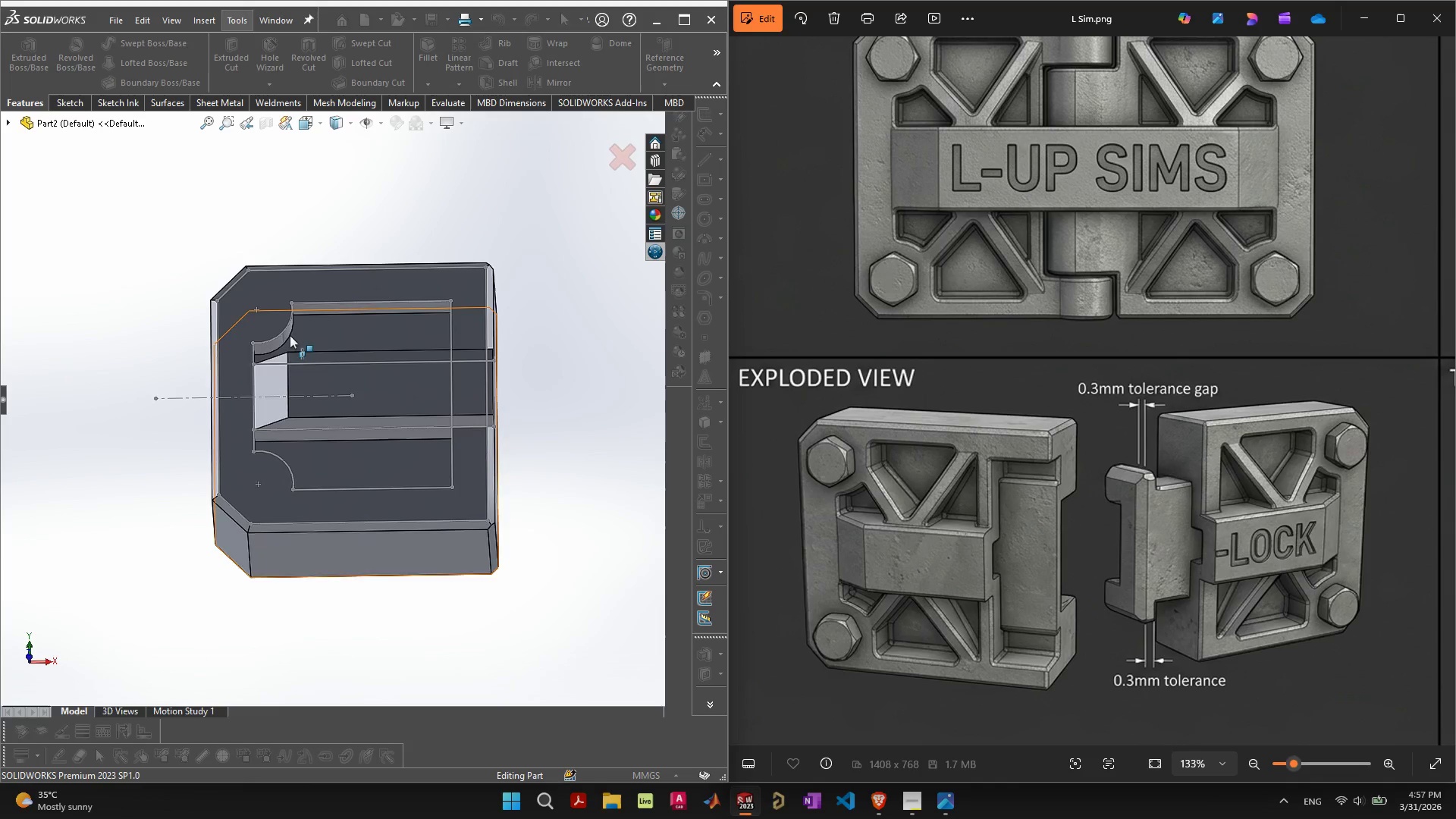 
left_click([431, 312])
 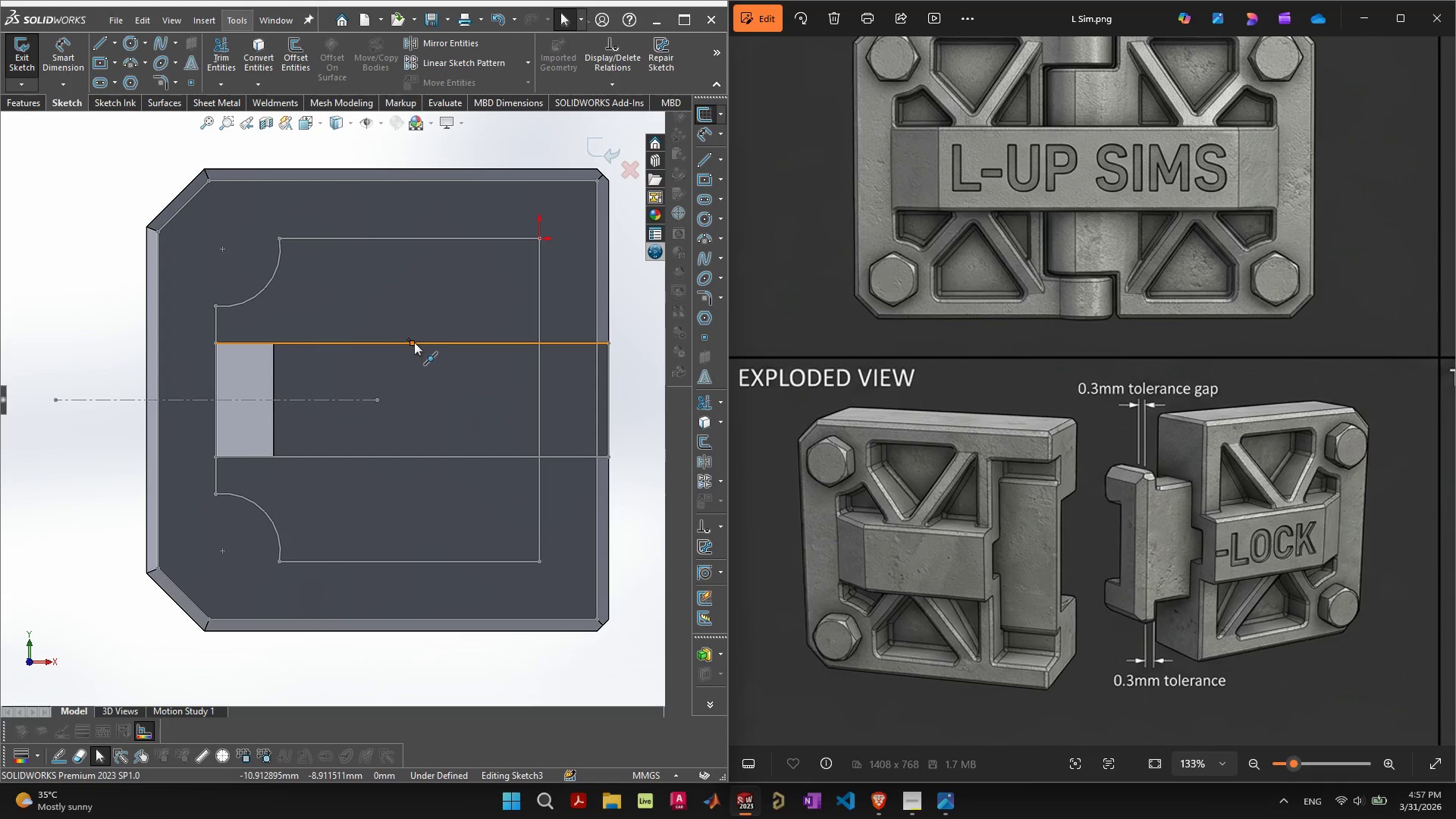 
wait(6.75)
 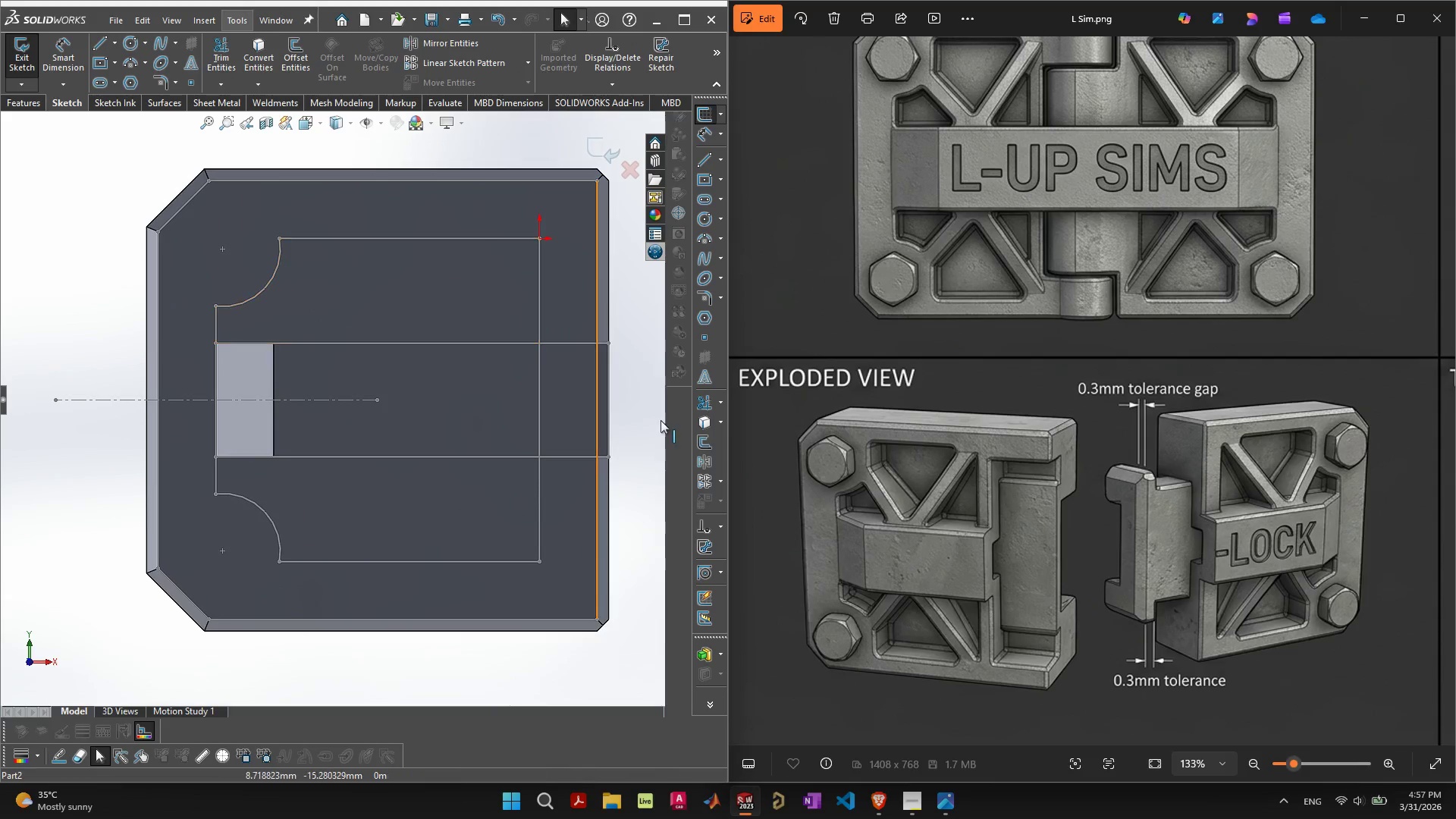 
left_click([414, 343])
 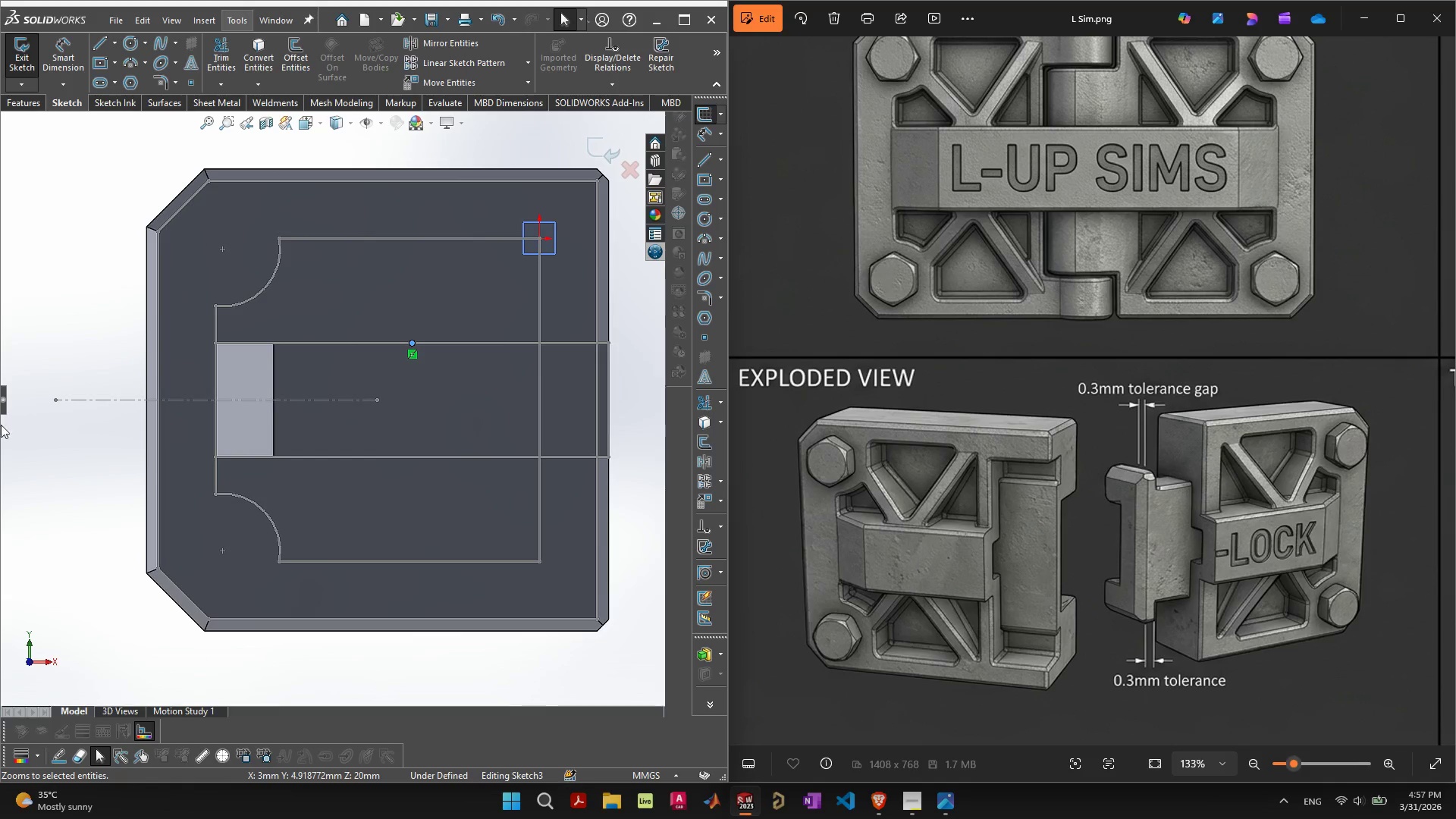 
left_click([5, 400])
 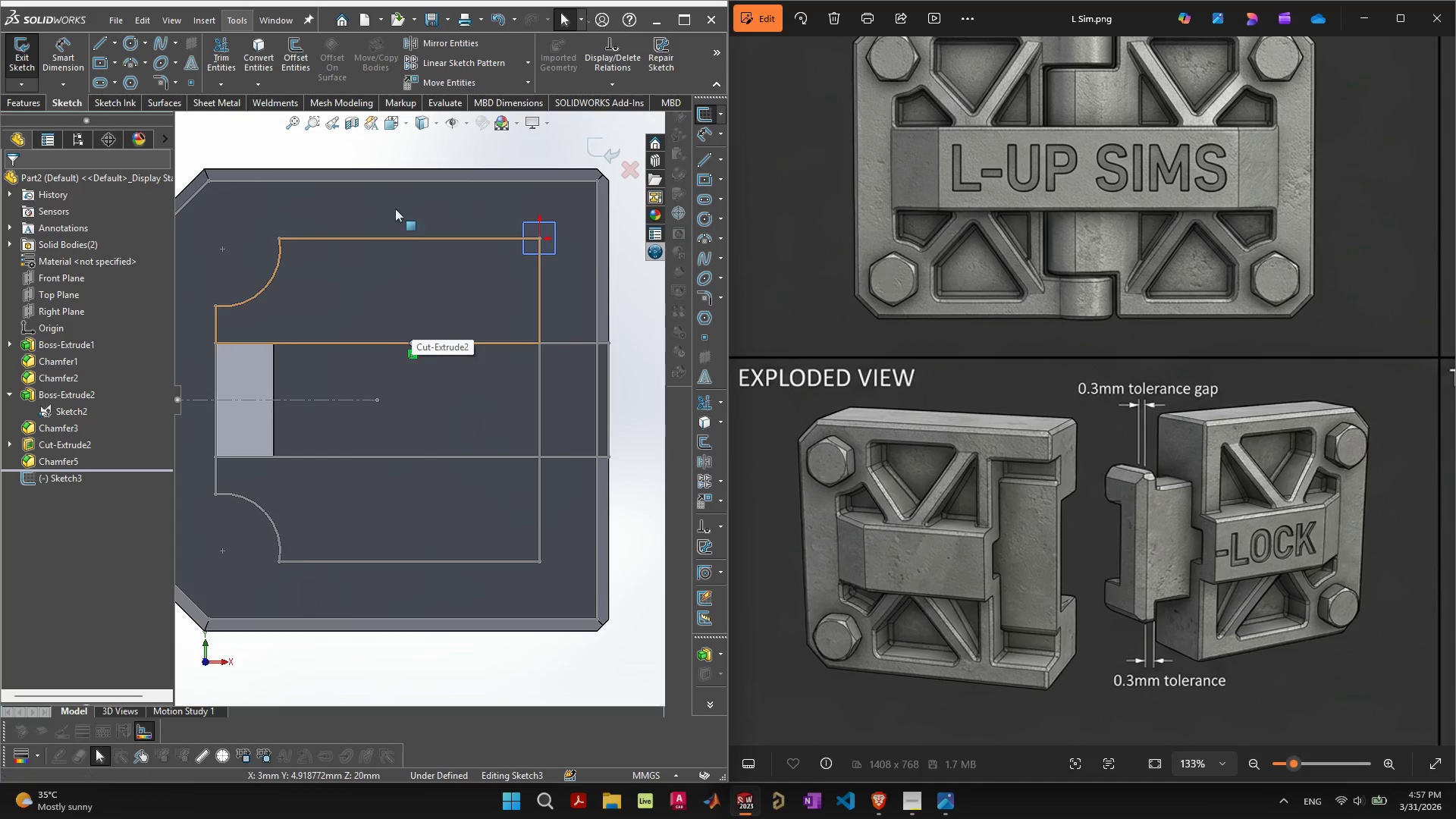 
wait(7.88)
 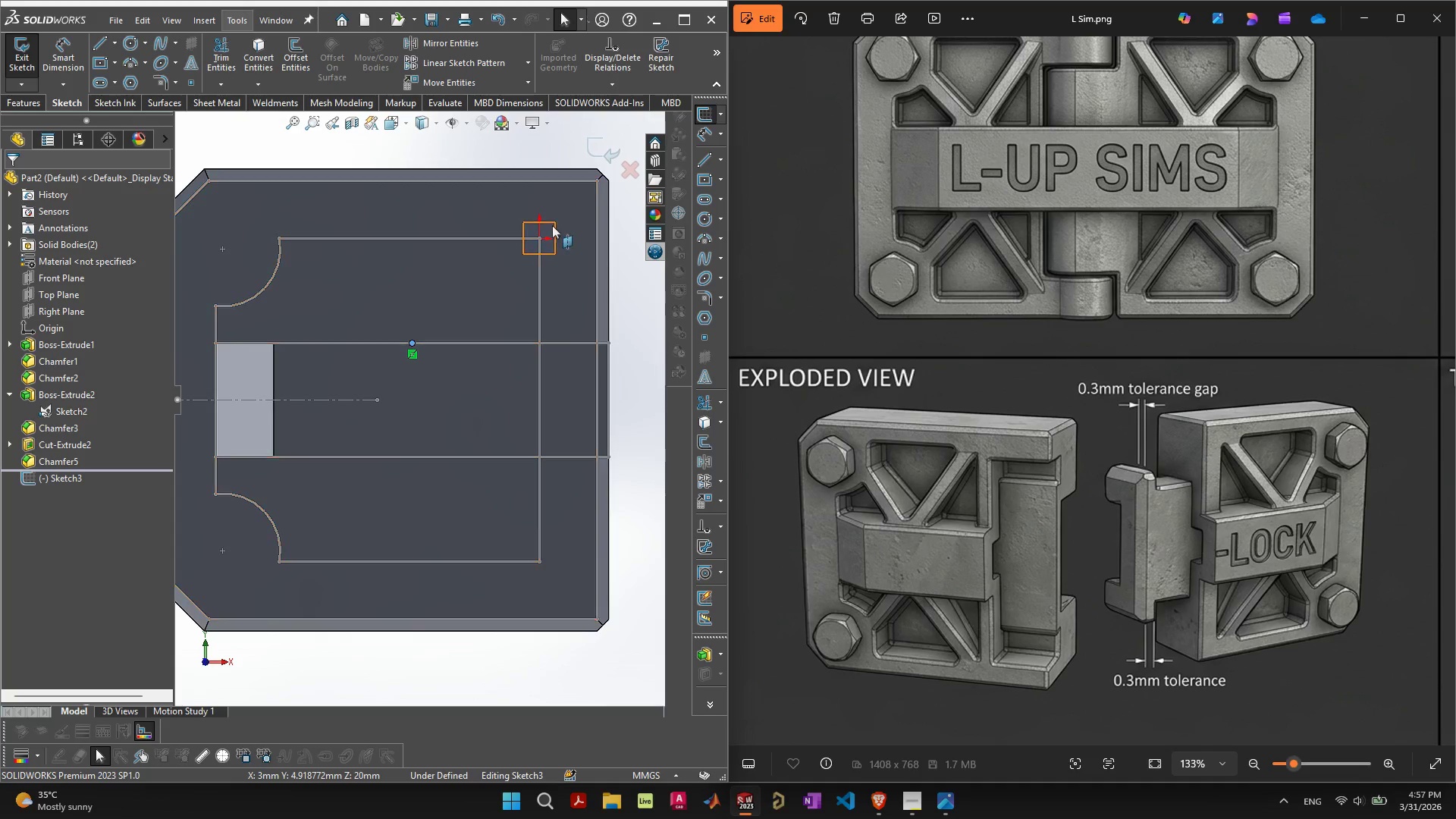 
left_click([541, 243])
 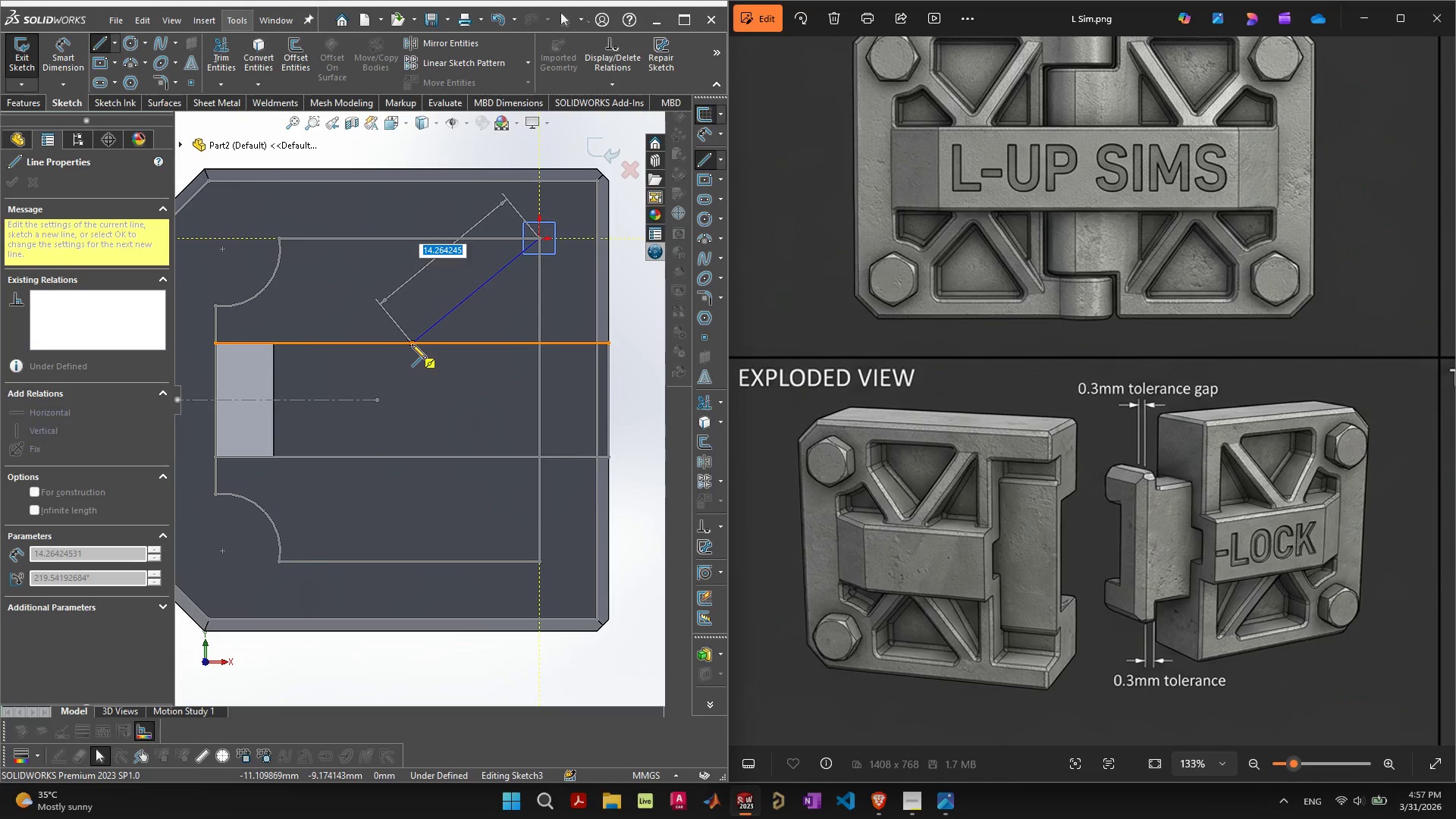 
left_click([413, 344])
 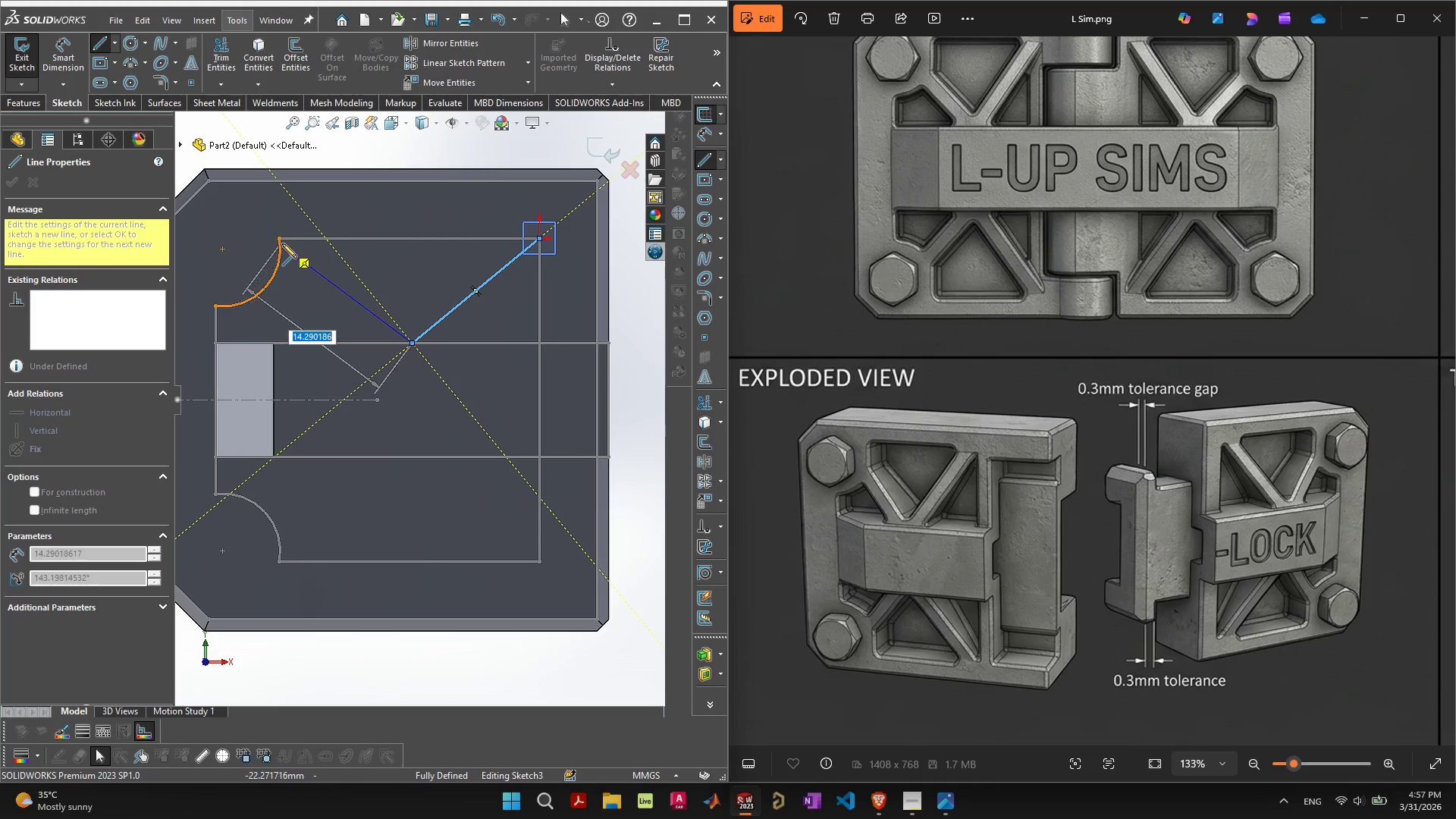 
left_click([281, 240])
 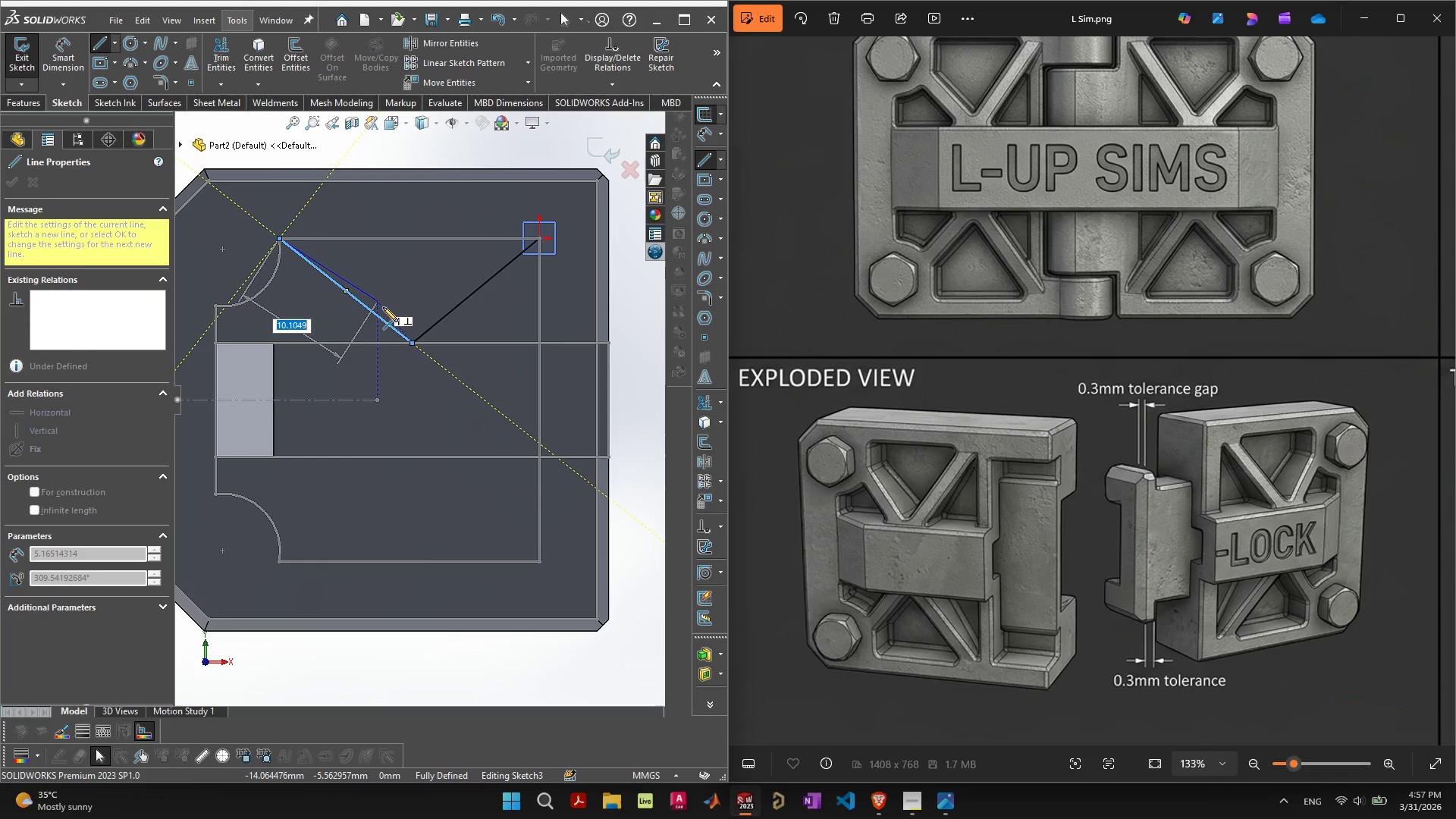 
key(Escape)
 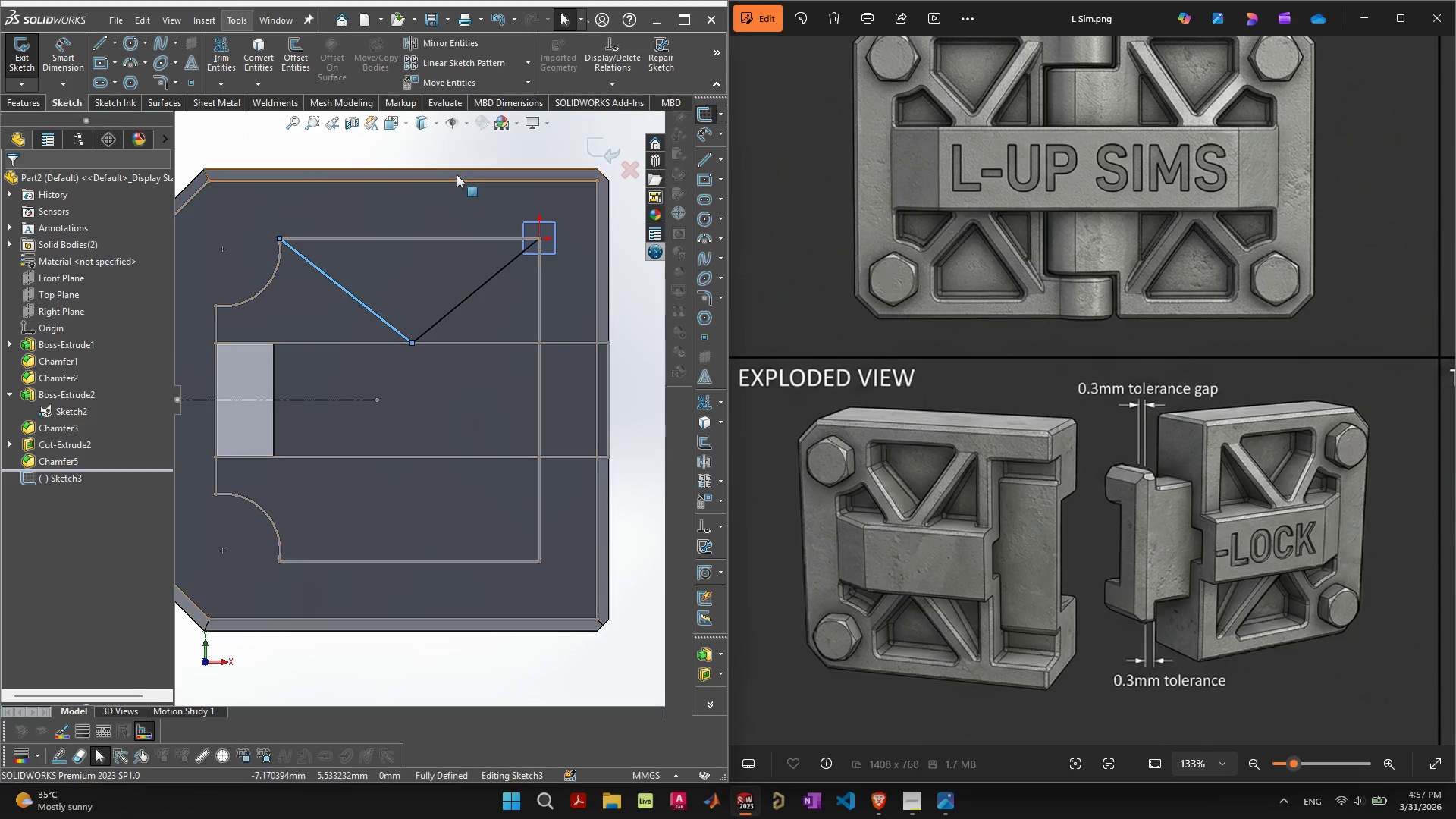 
left_click([464, 158])
 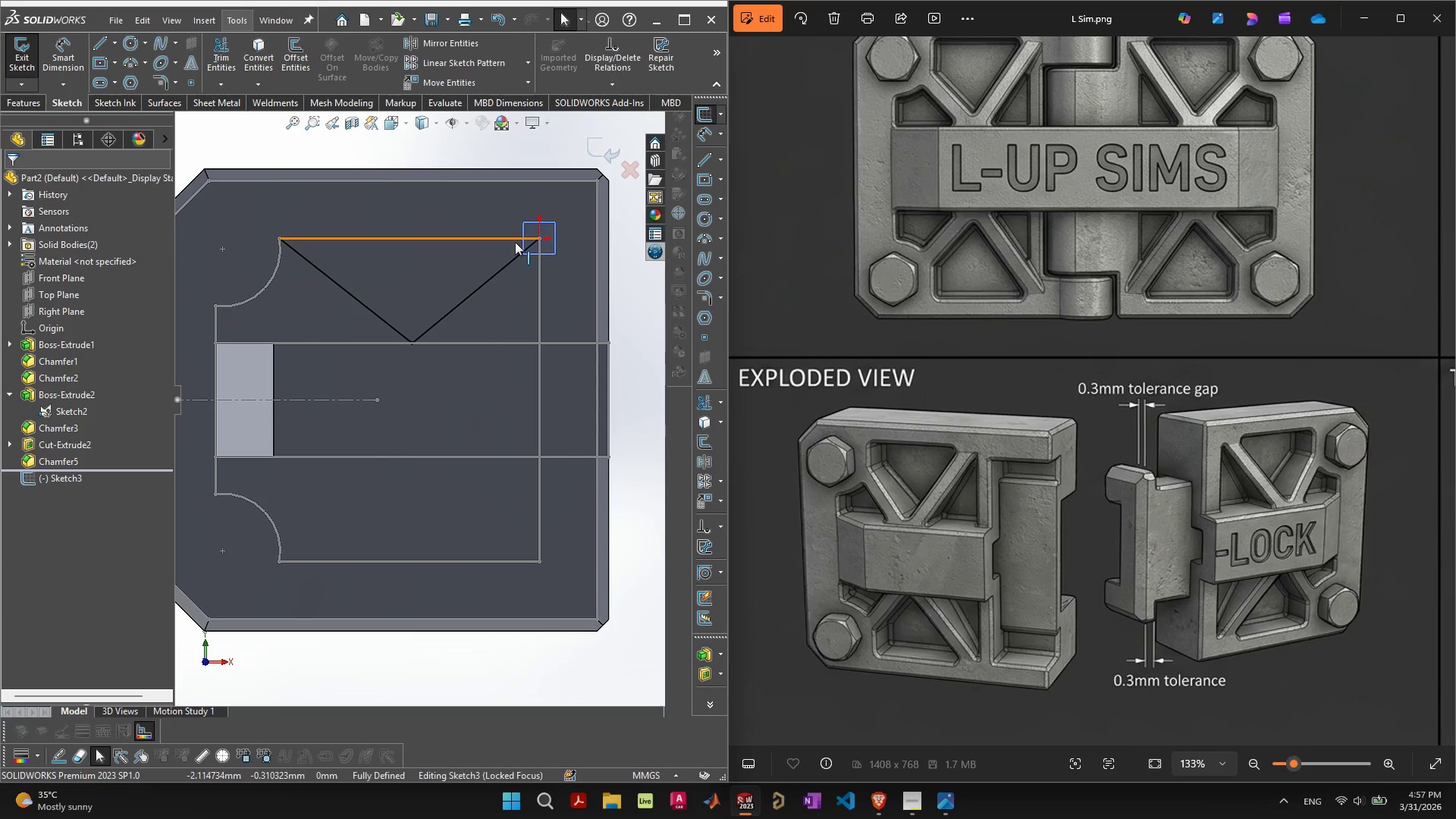 
wait(6.06)
 